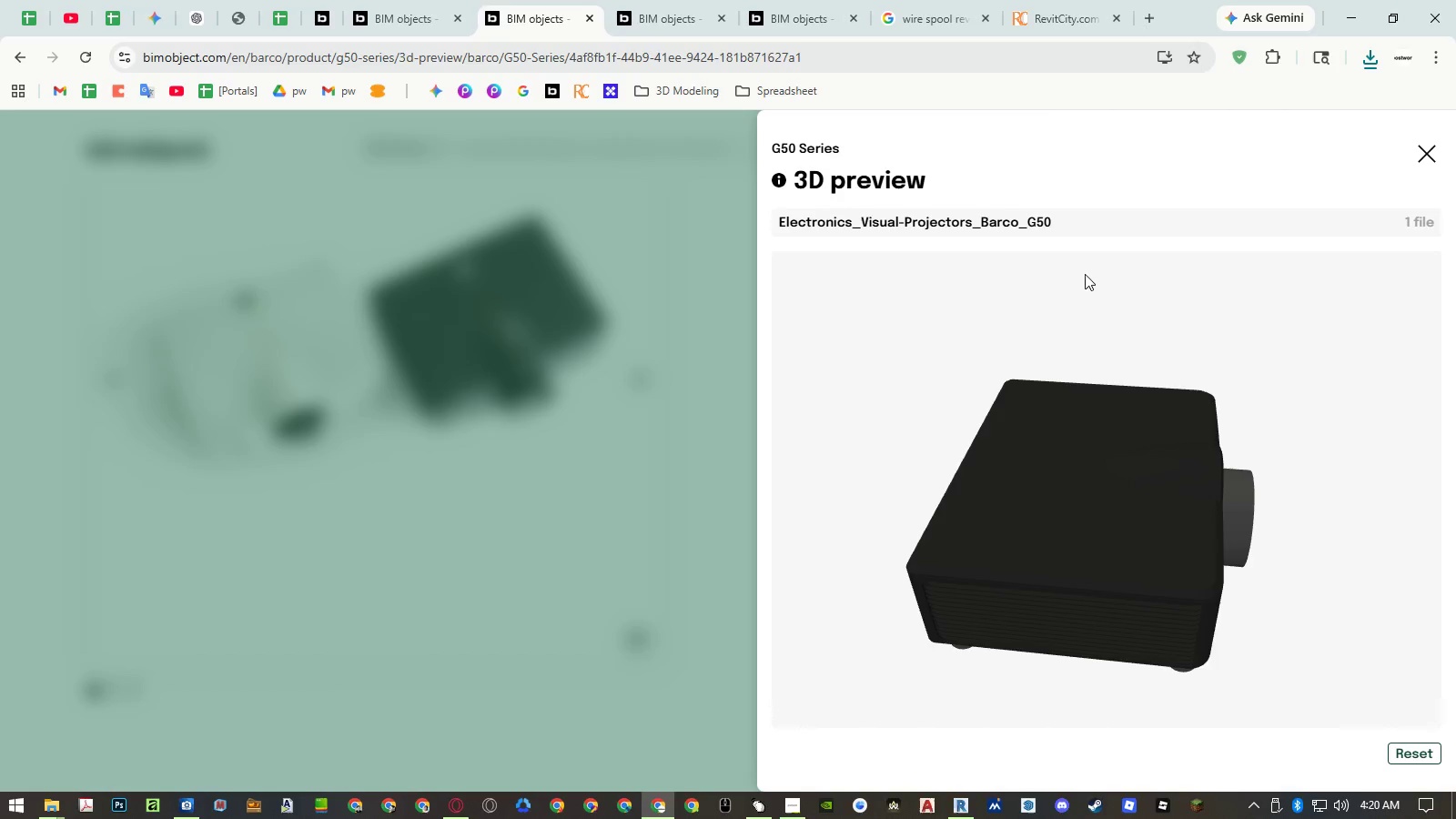 
left_click([604, 350])
 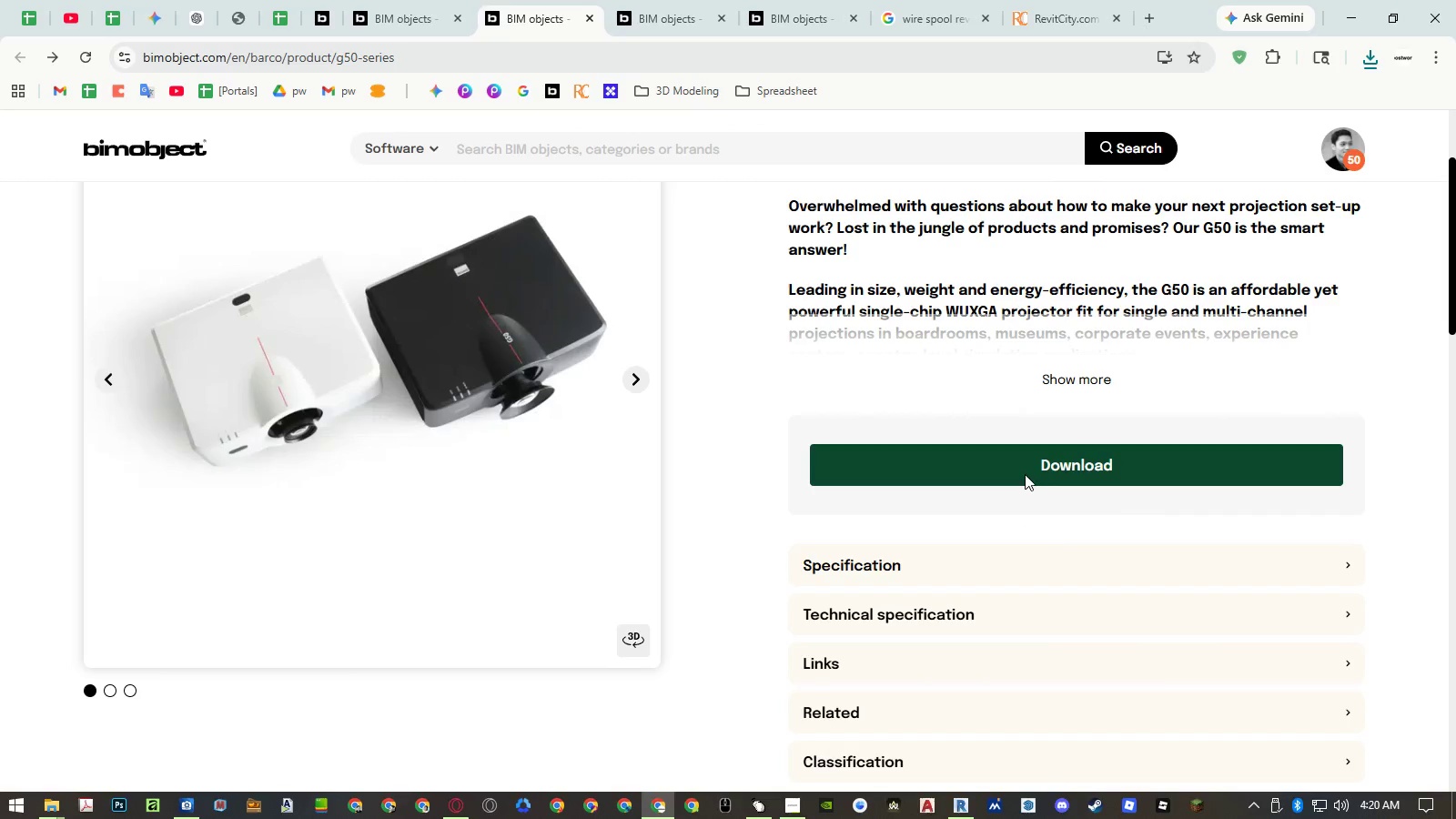 
left_click([1025, 474])
 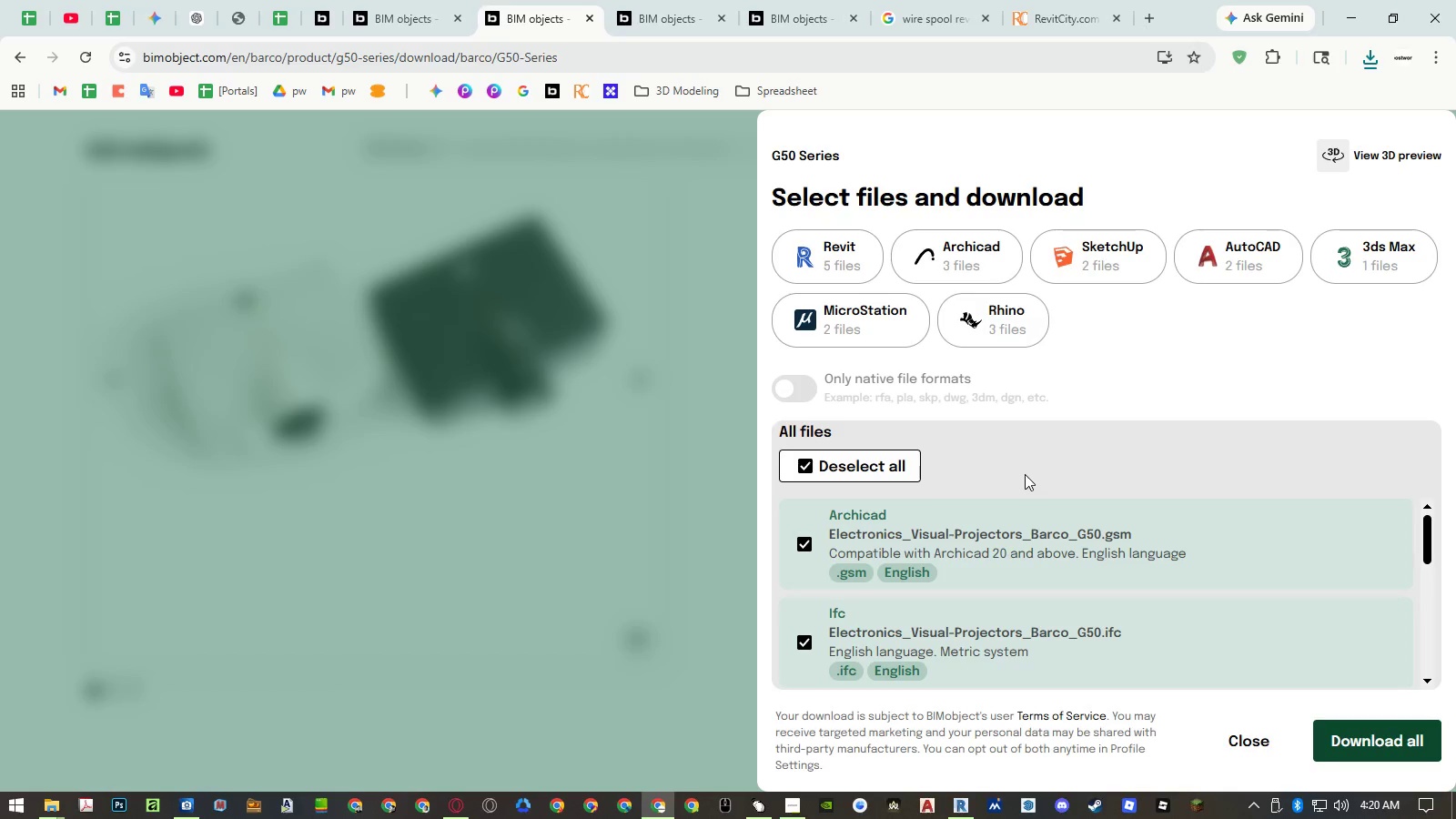 
left_click([839, 244])
 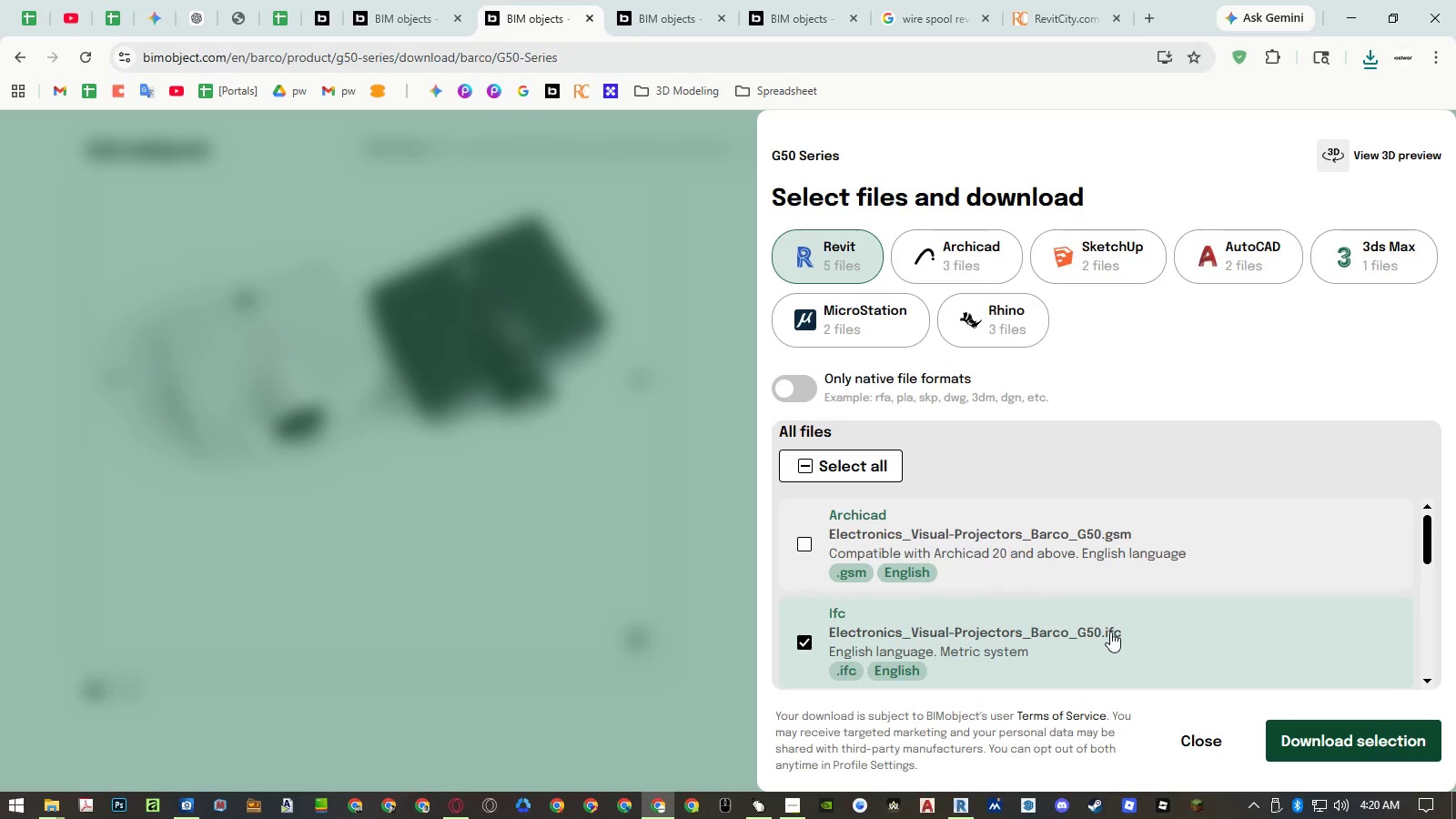 
scroll: coordinate [1164, 637], scroll_direction: down, amount: 3.0
 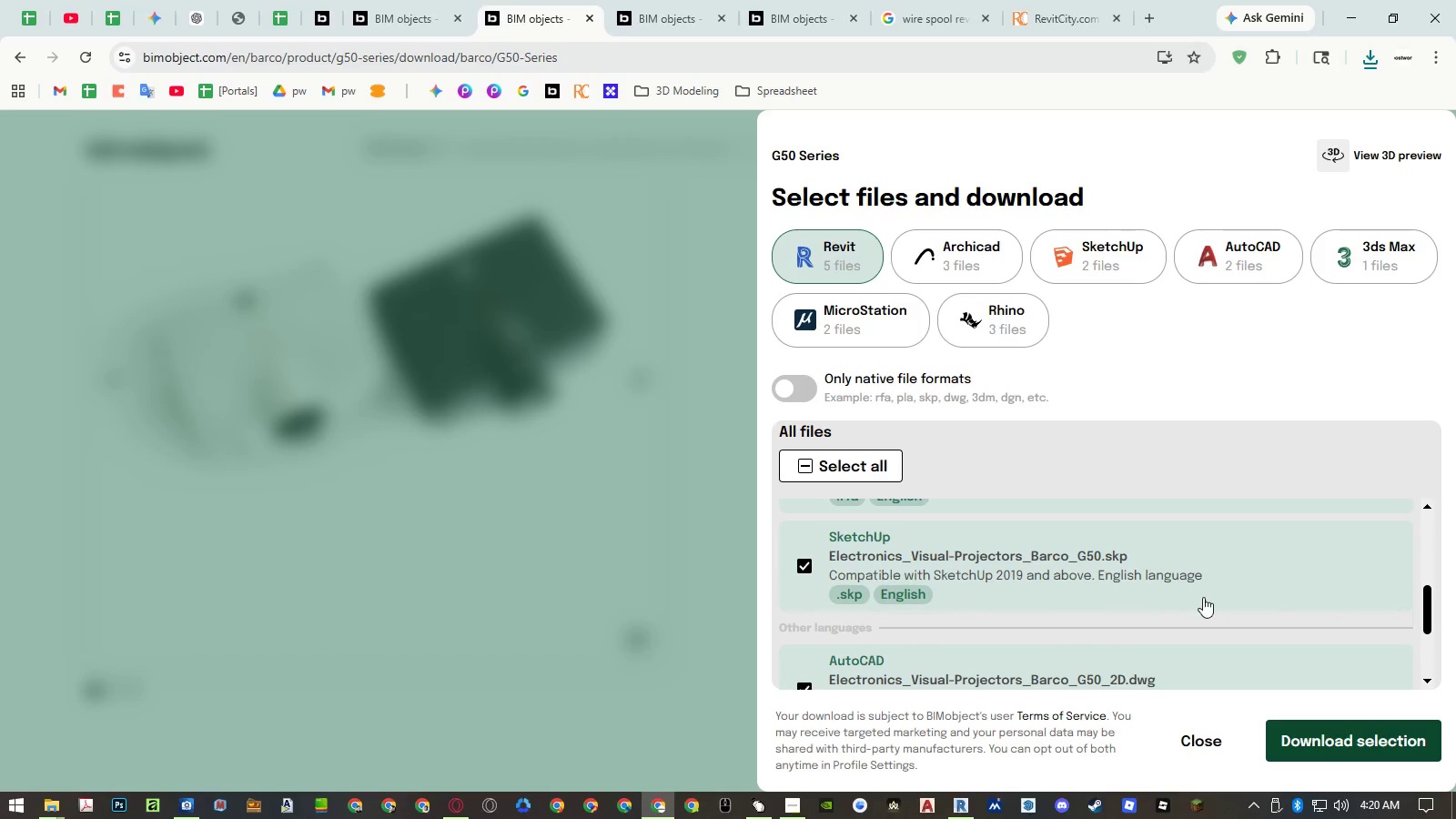 
left_click([1208, 583])
 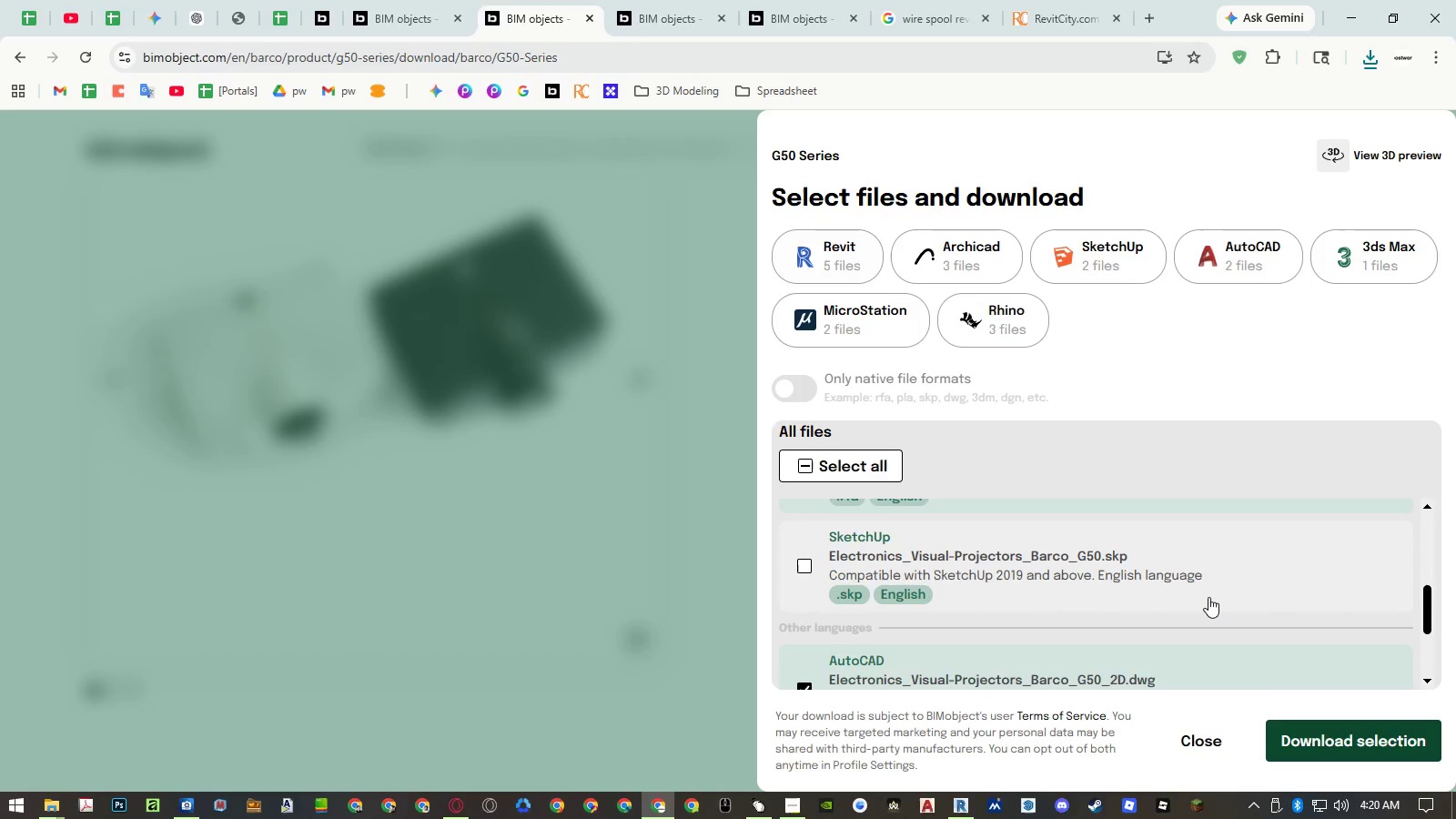 
left_click([1208, 598])
 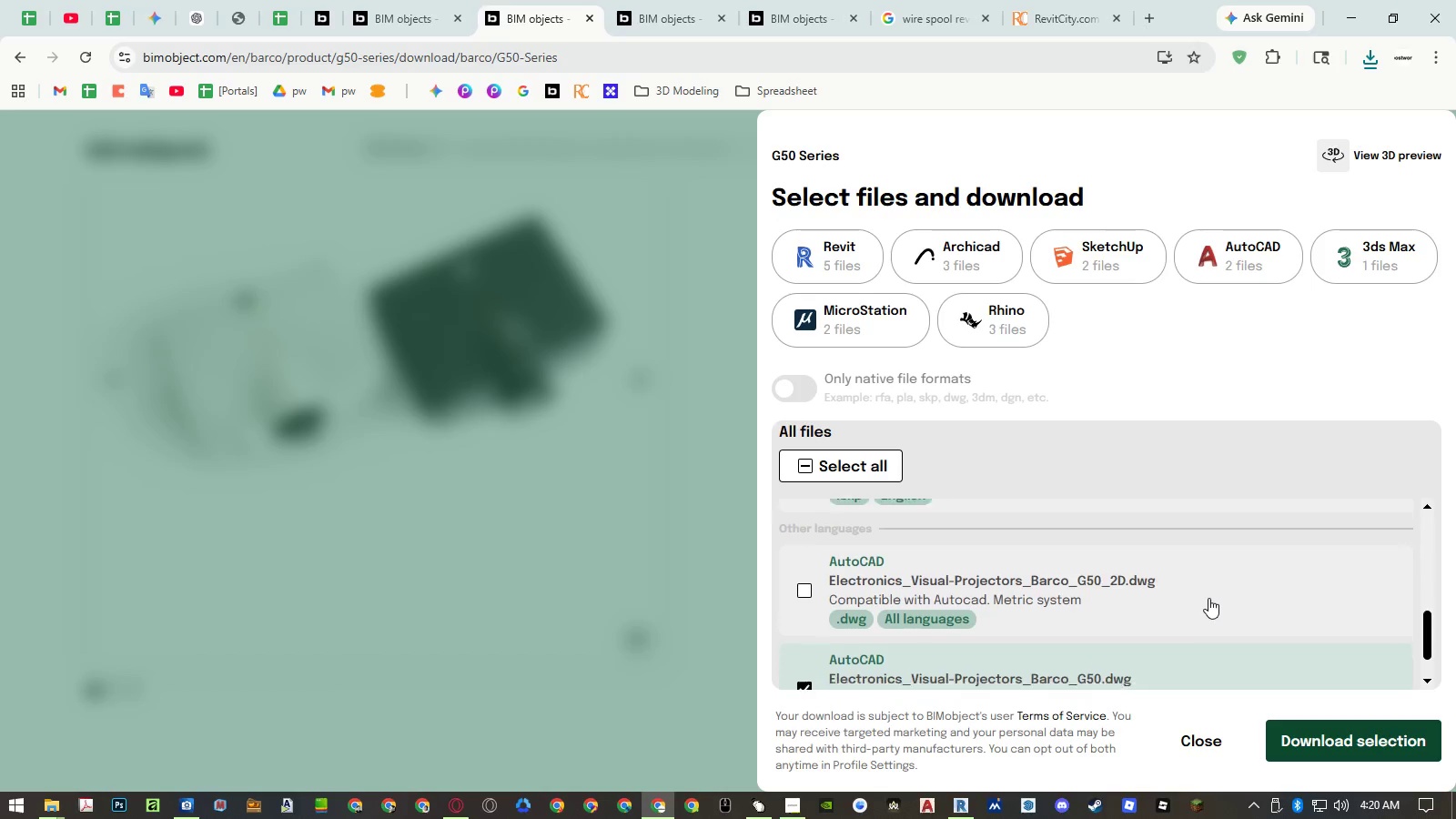 
scroll: coordinate [1208, 598], scroll_direction: down, amount: 2.0
 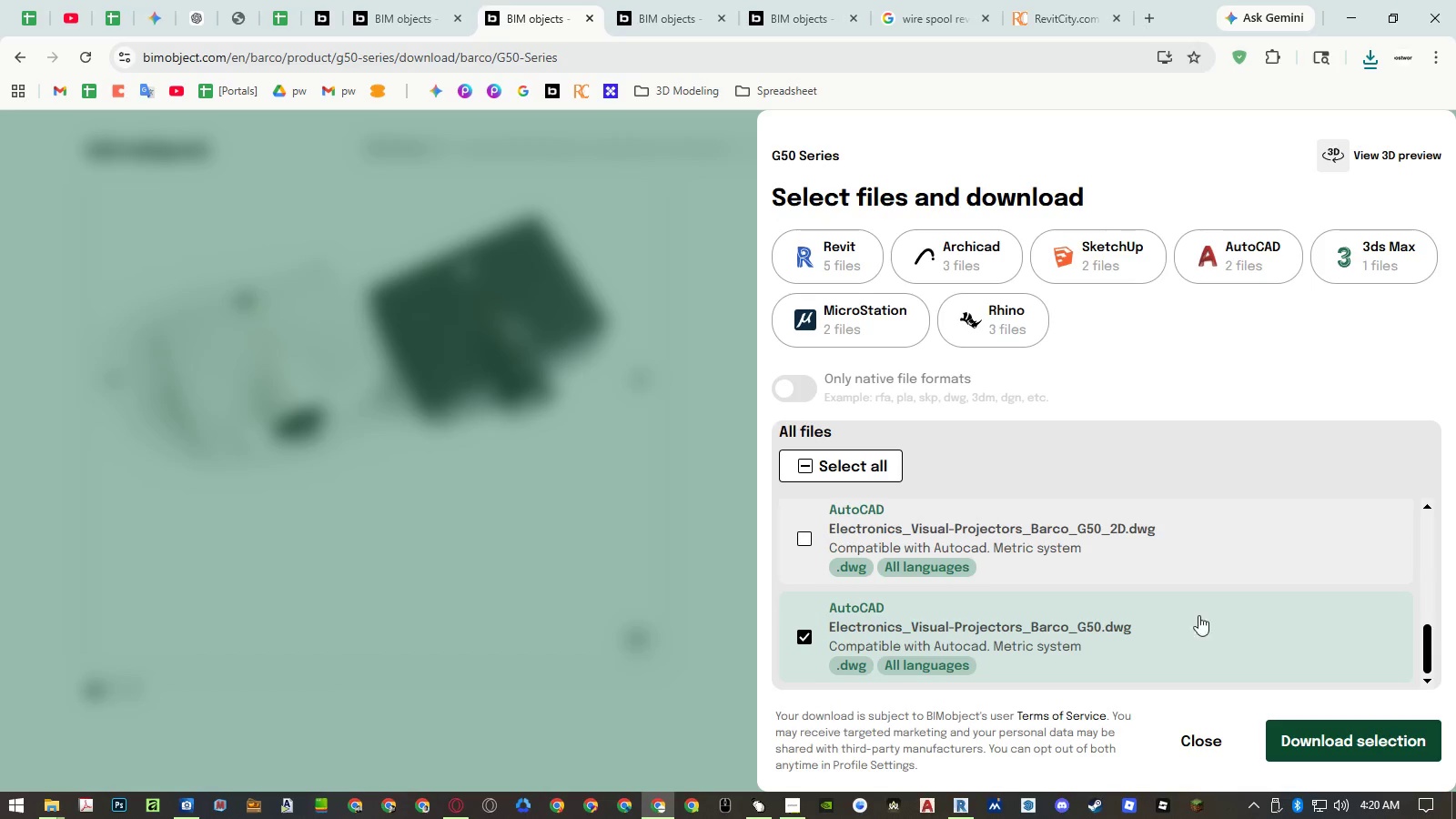 
left_click([1192, 632])
 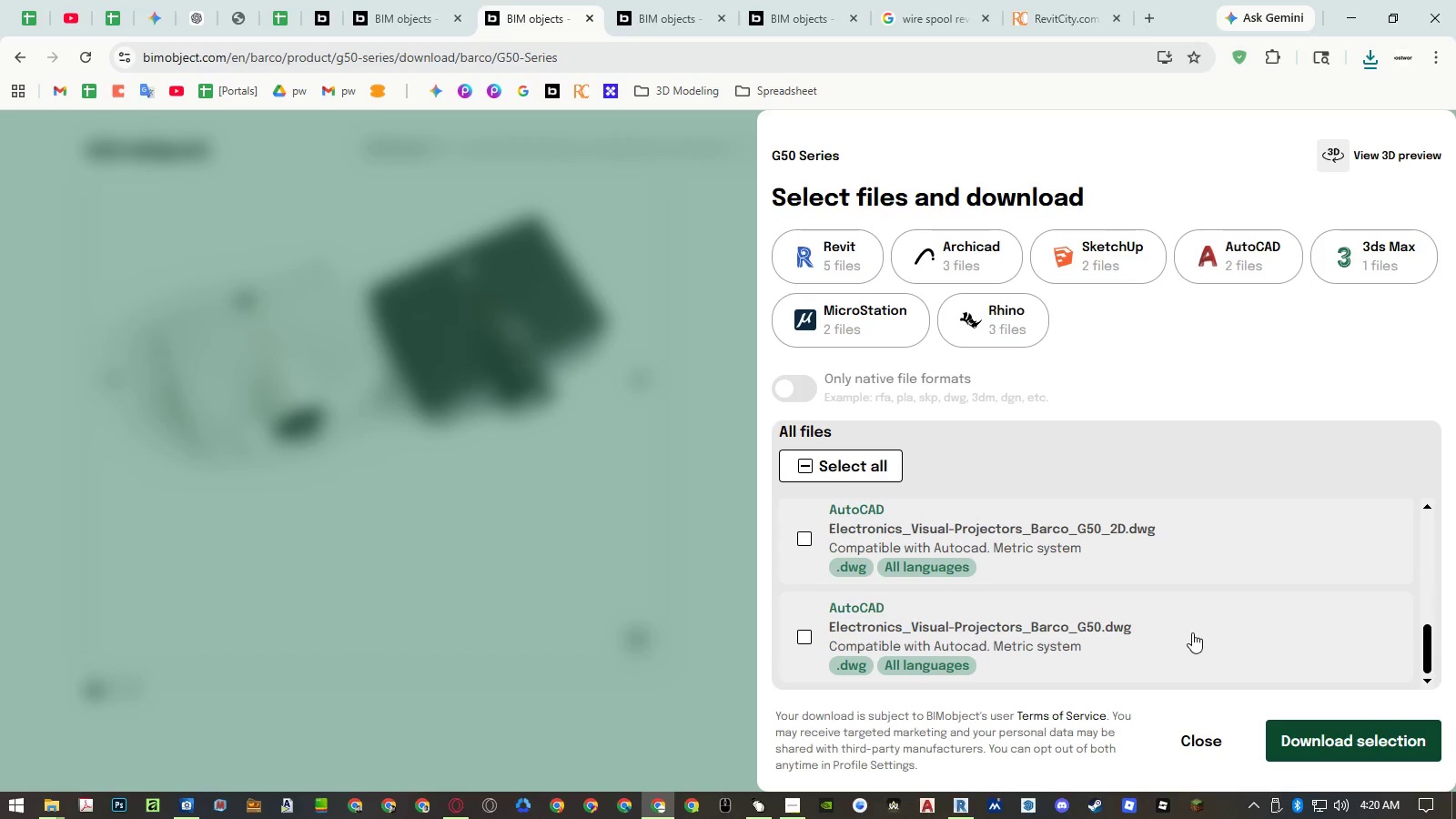 
scroll: coordinate [1192, 632], scroll_direction: down, amount: 1.0
 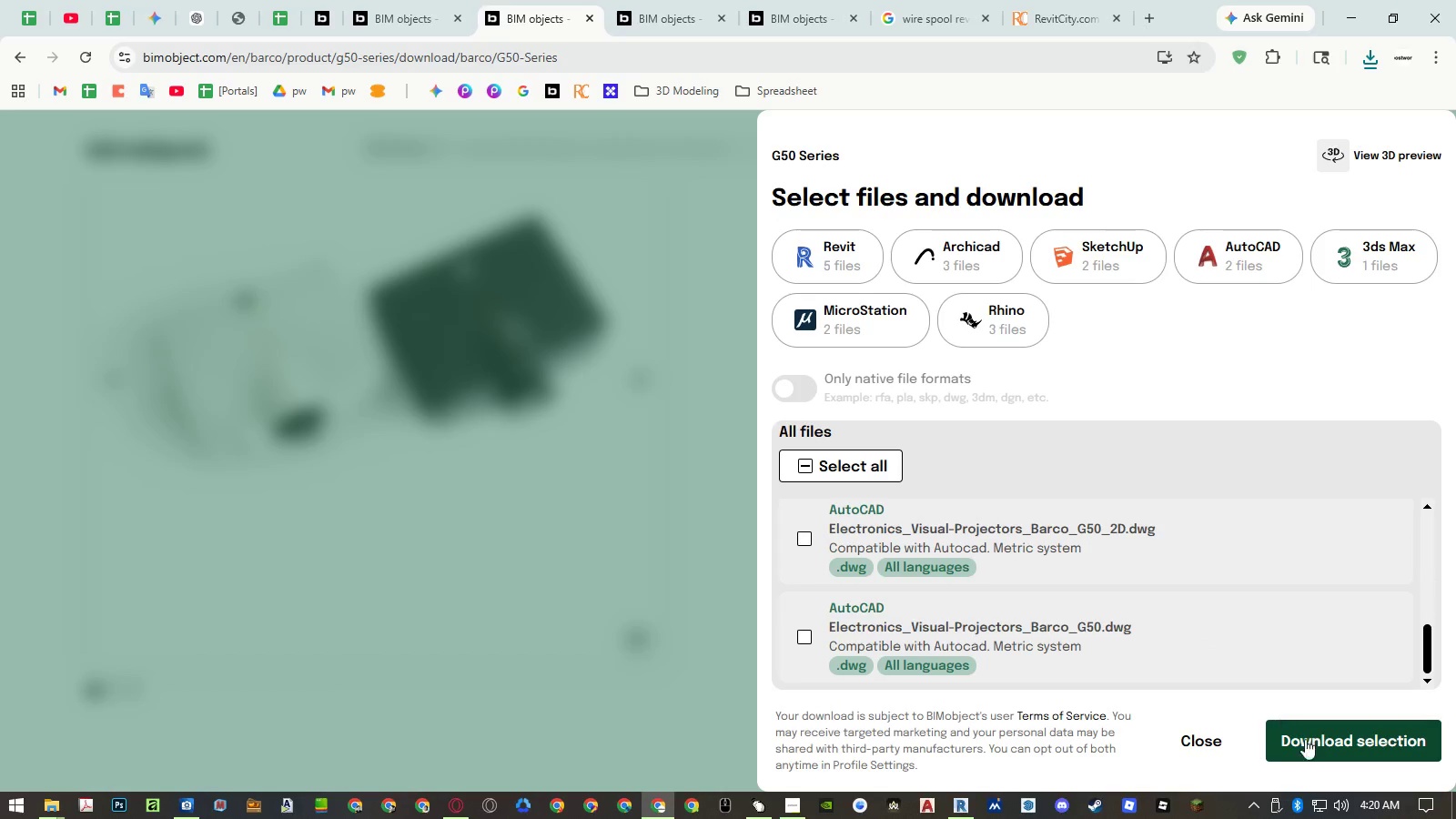 
left_click([1314, 742])
 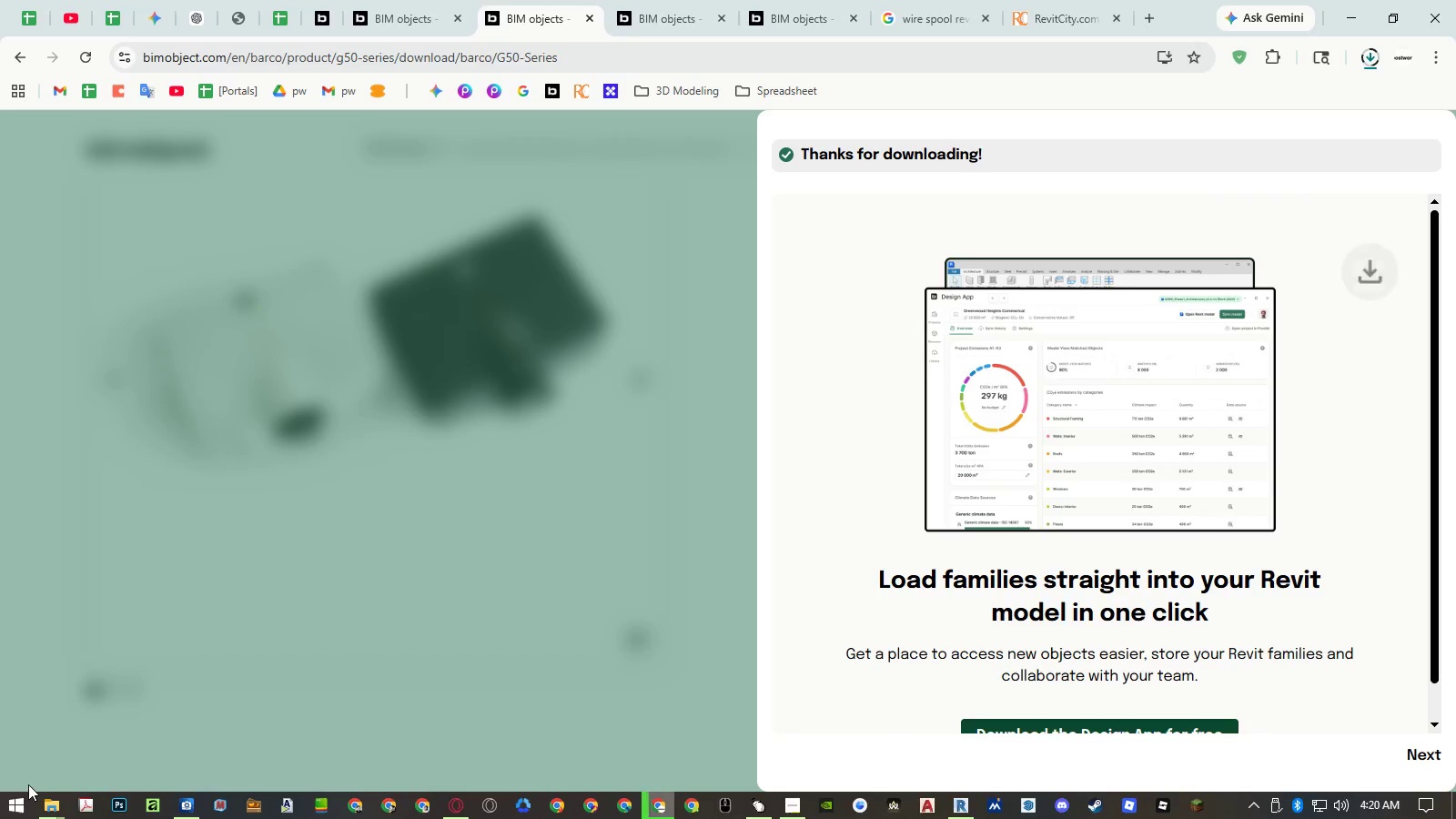 
left_click([45, 809])
 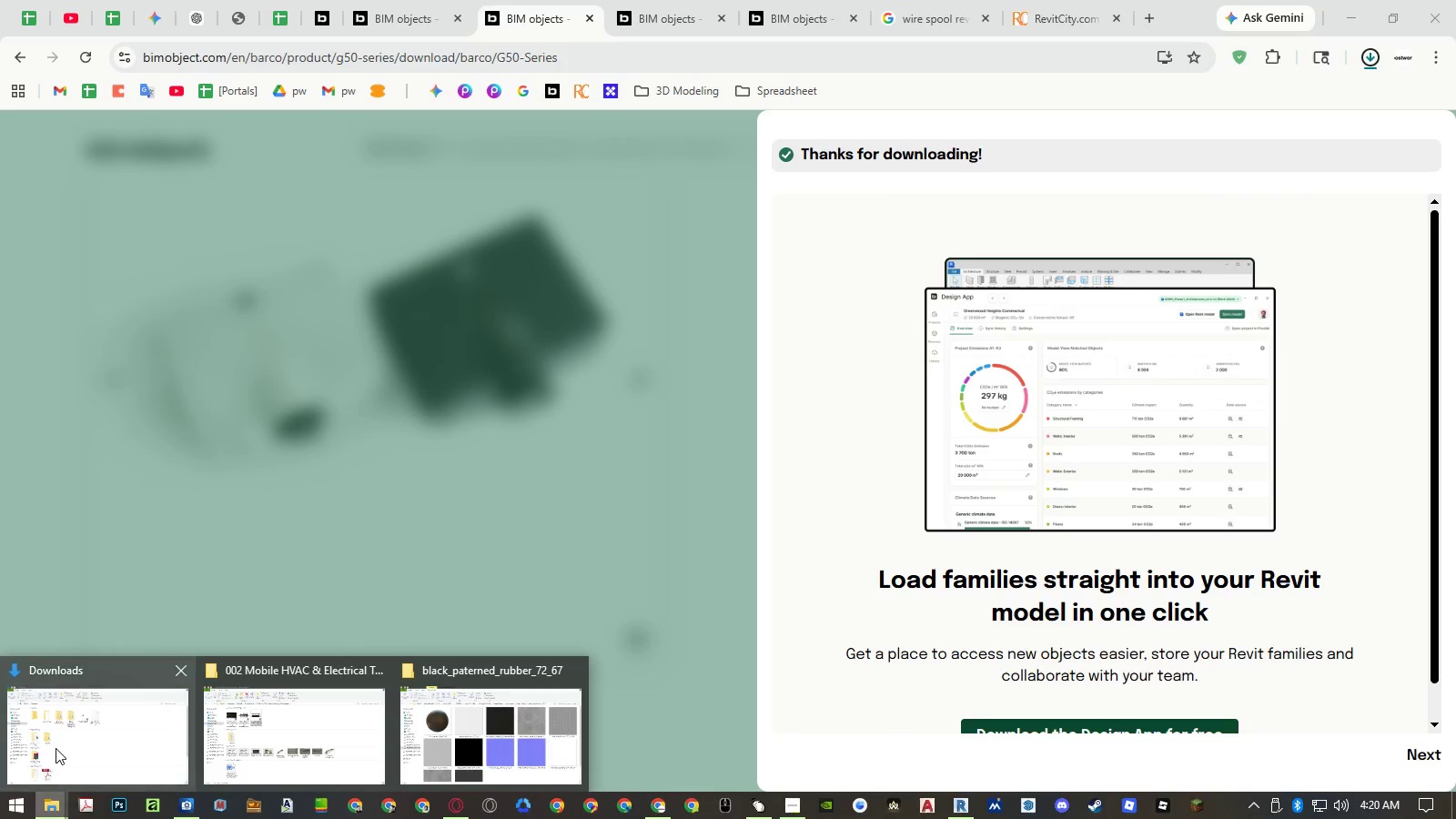 
left_click([56, 747])
 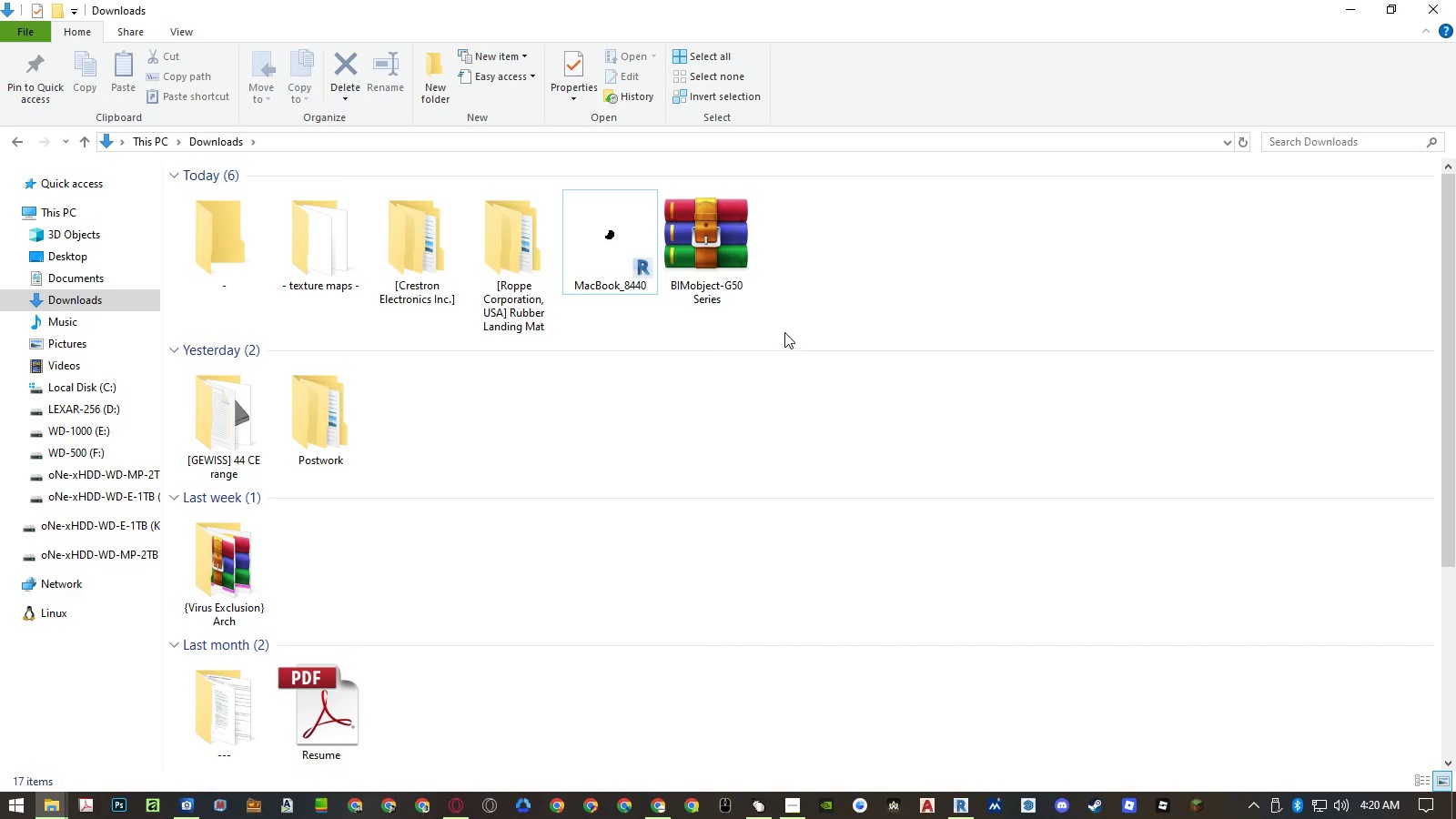 
right_click([743, 257])
 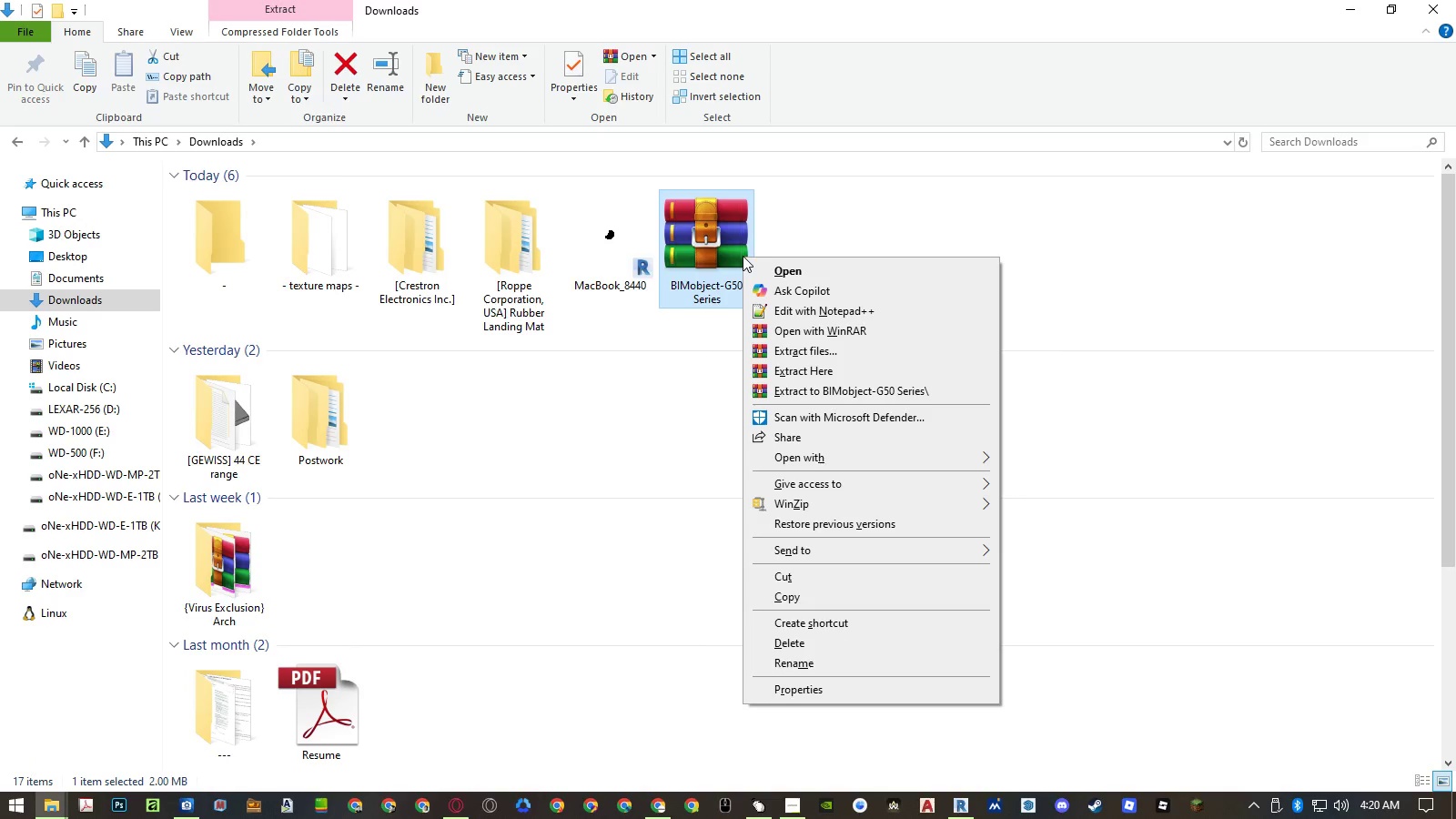 
left_click([829, 226])
 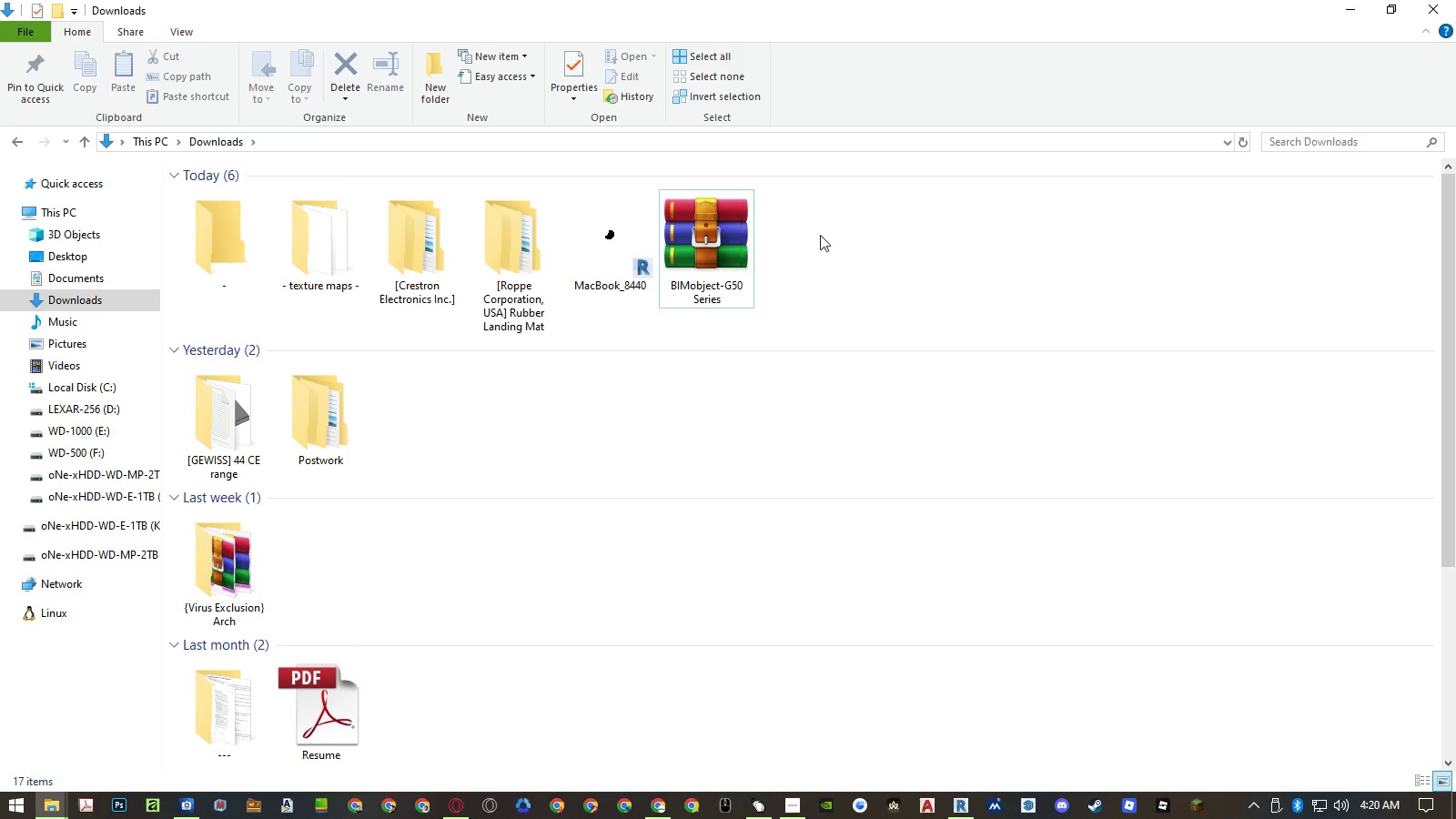 
hold_key(key=AltLeft, duration=7.25)
 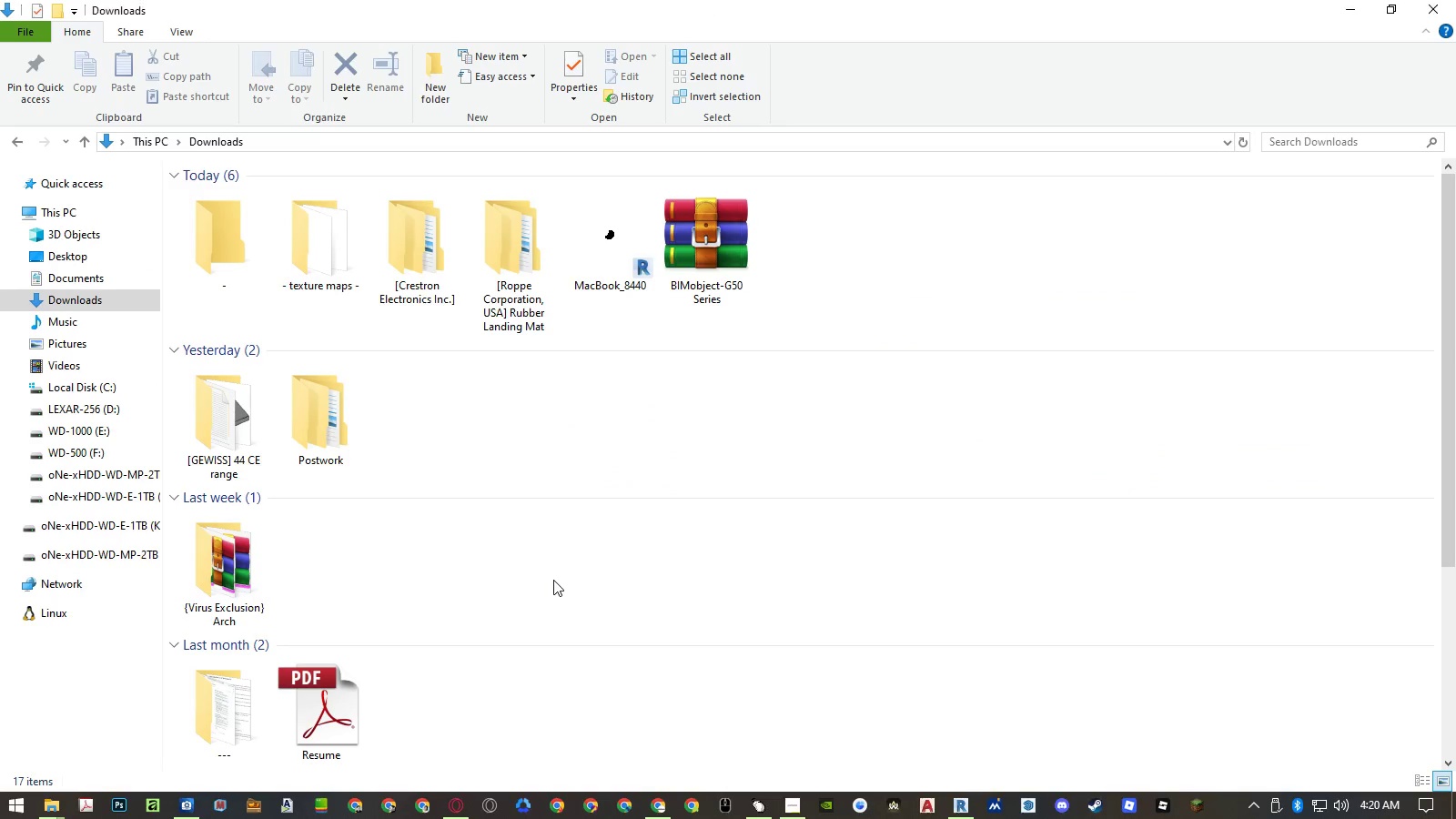 
hold_key(key=Tab, duration=7.25)
 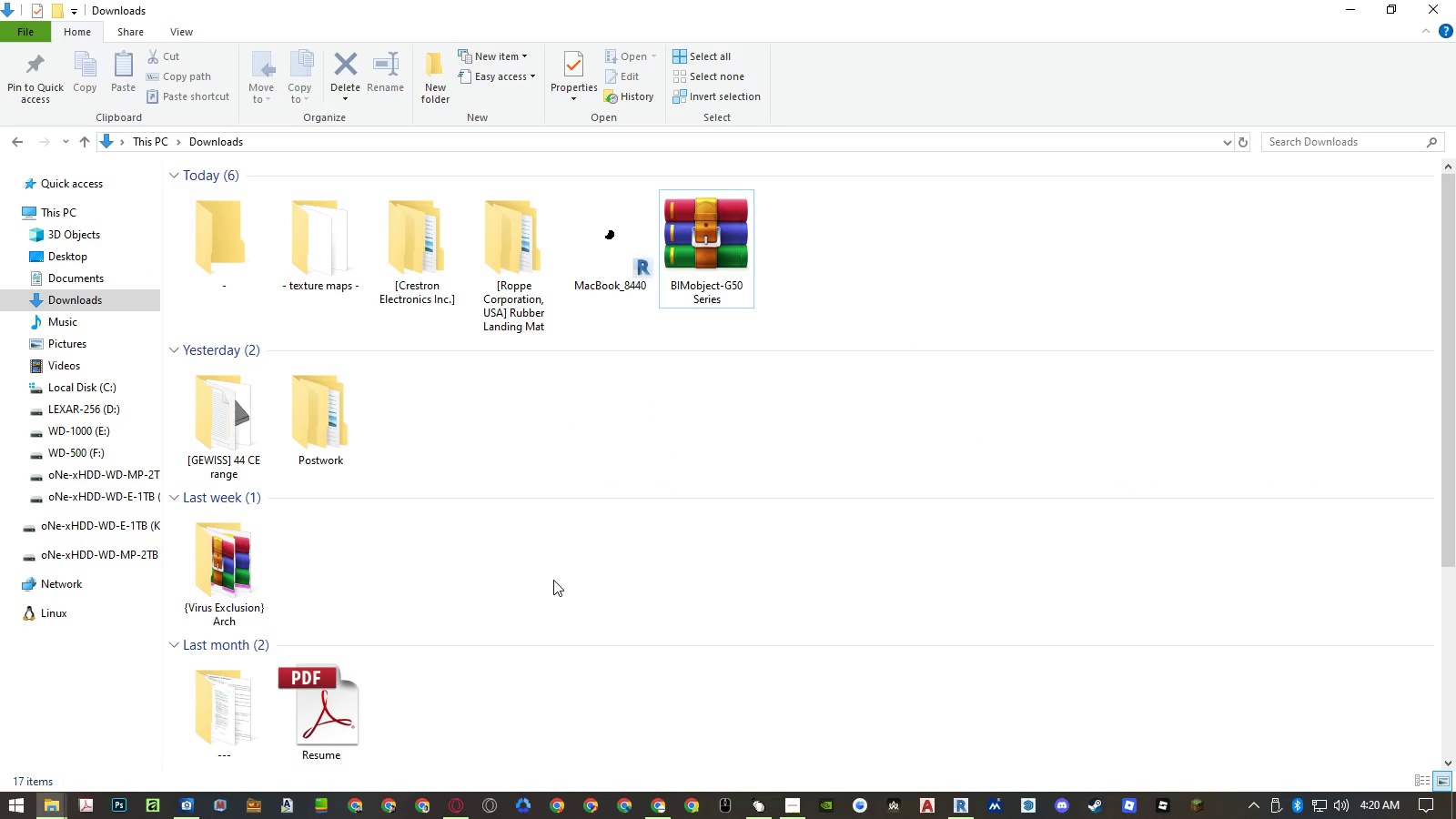 
left_click([677, 334])
 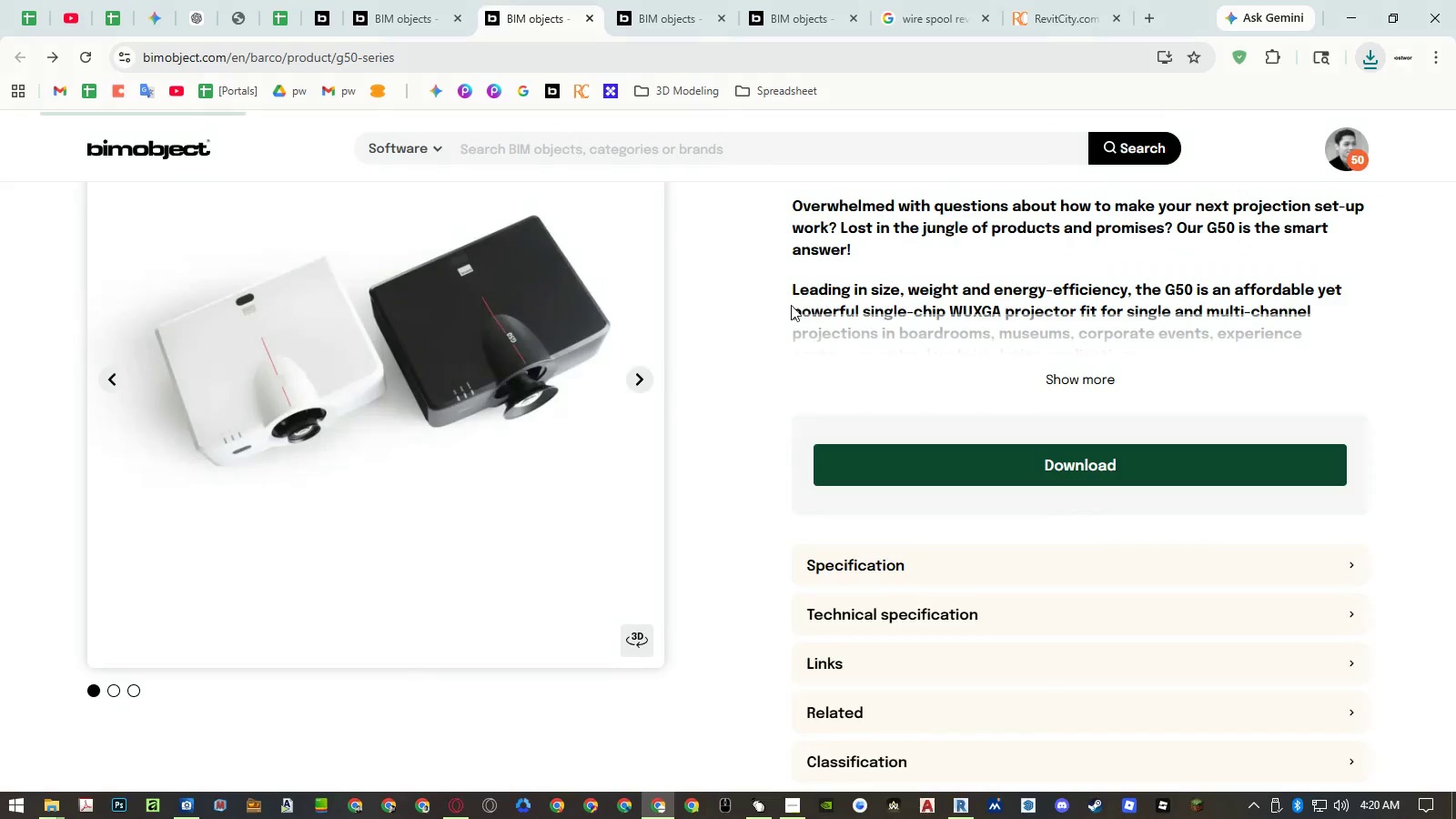 
scroll: coordinate [838, 314], scroll_direction: up, amount: 12.0
 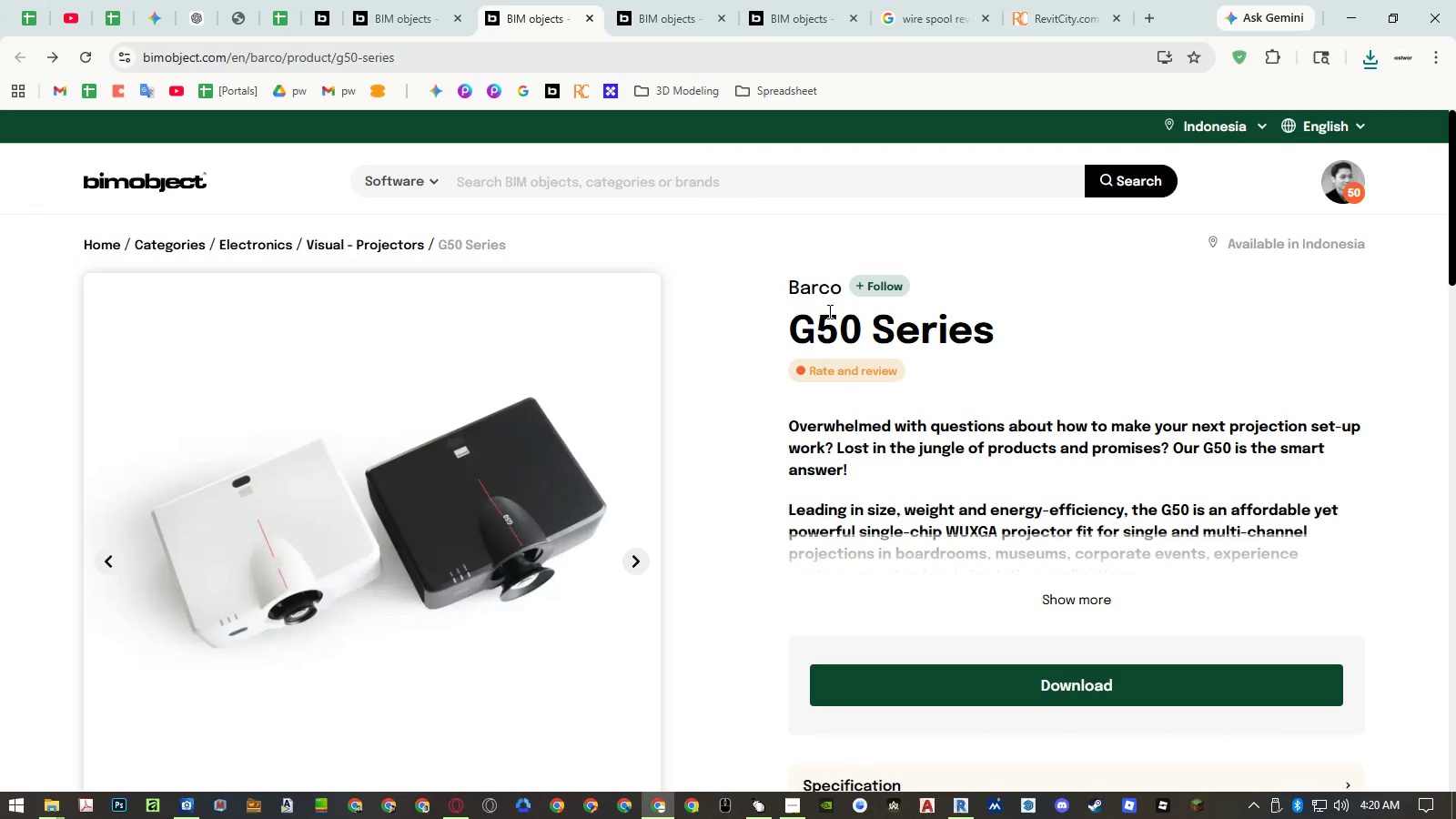 
left_click([819, 300])
 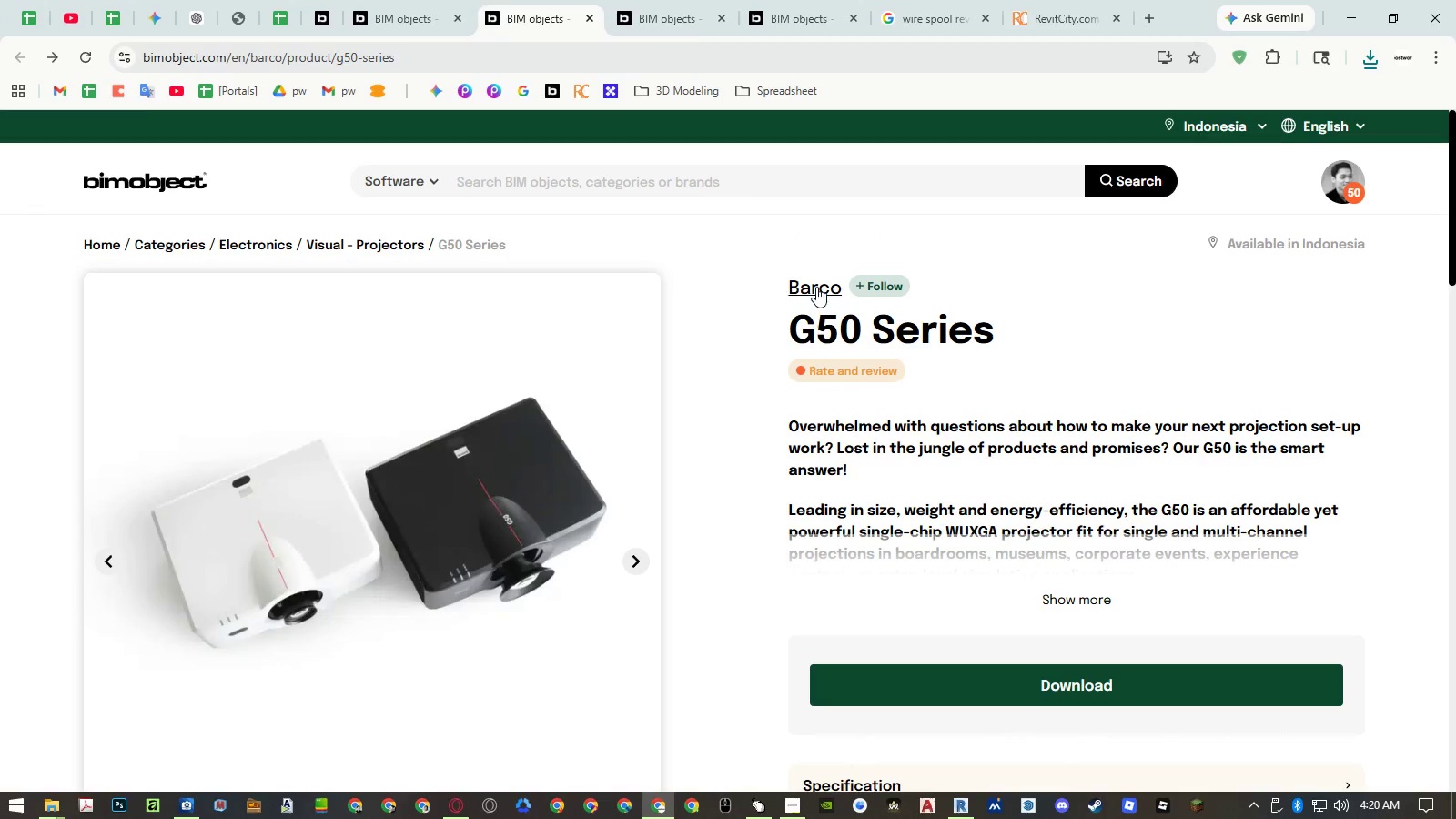 
double_click([816, 287])
 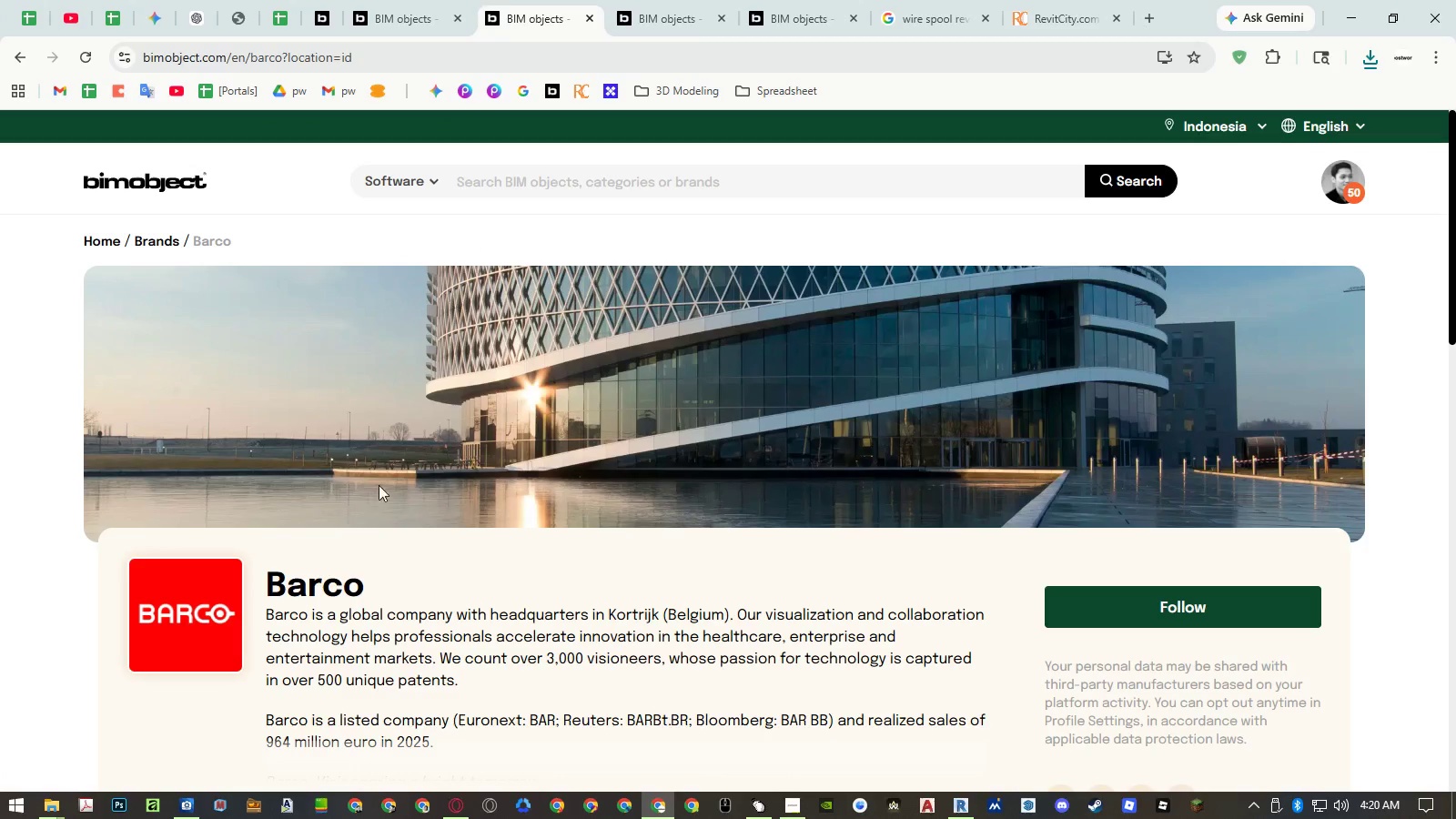 
double_click([330, 591])
 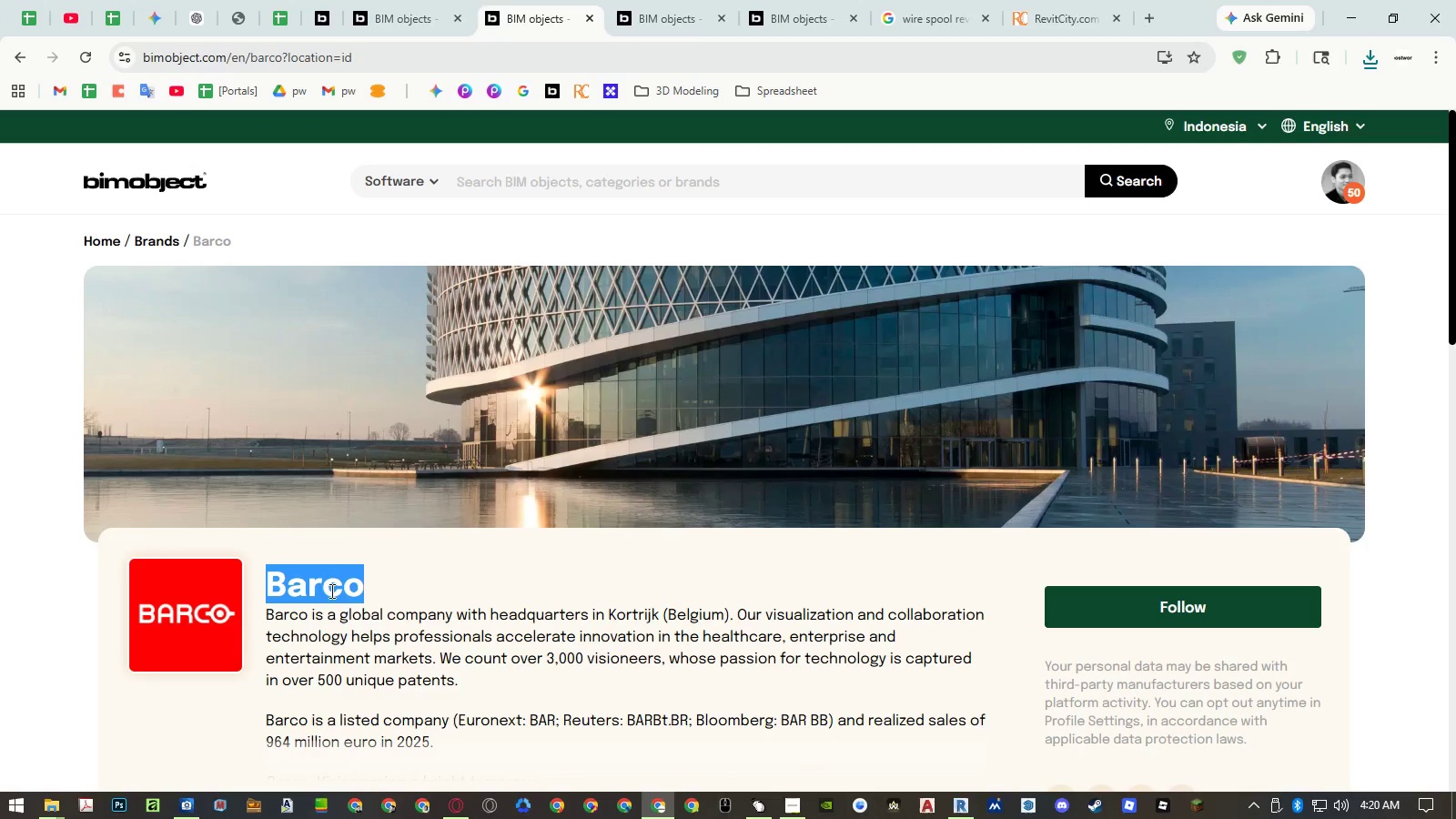 
key(Control+ControlLeft)
 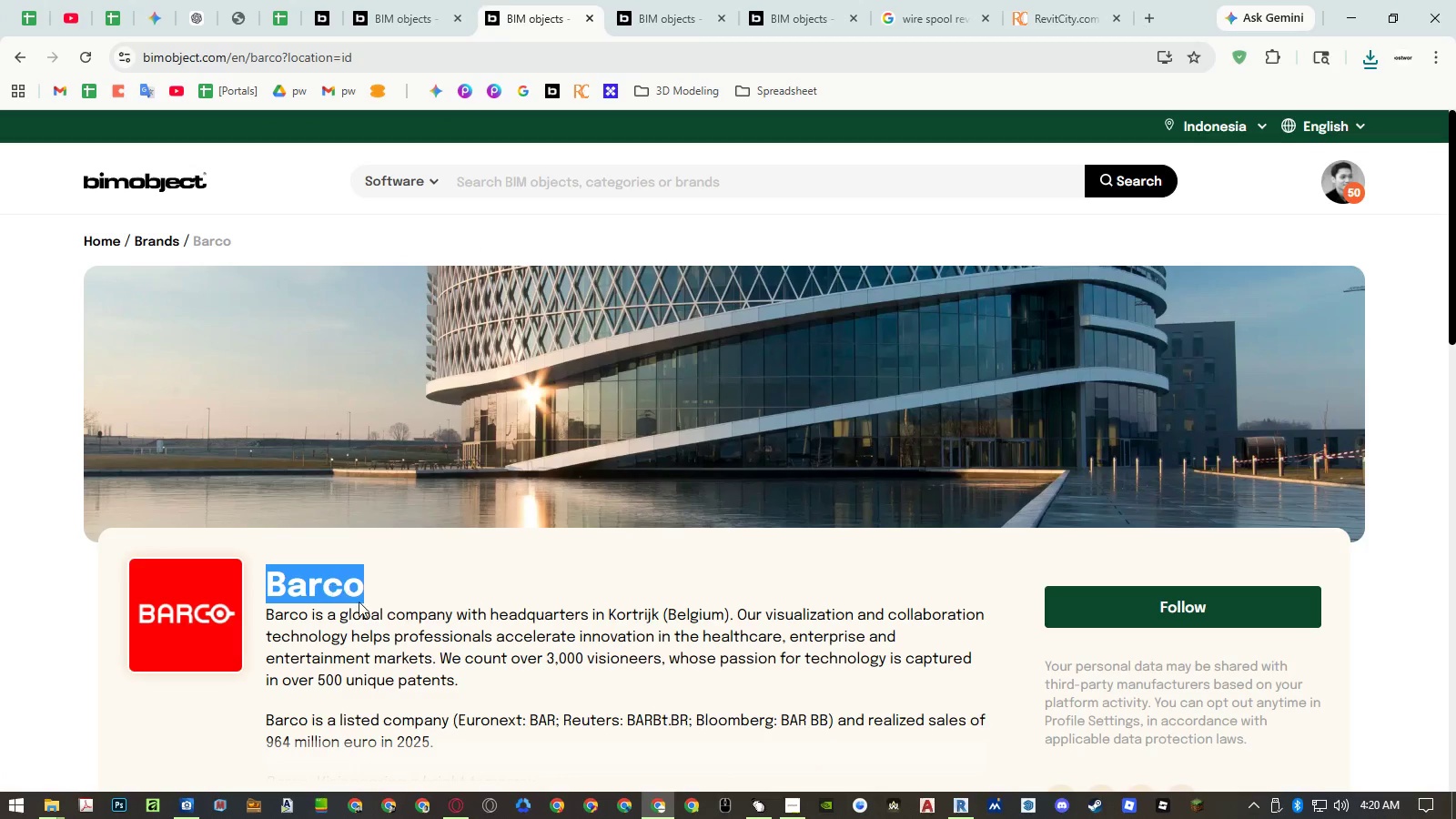 
key(Control+C)
 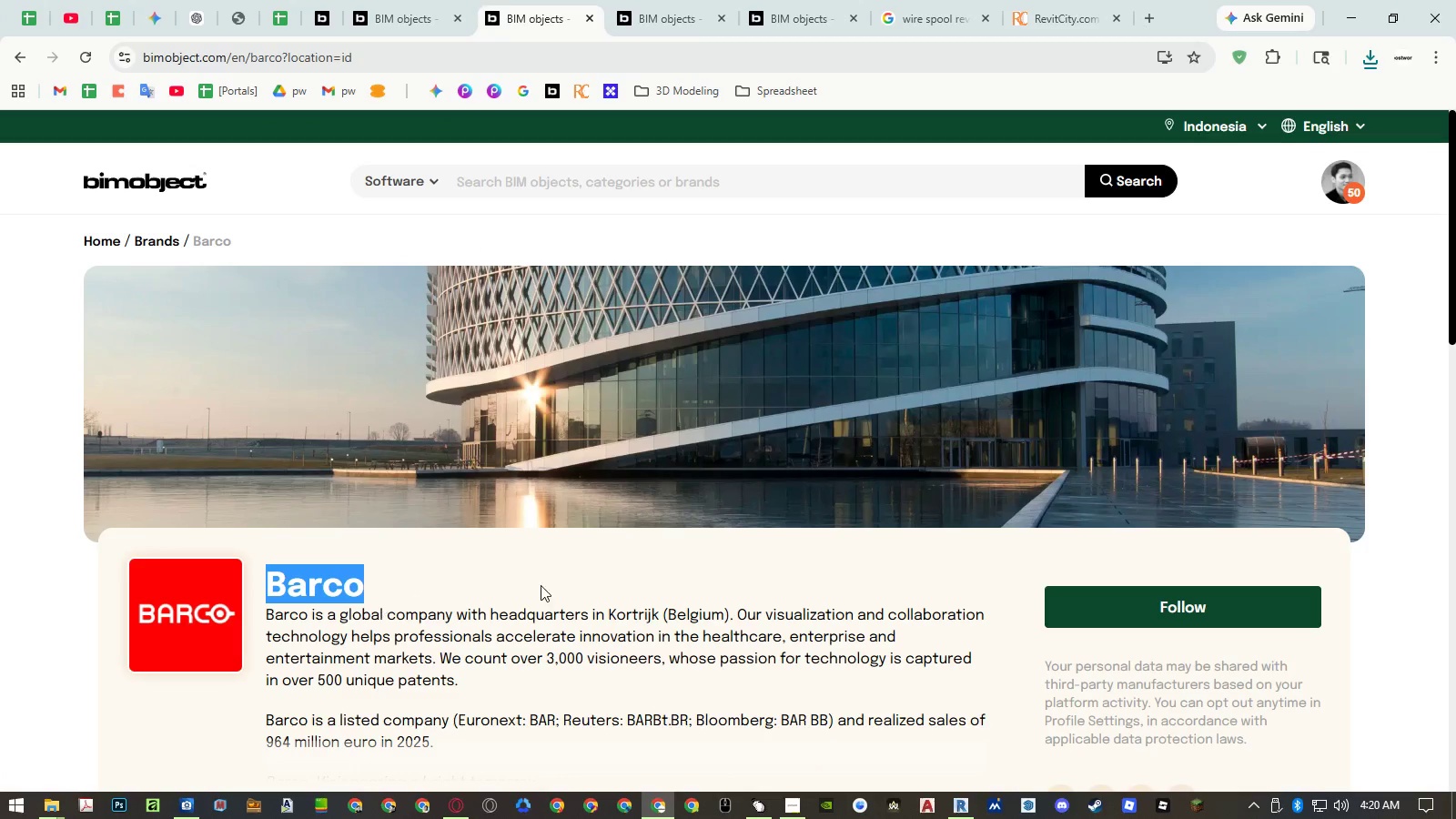 
hold_key(key=AltLeft, duration=22.3)
 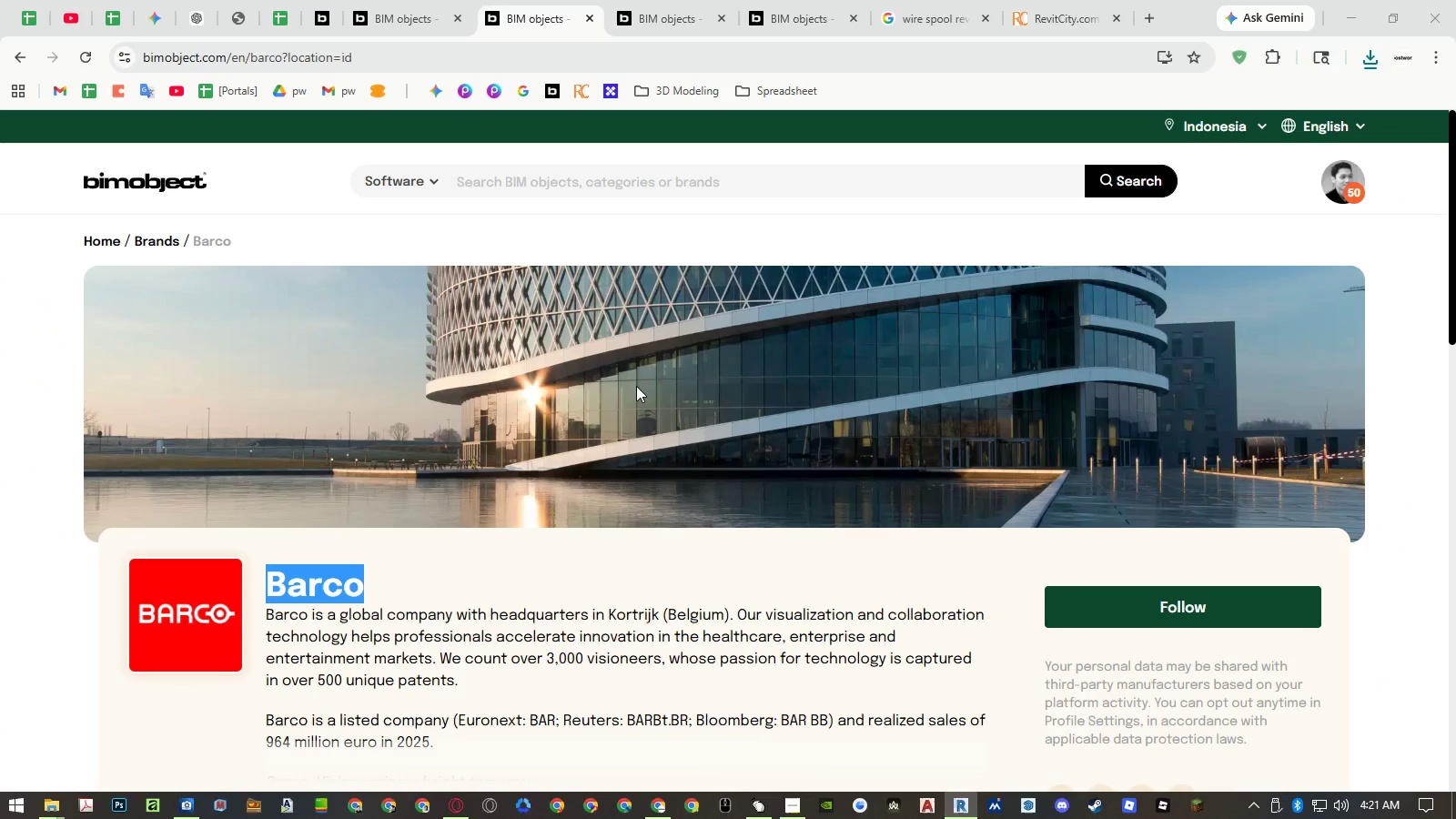 
hold_key(key=Tab, duration=22.23)
 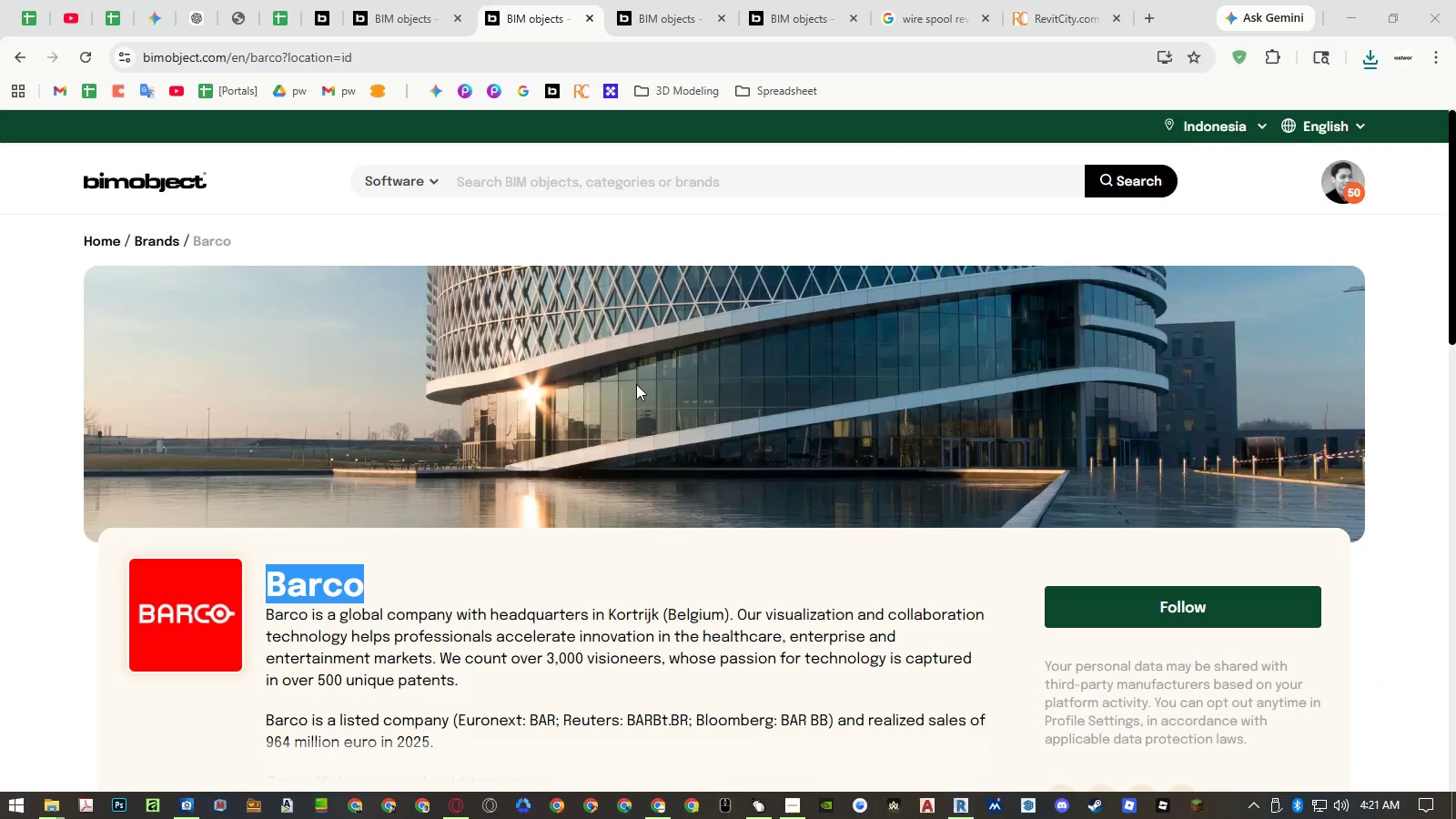 
right_click([823, 253])
 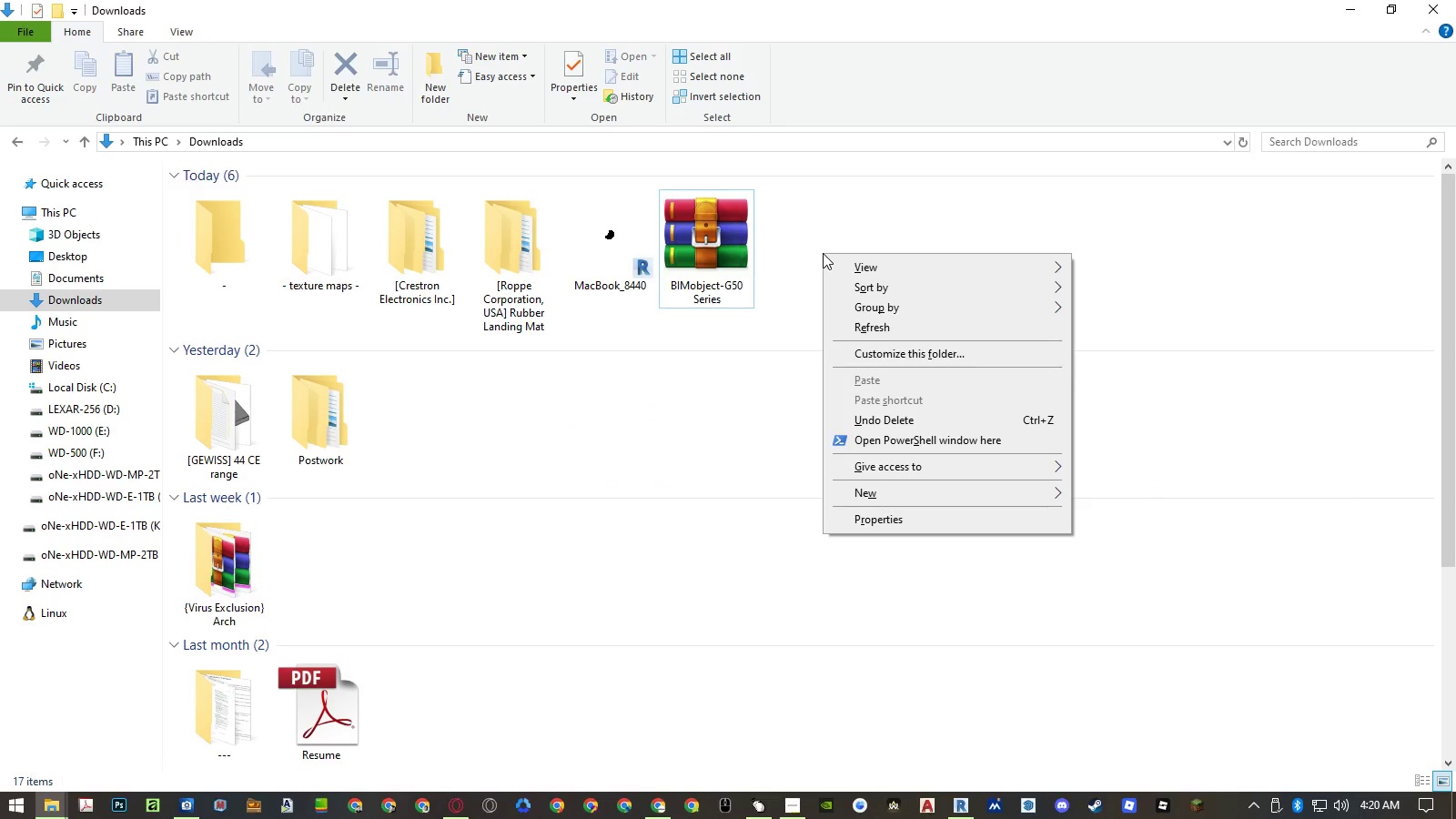 
key(W)
 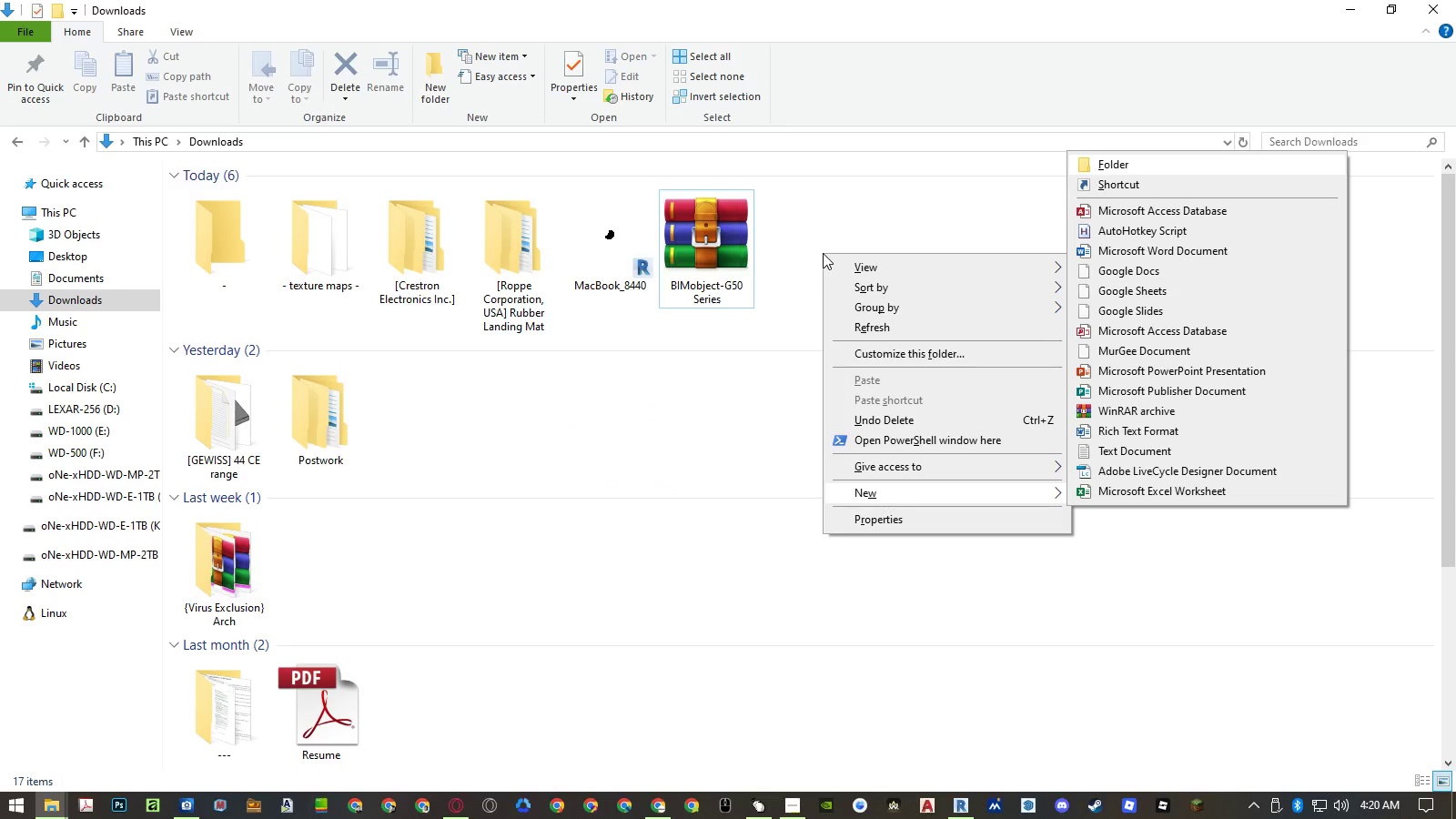 
key(Enter)
 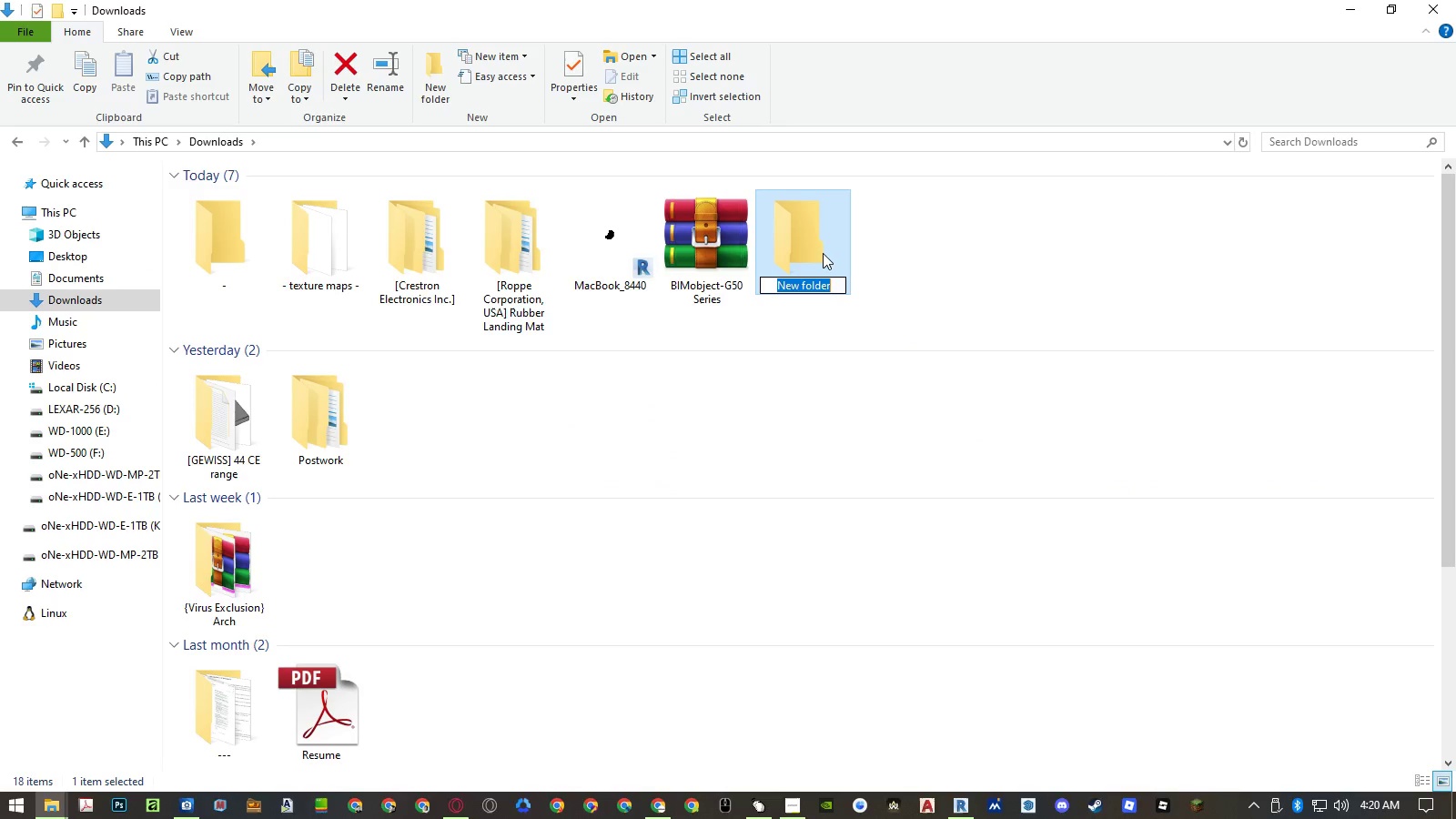 
key(BracketLeft)
 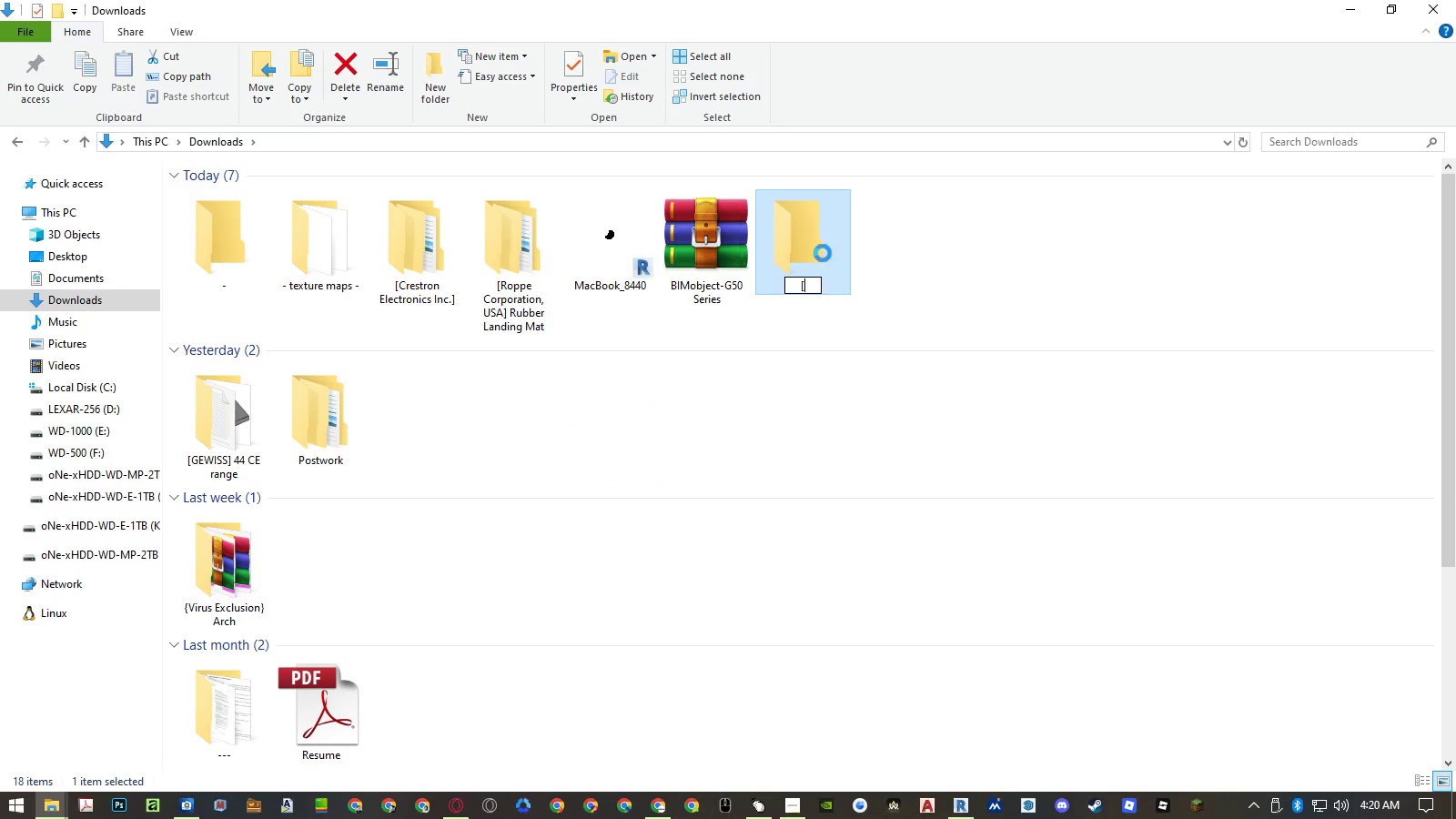 
key(Control+ControlLeft)
 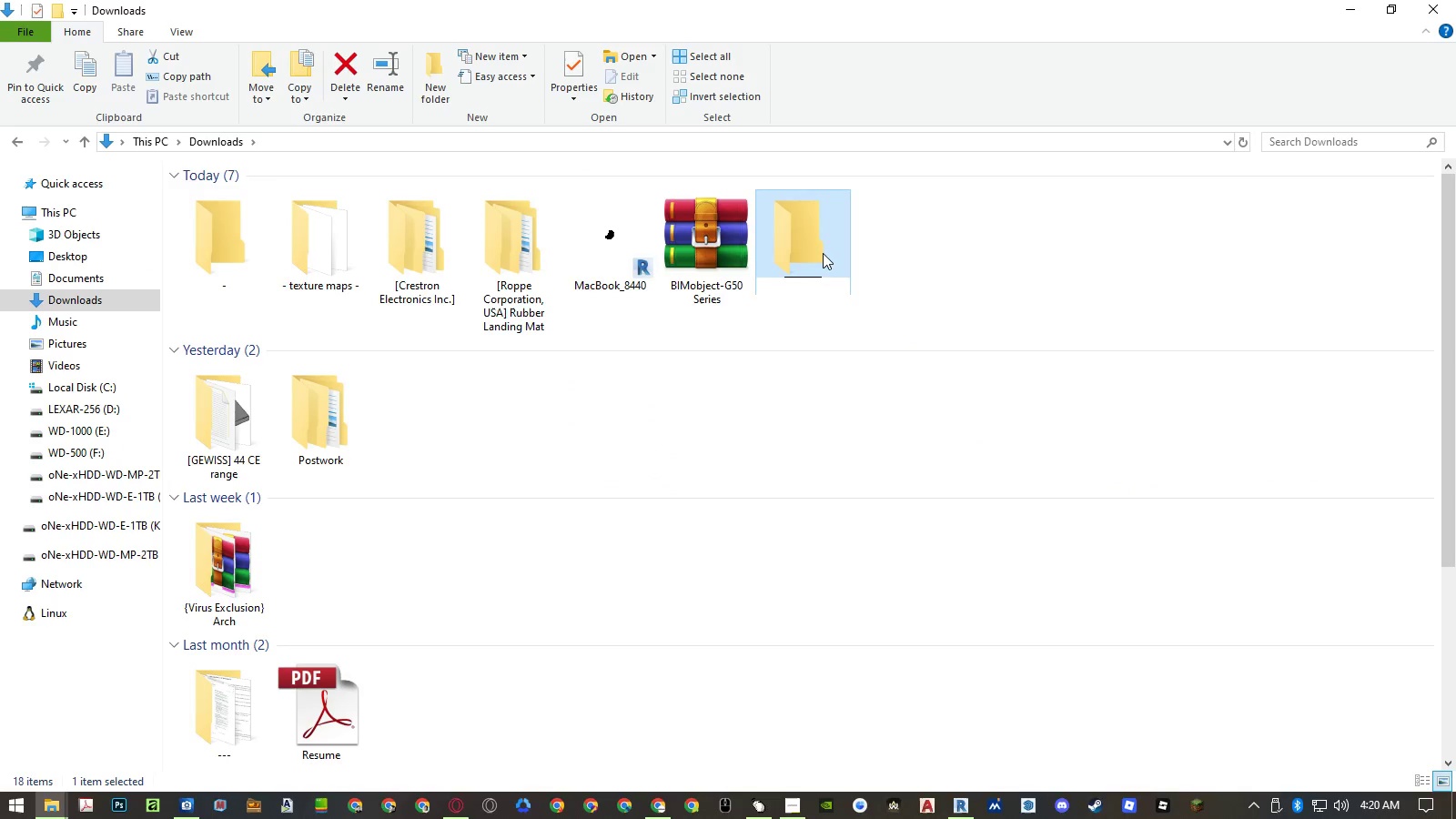 
key(Control+V)
 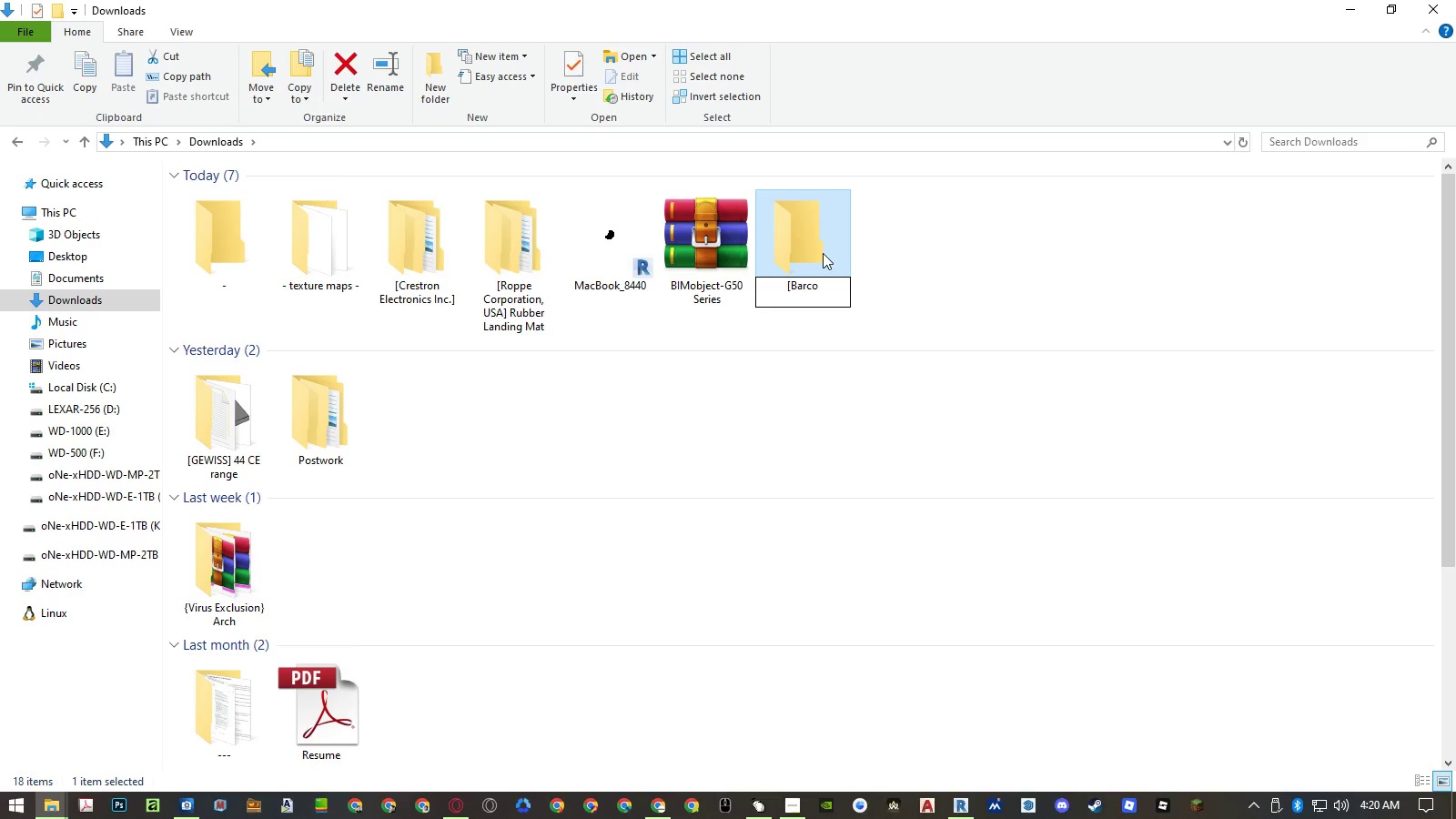 
key(BracketRight)
 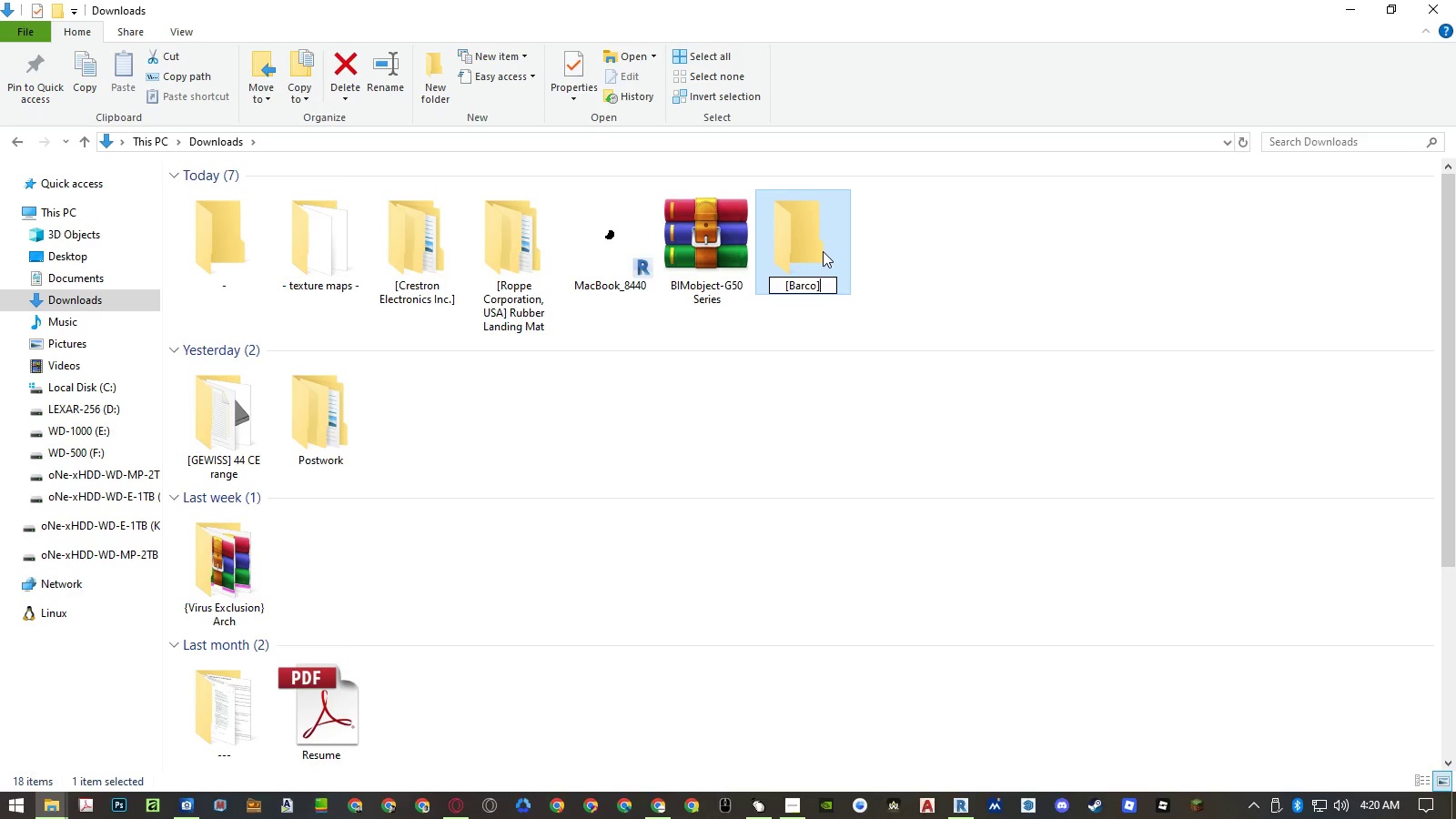 
key(Enter)
 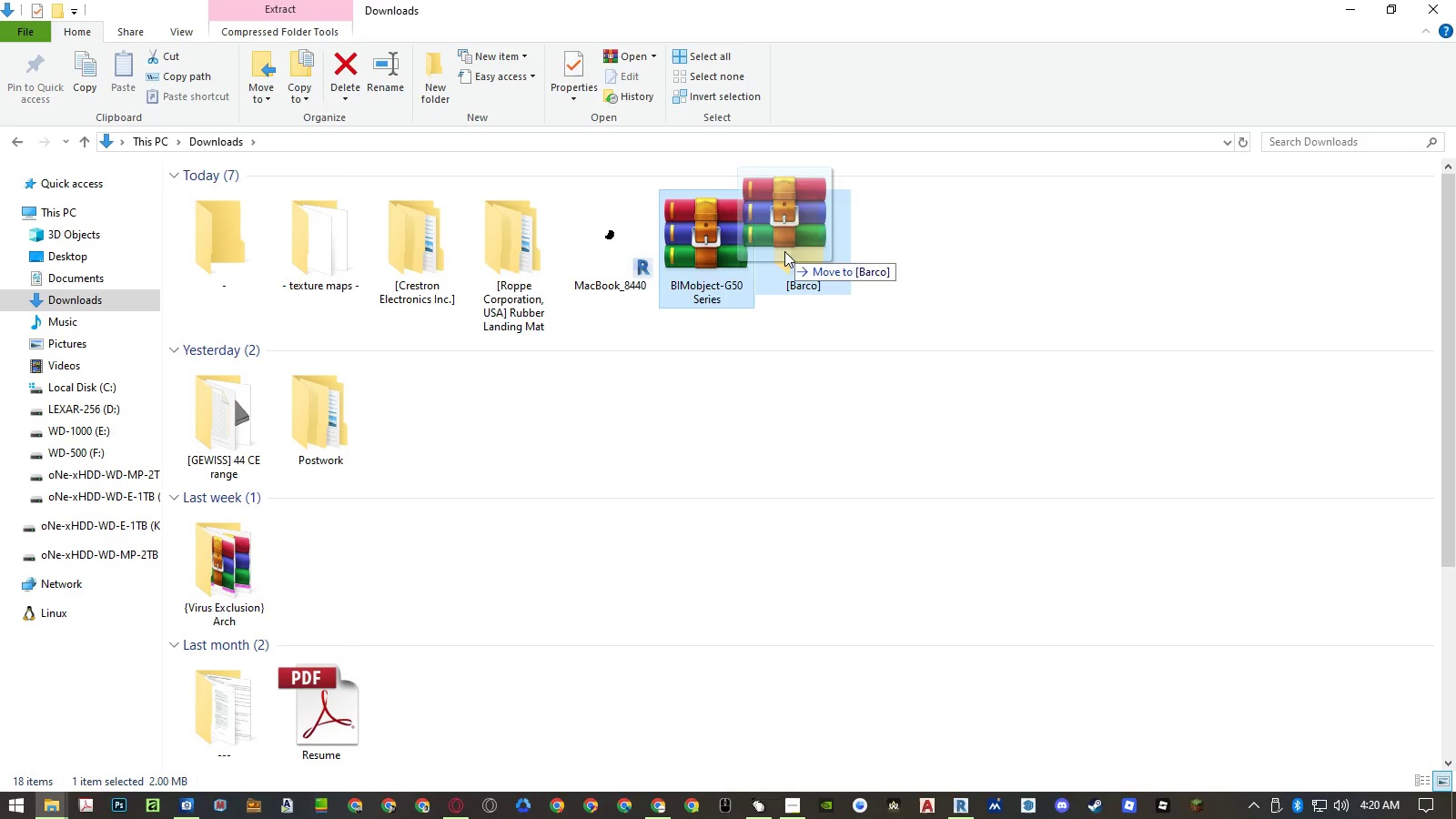 
left_click([812, 308])
 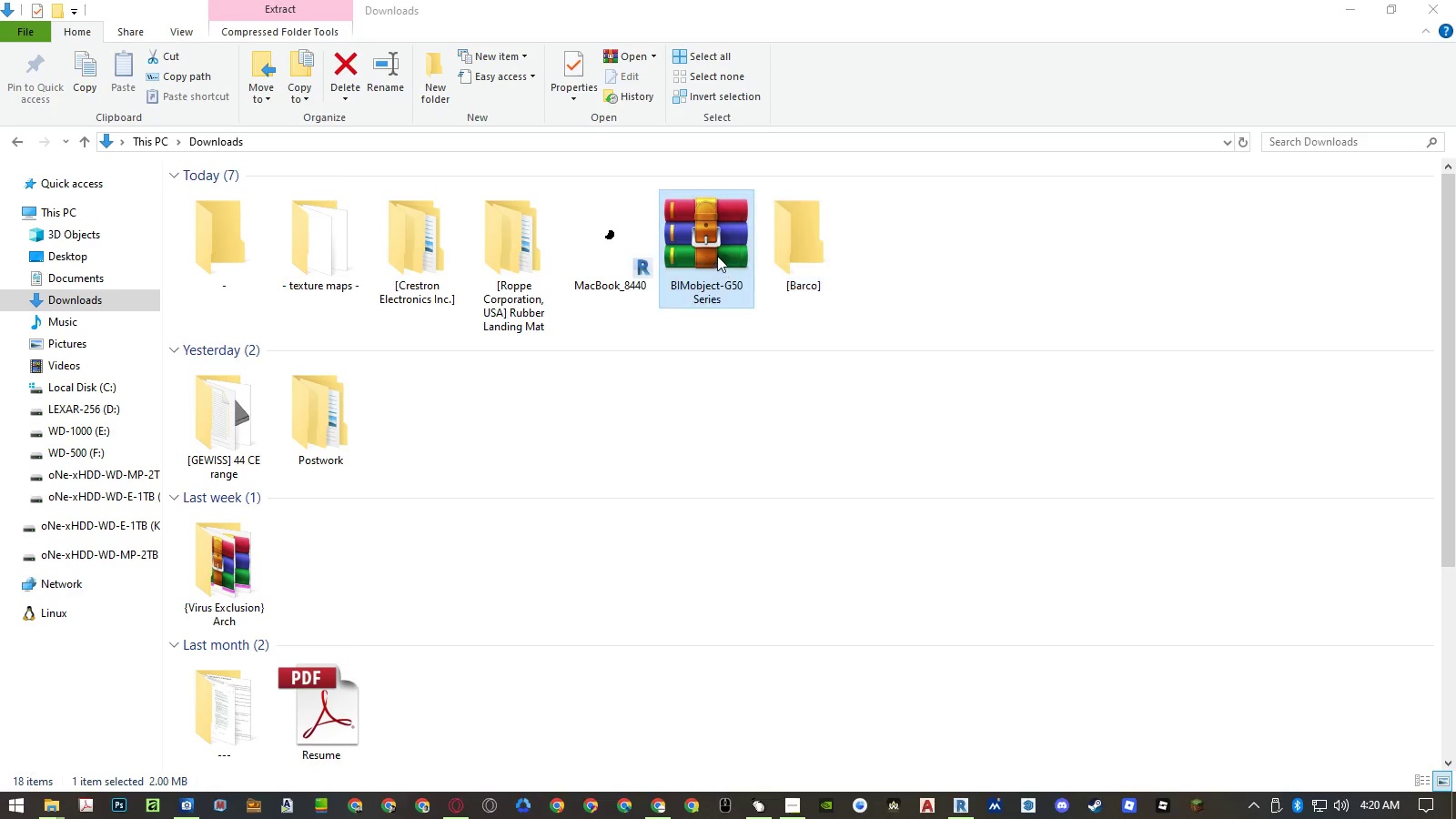 
left_click([699, 239])
 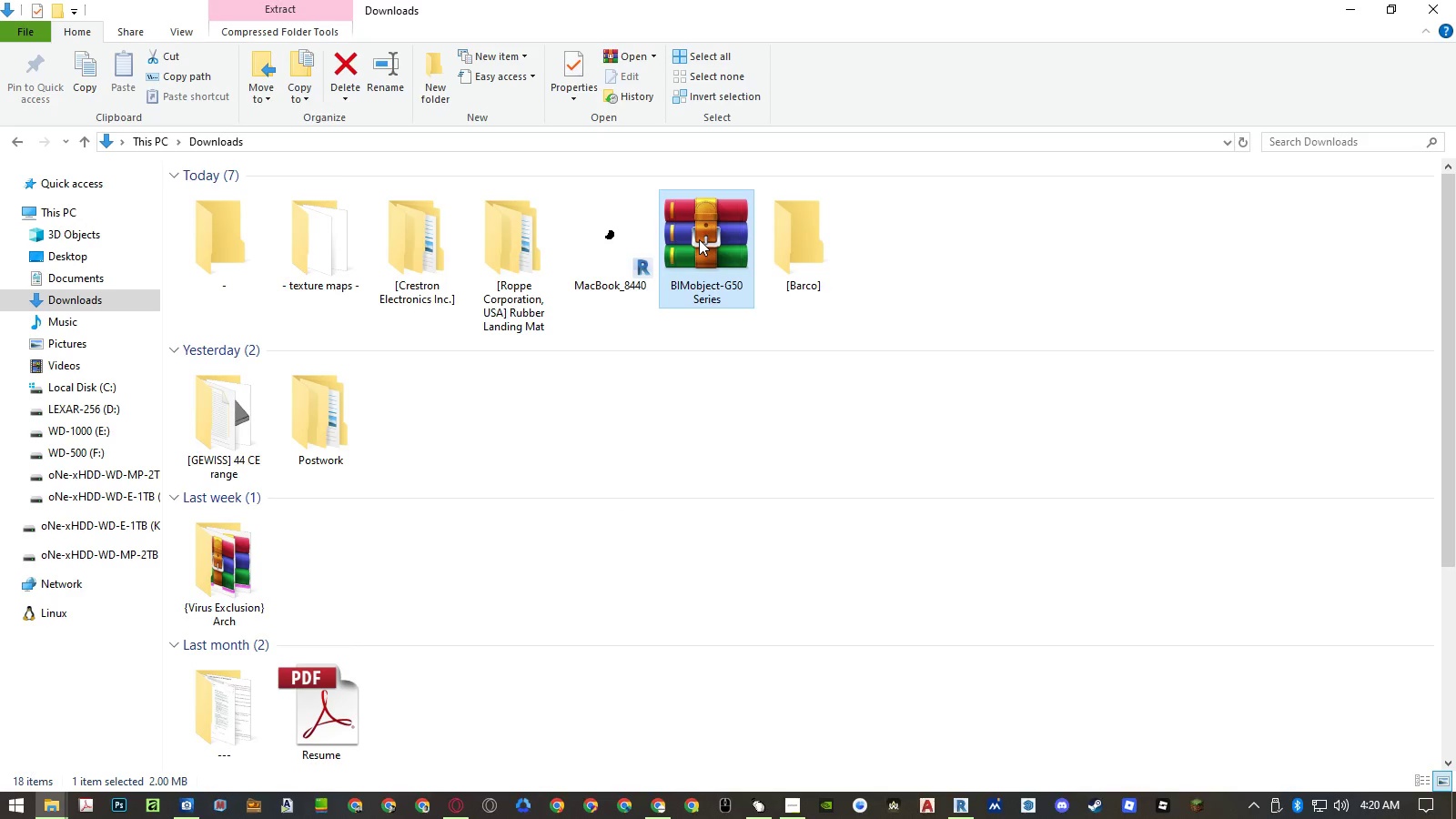 
key(Delete)
 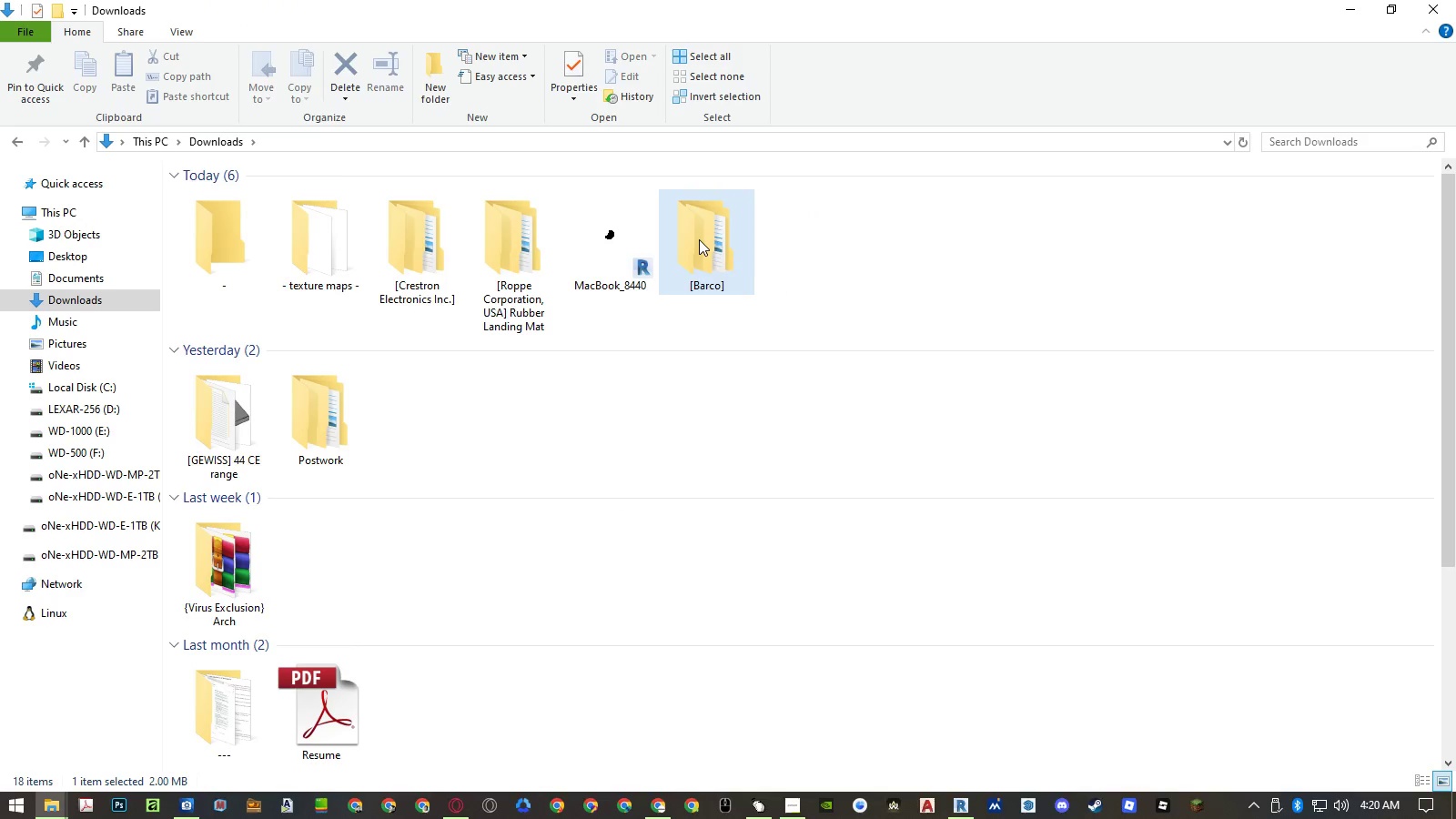 
double_click([699, 239])
 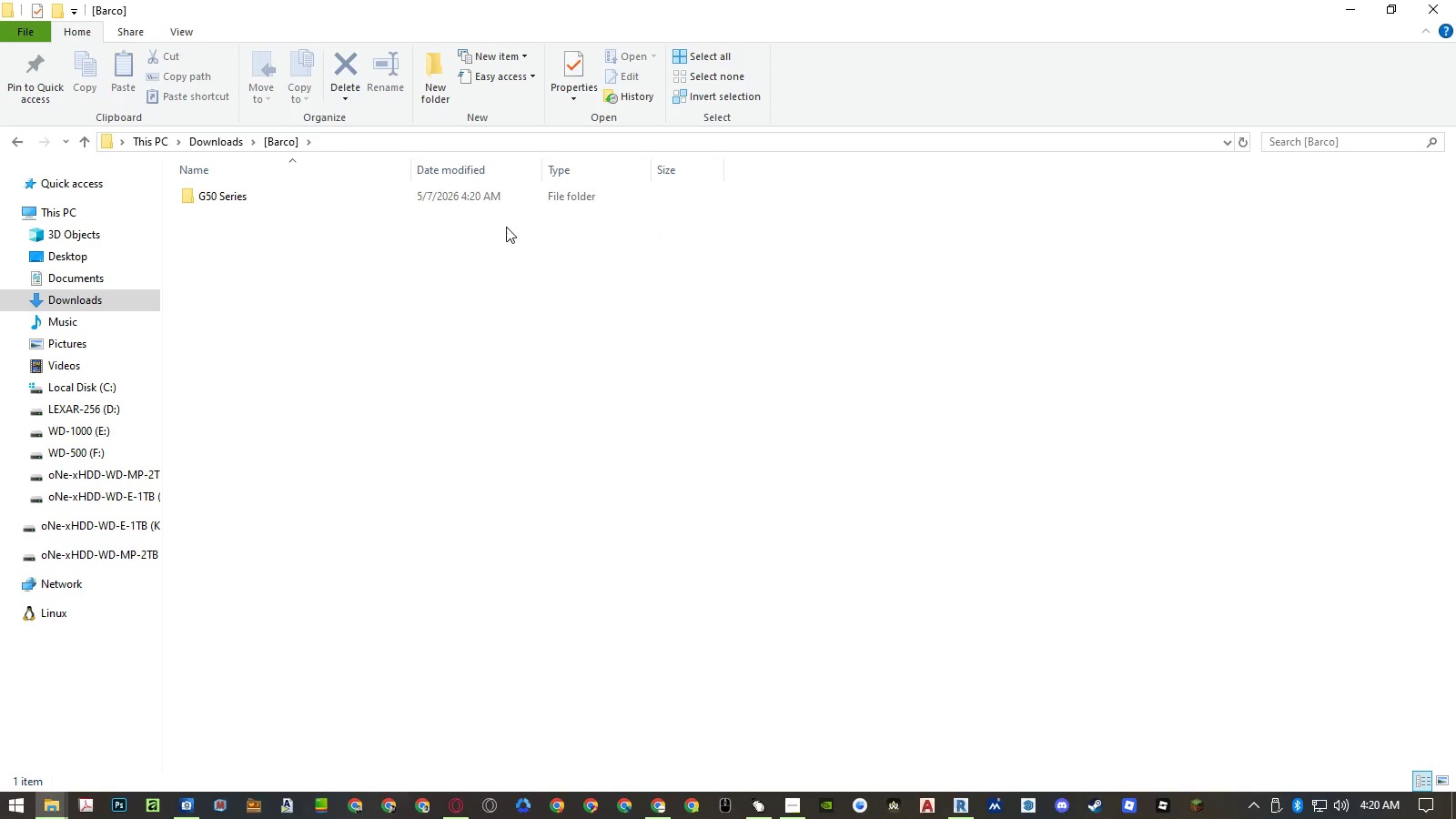 
double_click([300, 197])
 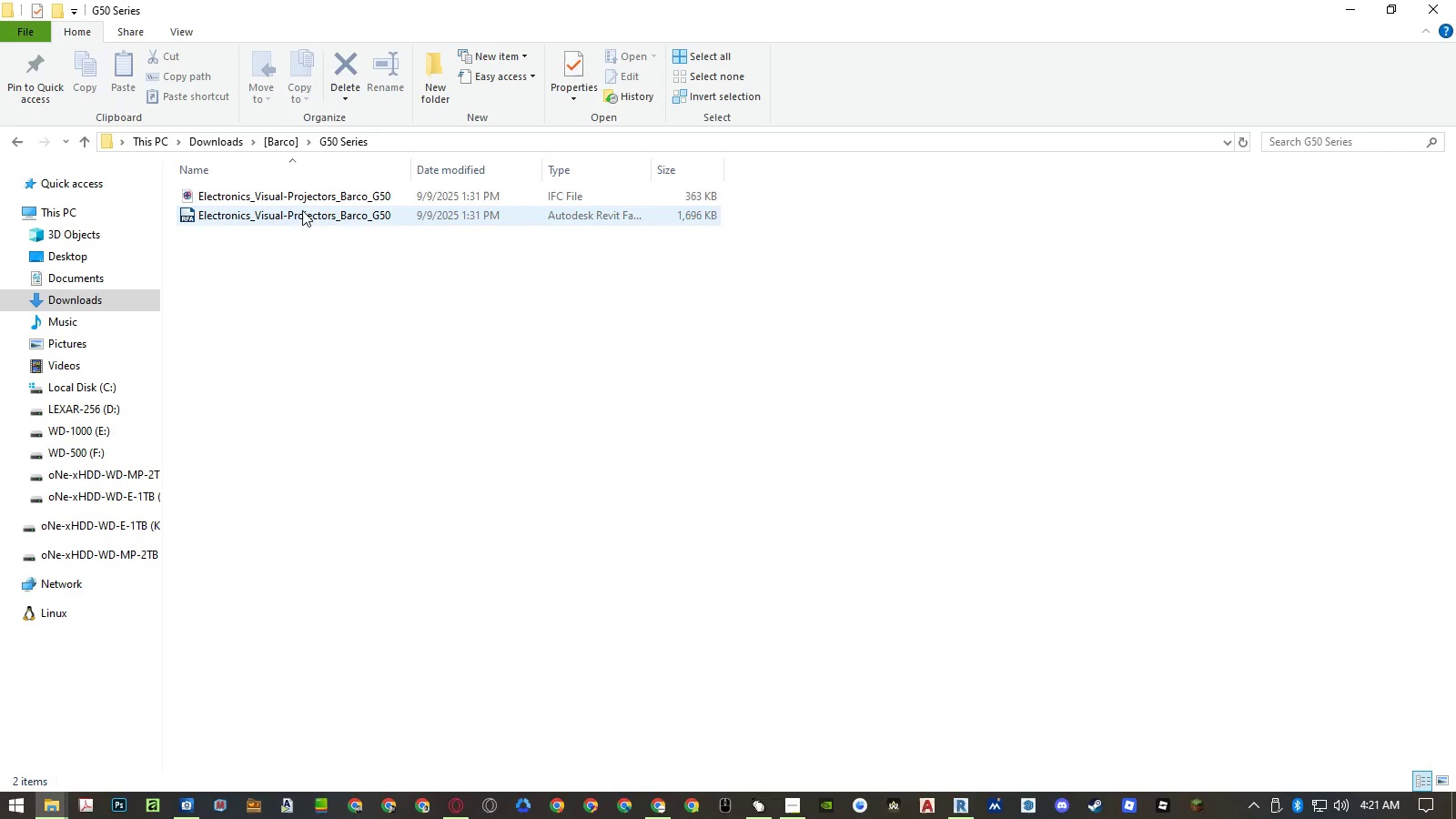 
double_click([302, 213])
 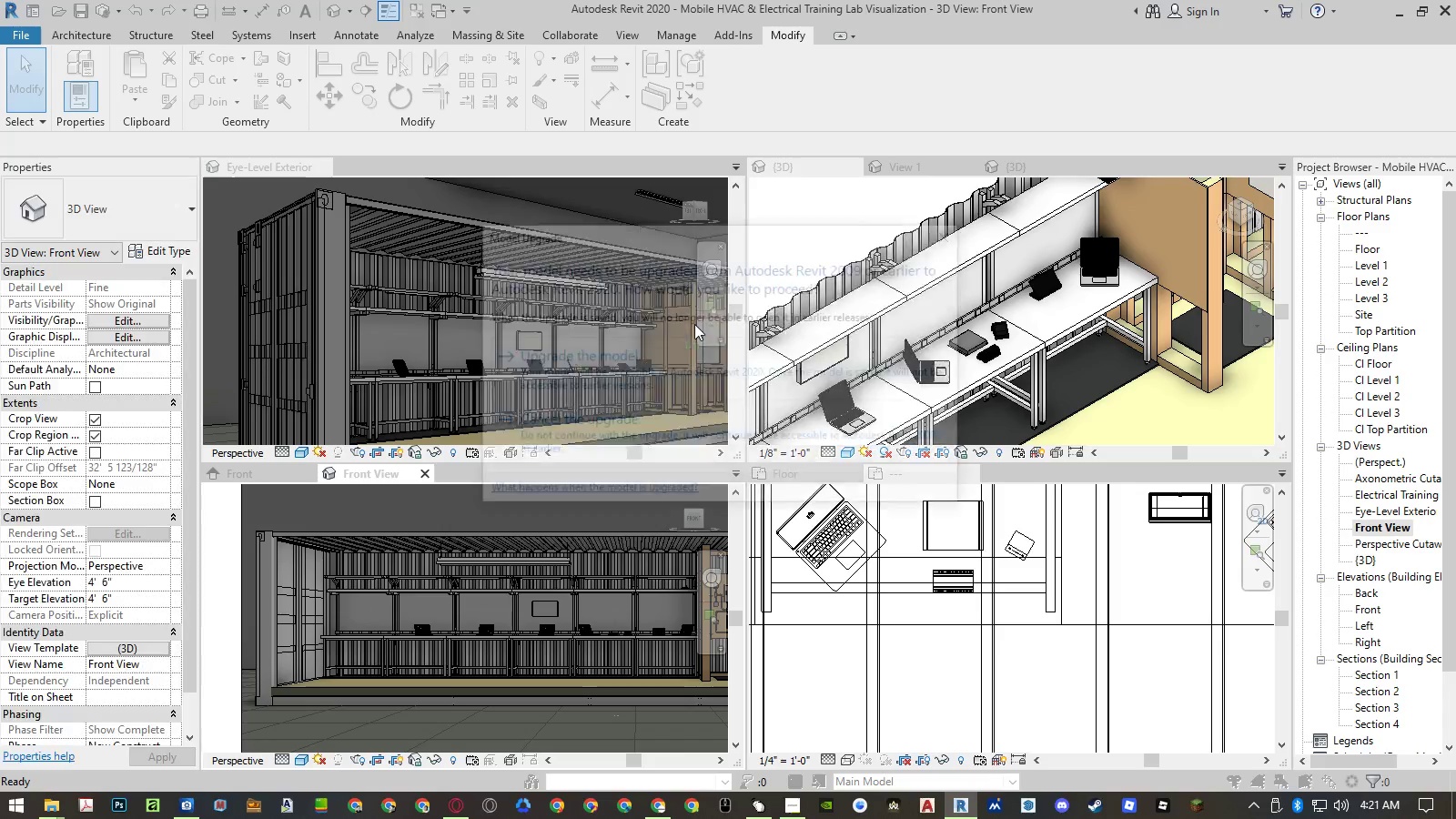 
left_click([698, 384])
 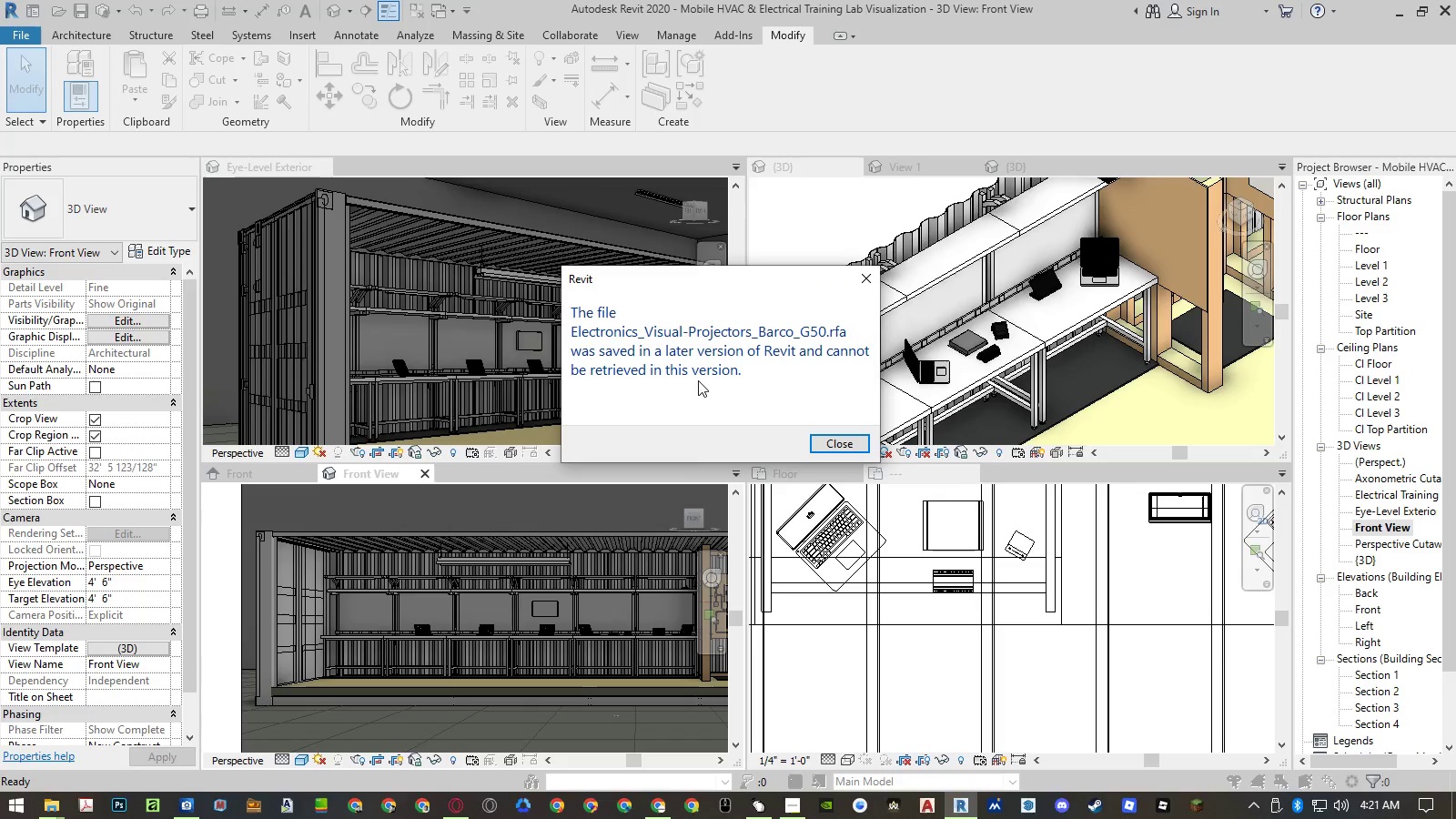 
left_click([817, 444])
 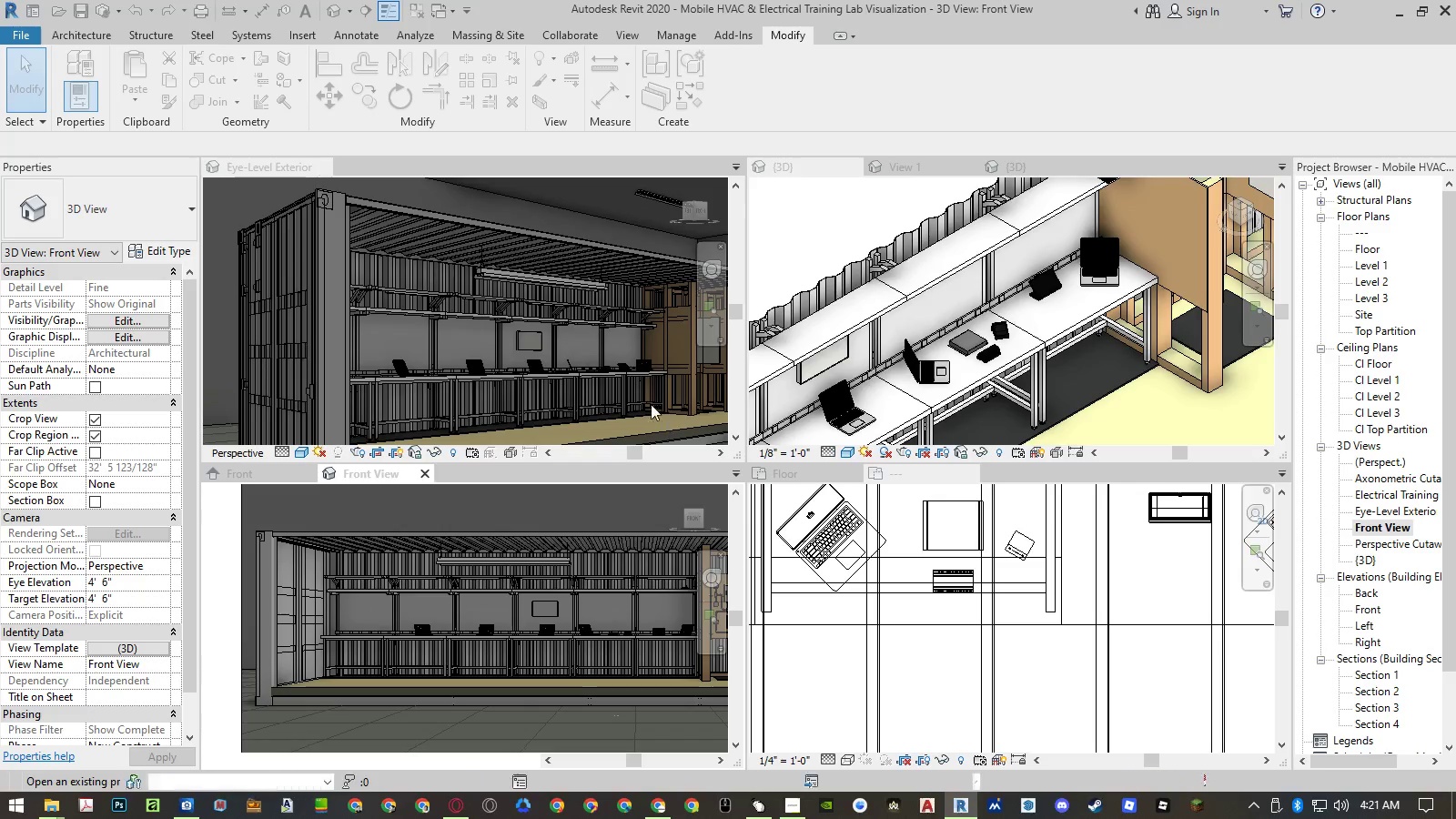 
key(Alt+AltLeft)
 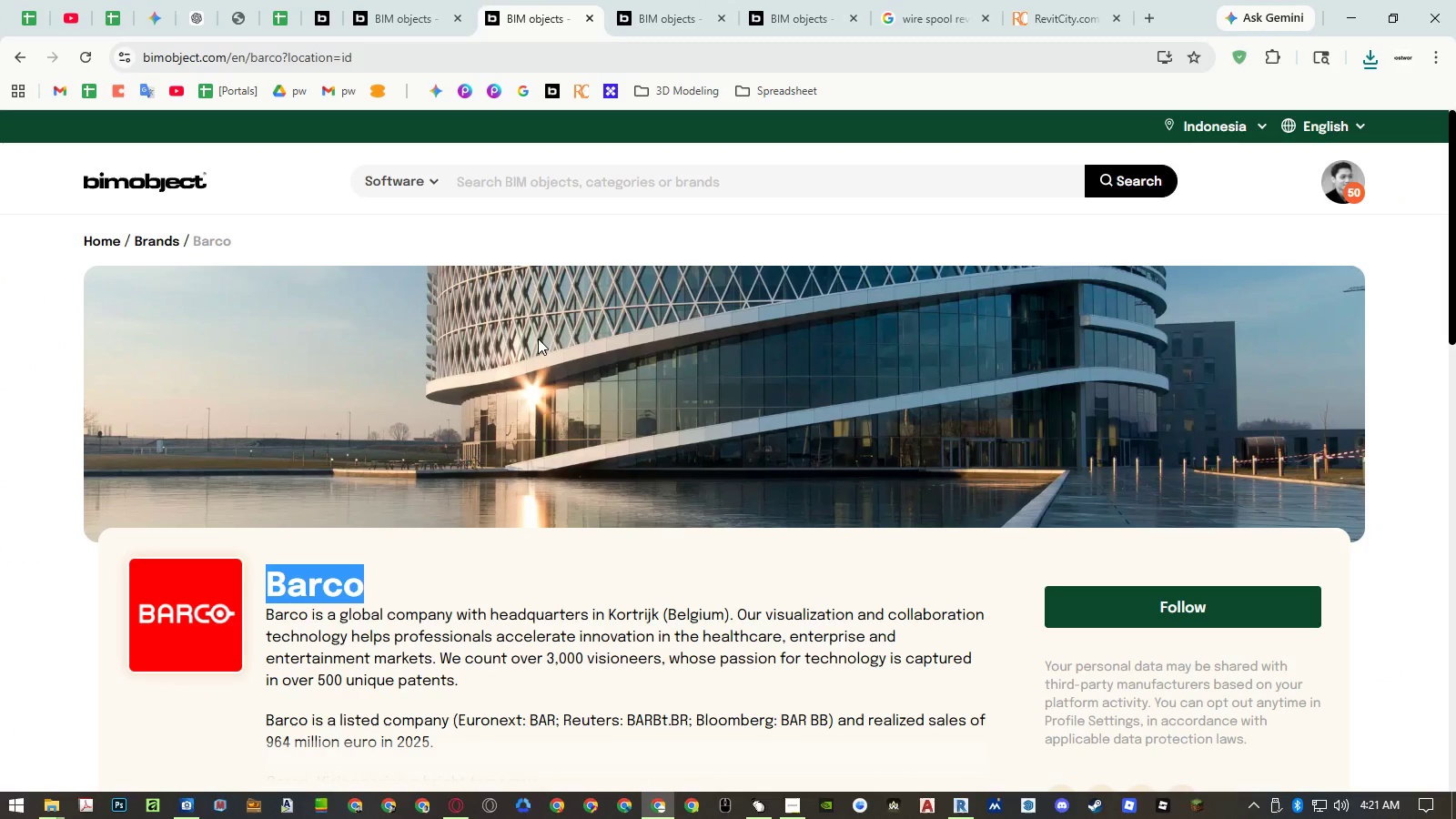 
key(Alt+AltLeft)
 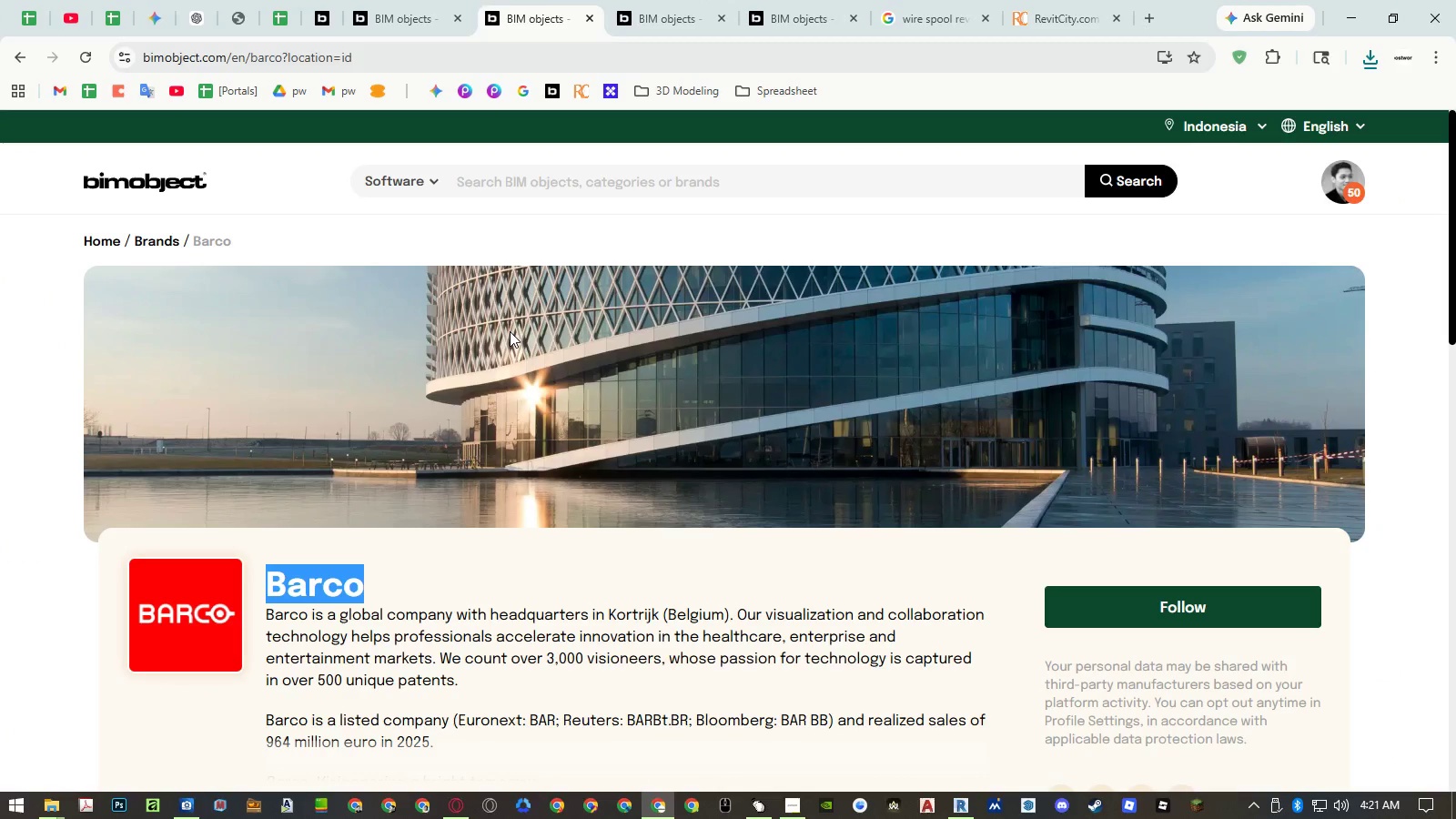 
key(Alt+Tab)
 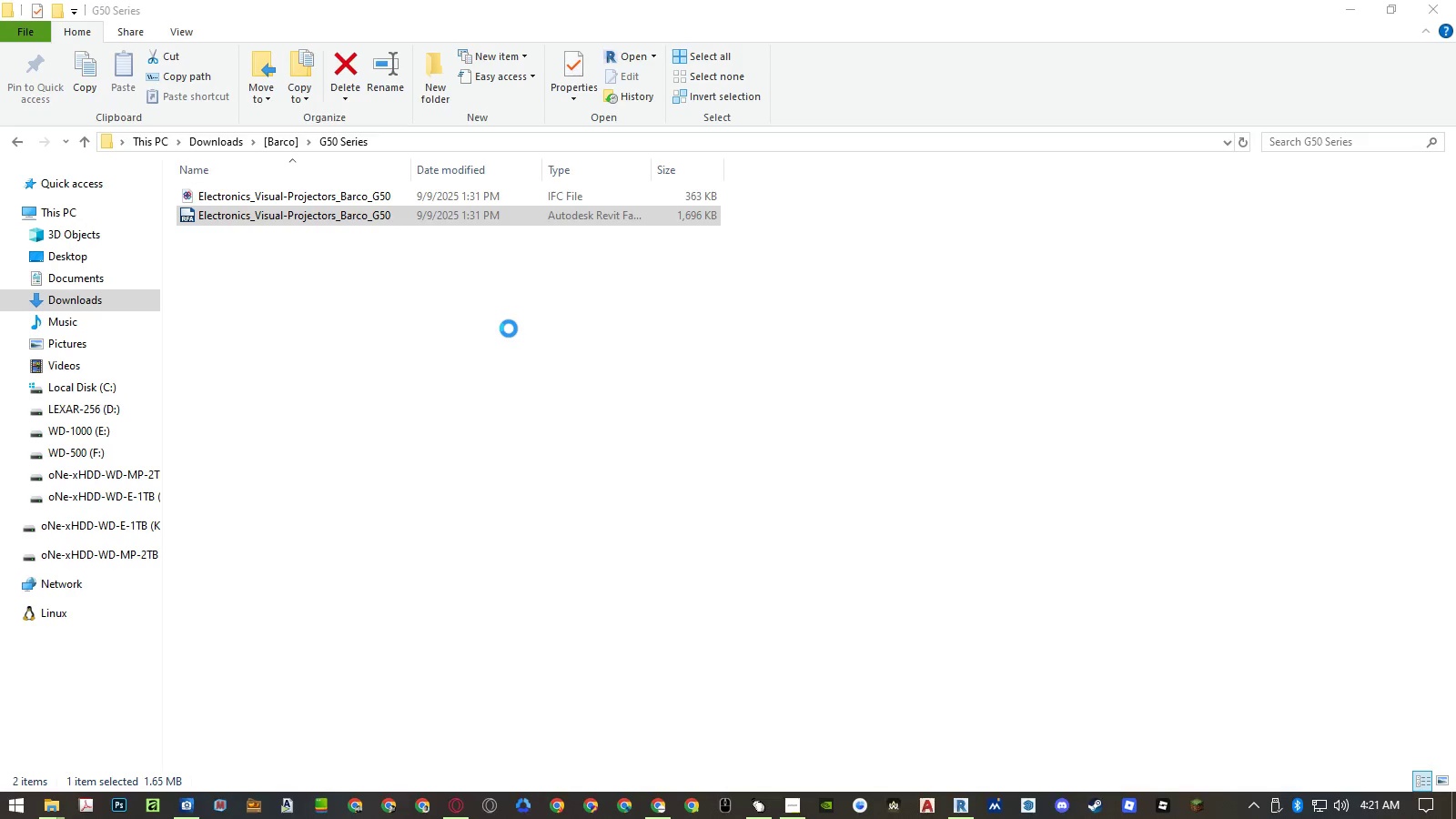 
key(Alt+Tab)
 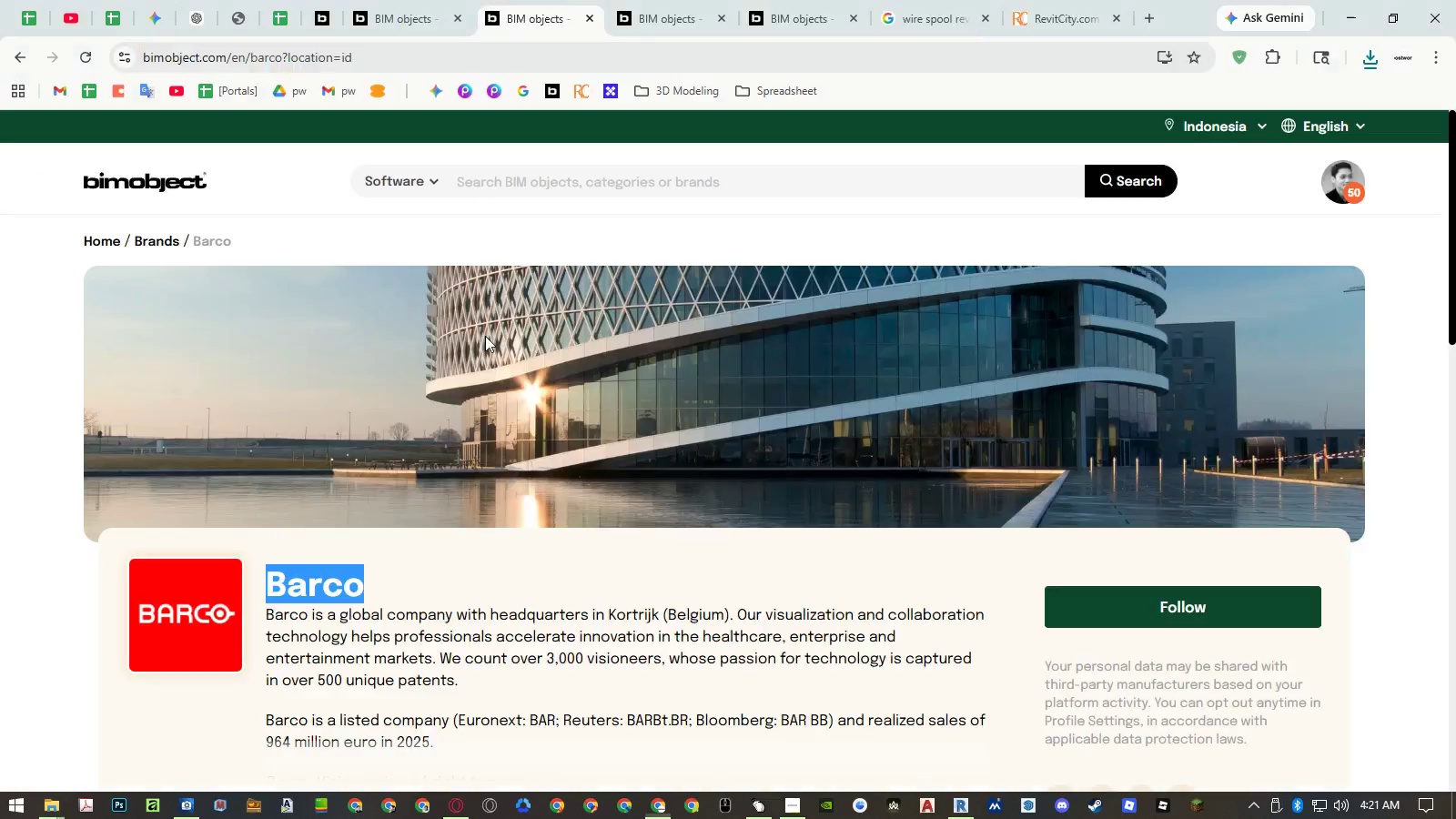 
key(Alt+AltLeft)
 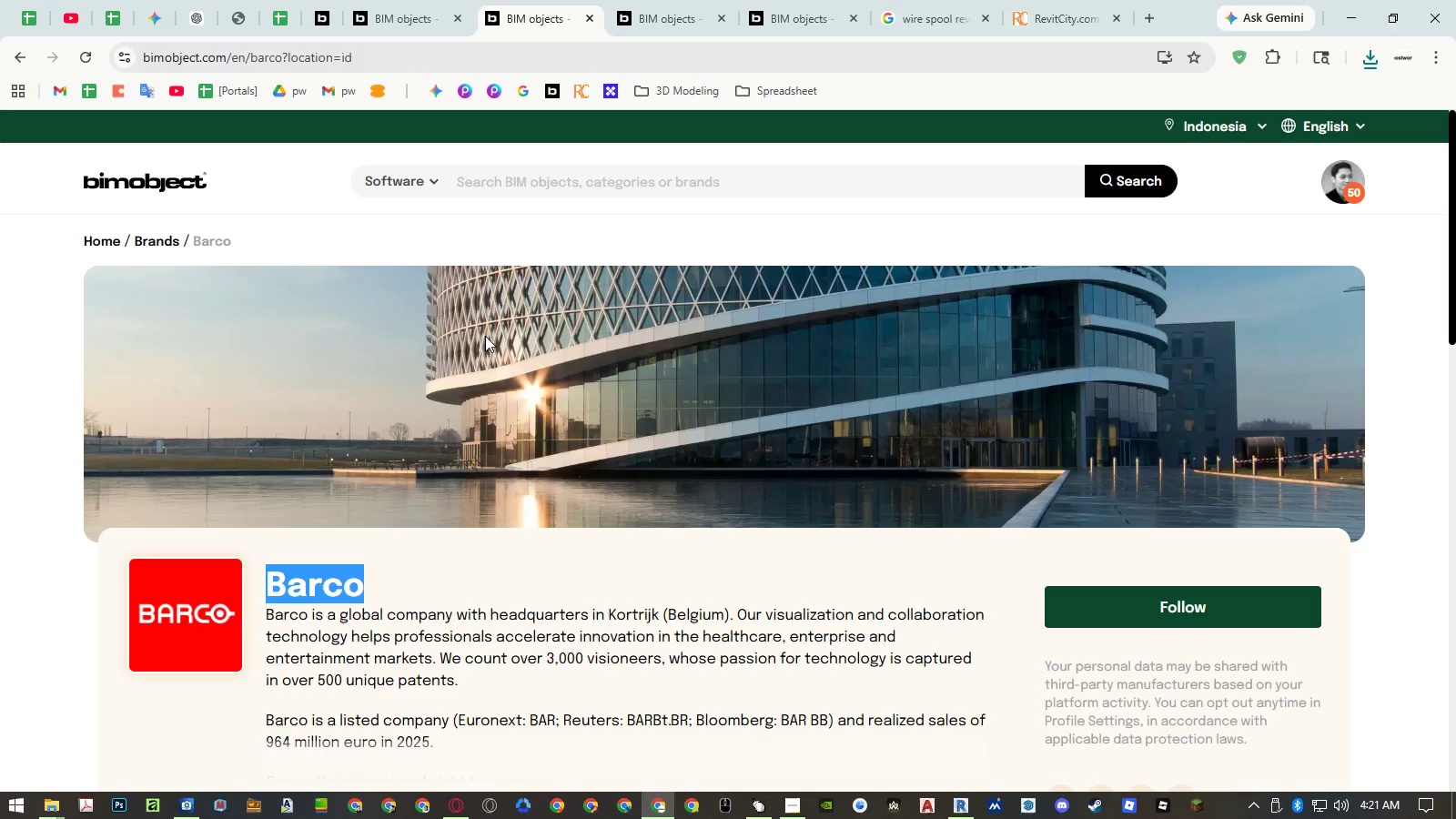 
key(Alt+Tab)
 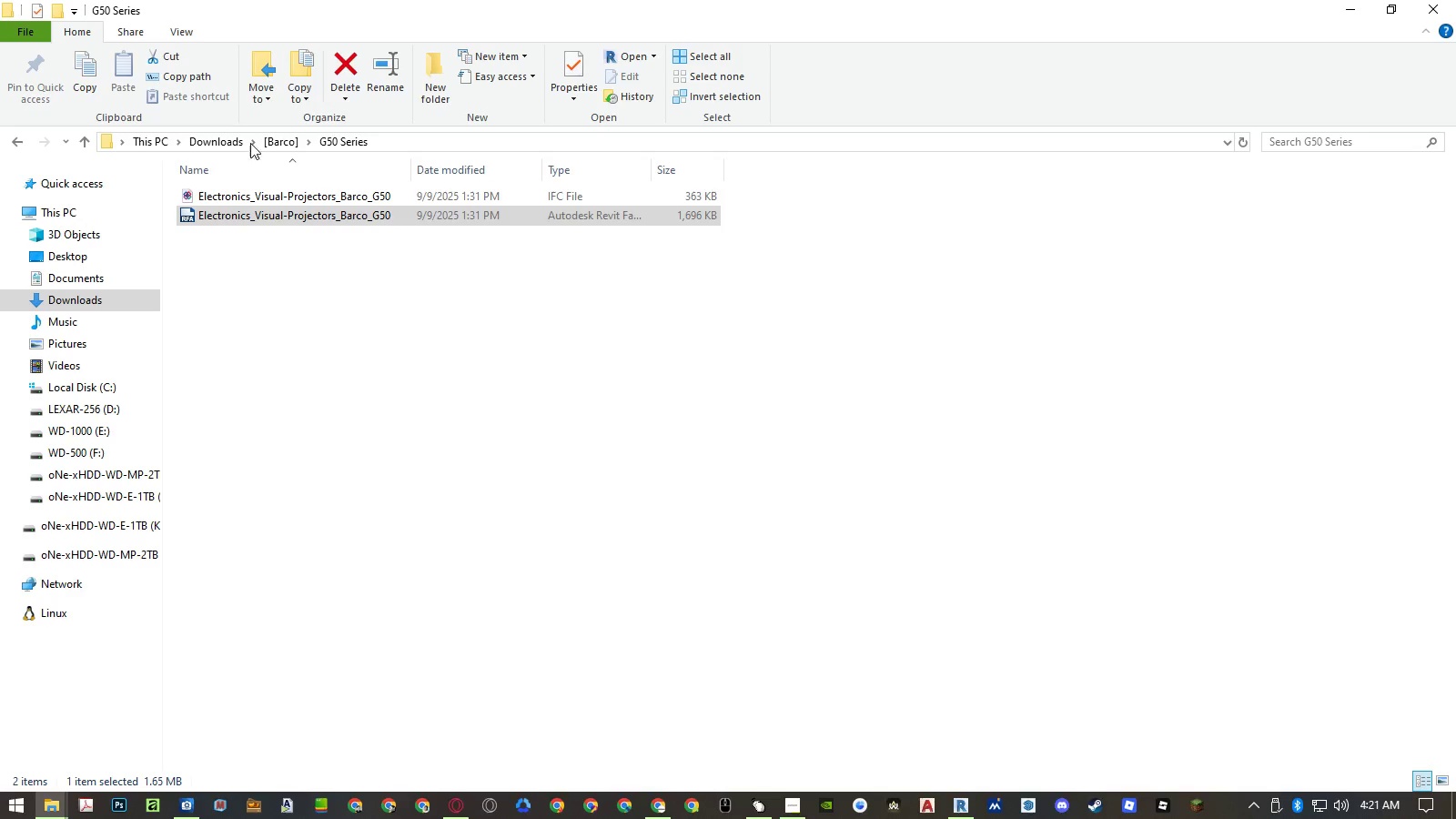 
left_click([207, 139])
 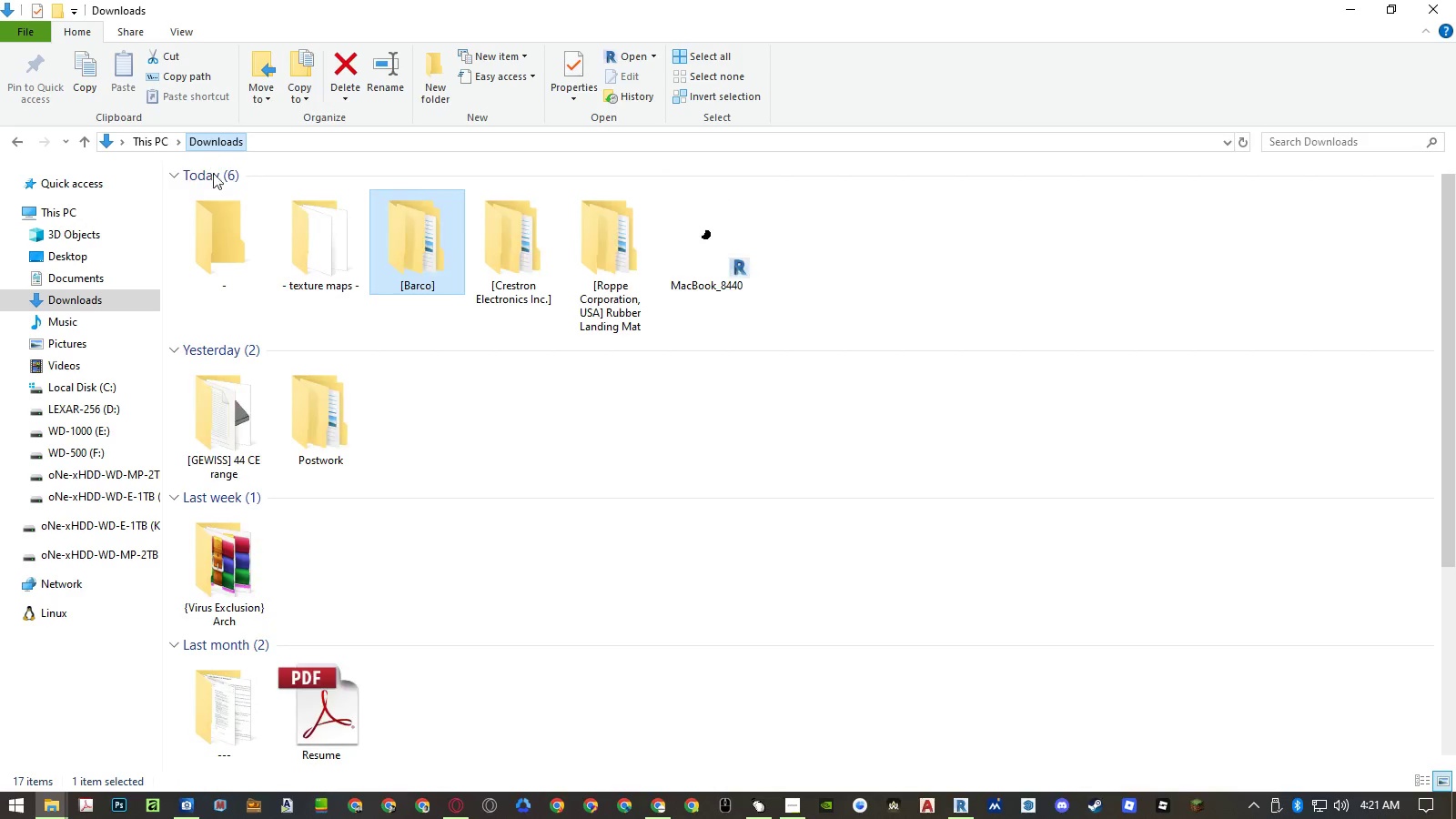 
left_click([418, 238])
 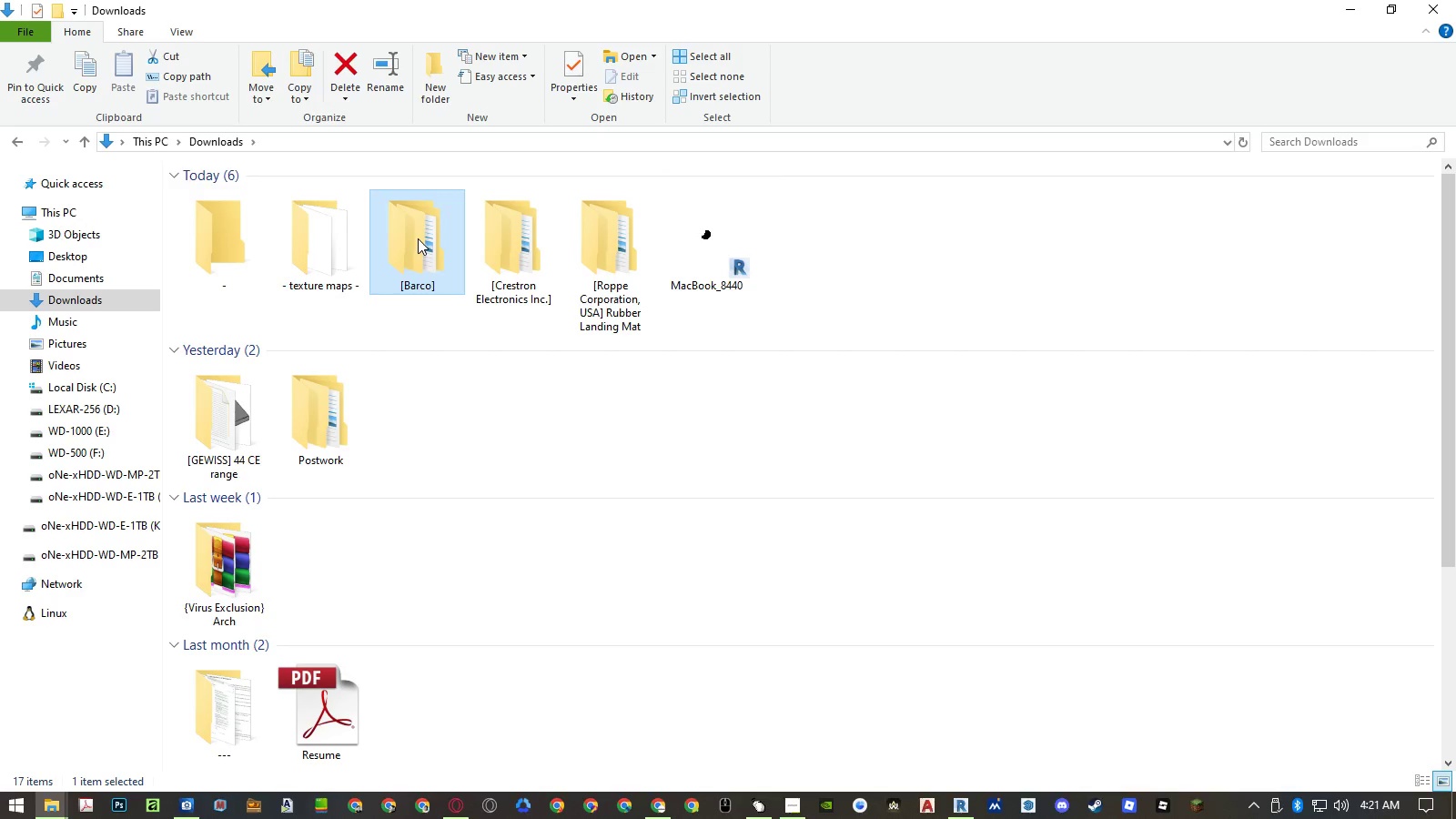 
key(Delete)
 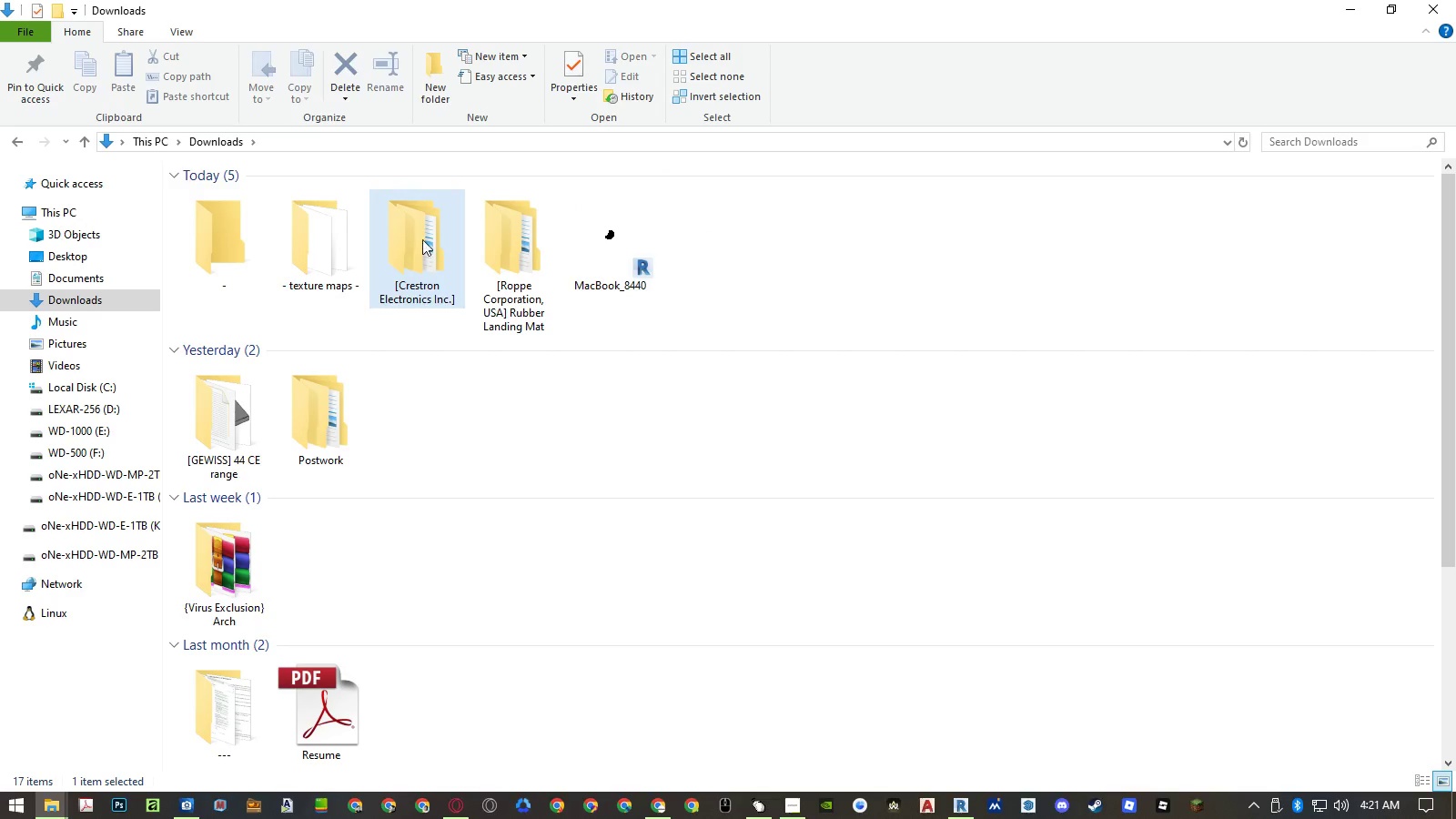 
hold_key(key=AltLeft, duration=16.23)
 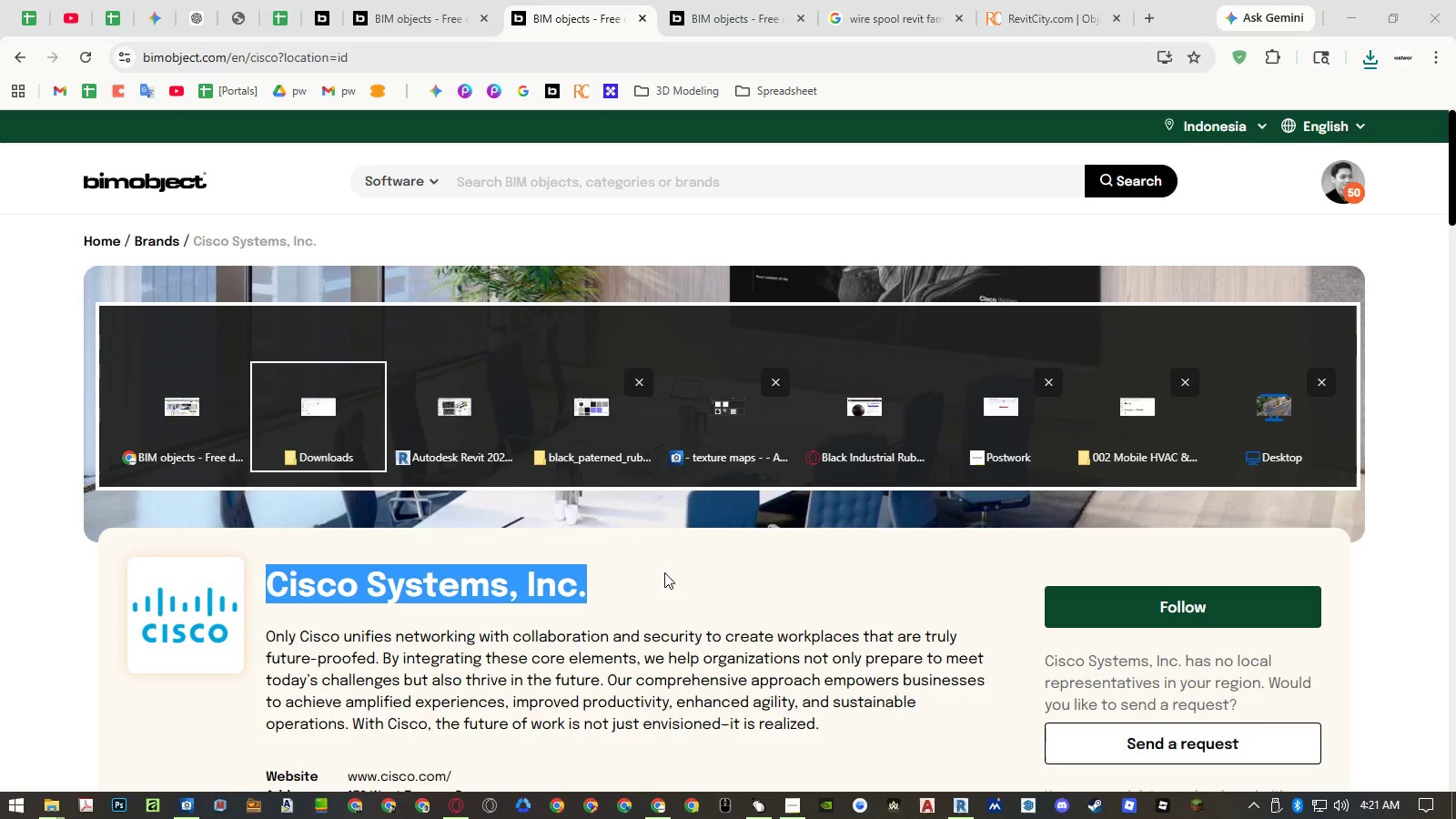 
hold_key(key=Tab, duration=16.2)
 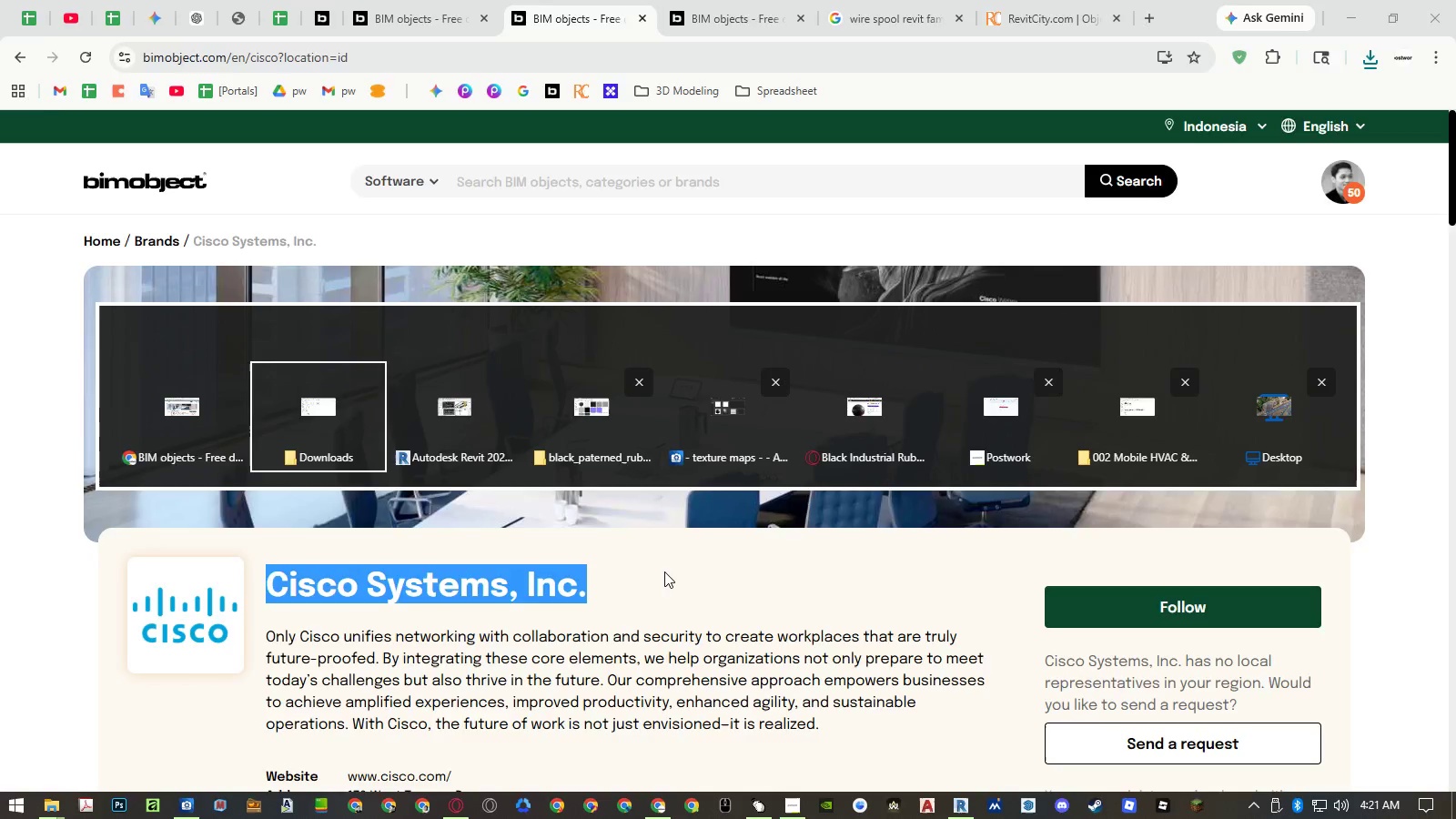 
middle_click([569, 21])
 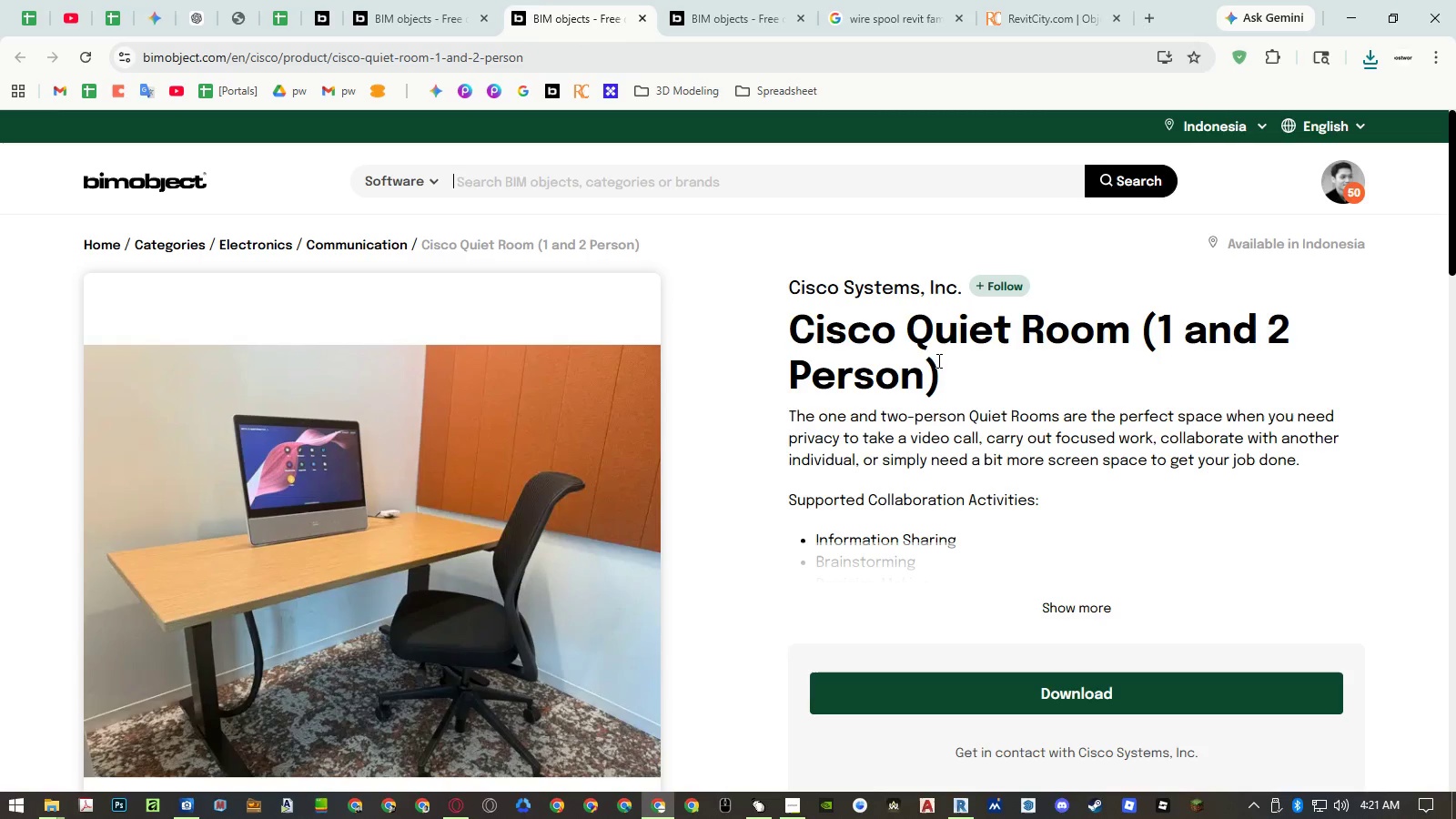 
scroll: coordinate [958, 419], scroll_direction: down, amount: 2.0
 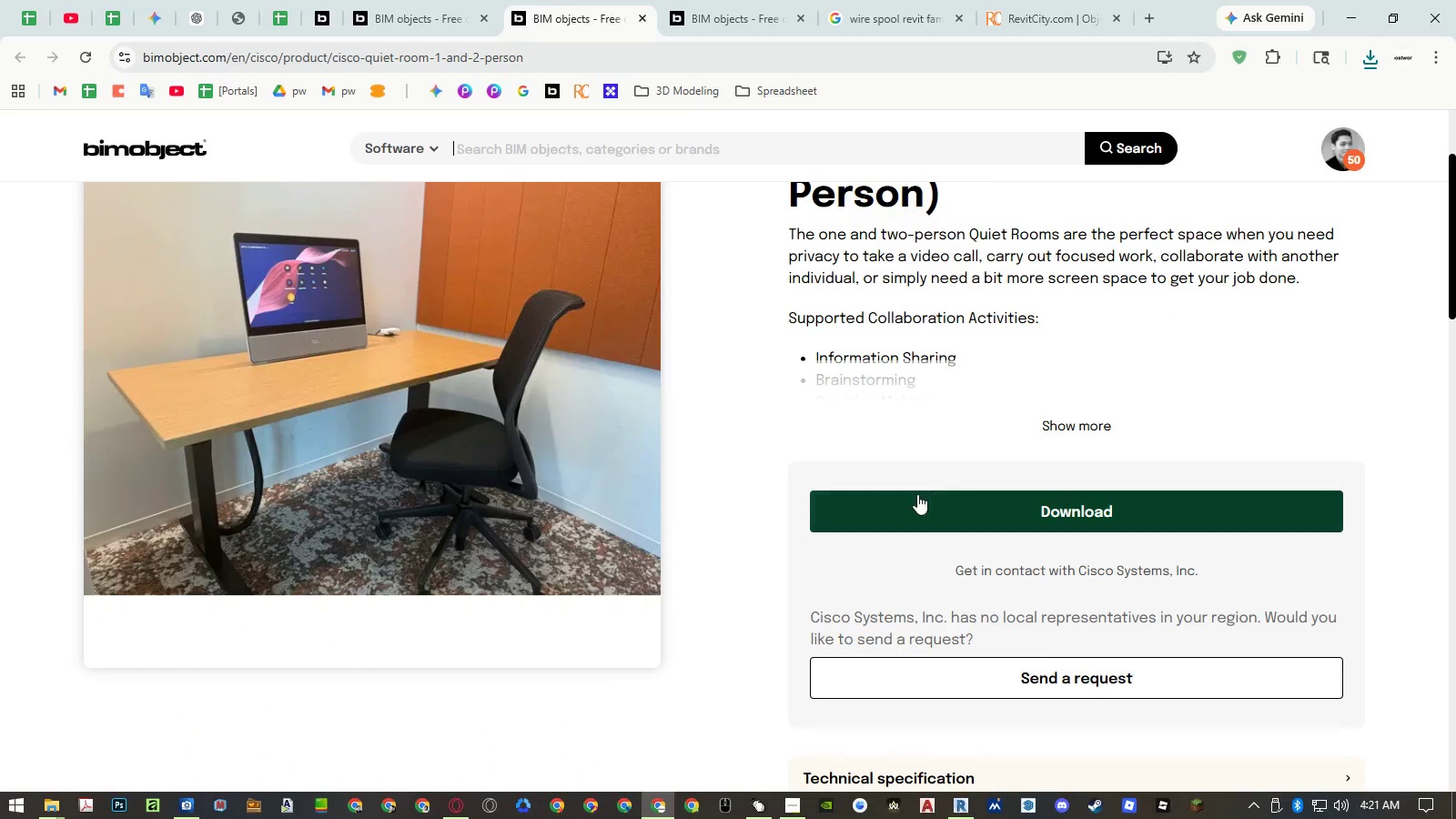 
left_click([917, 494])
 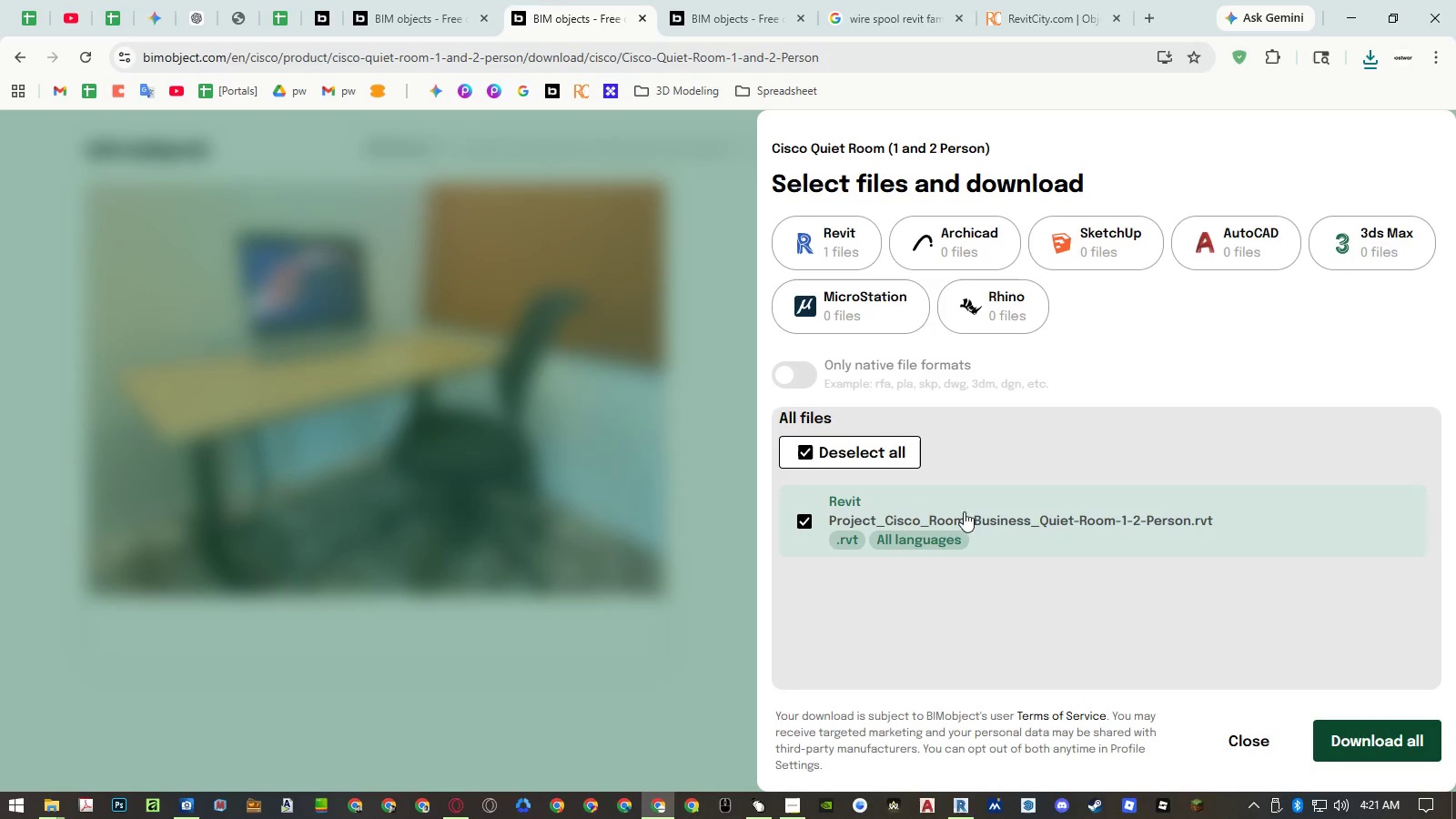 
left_click([1342, 748])
 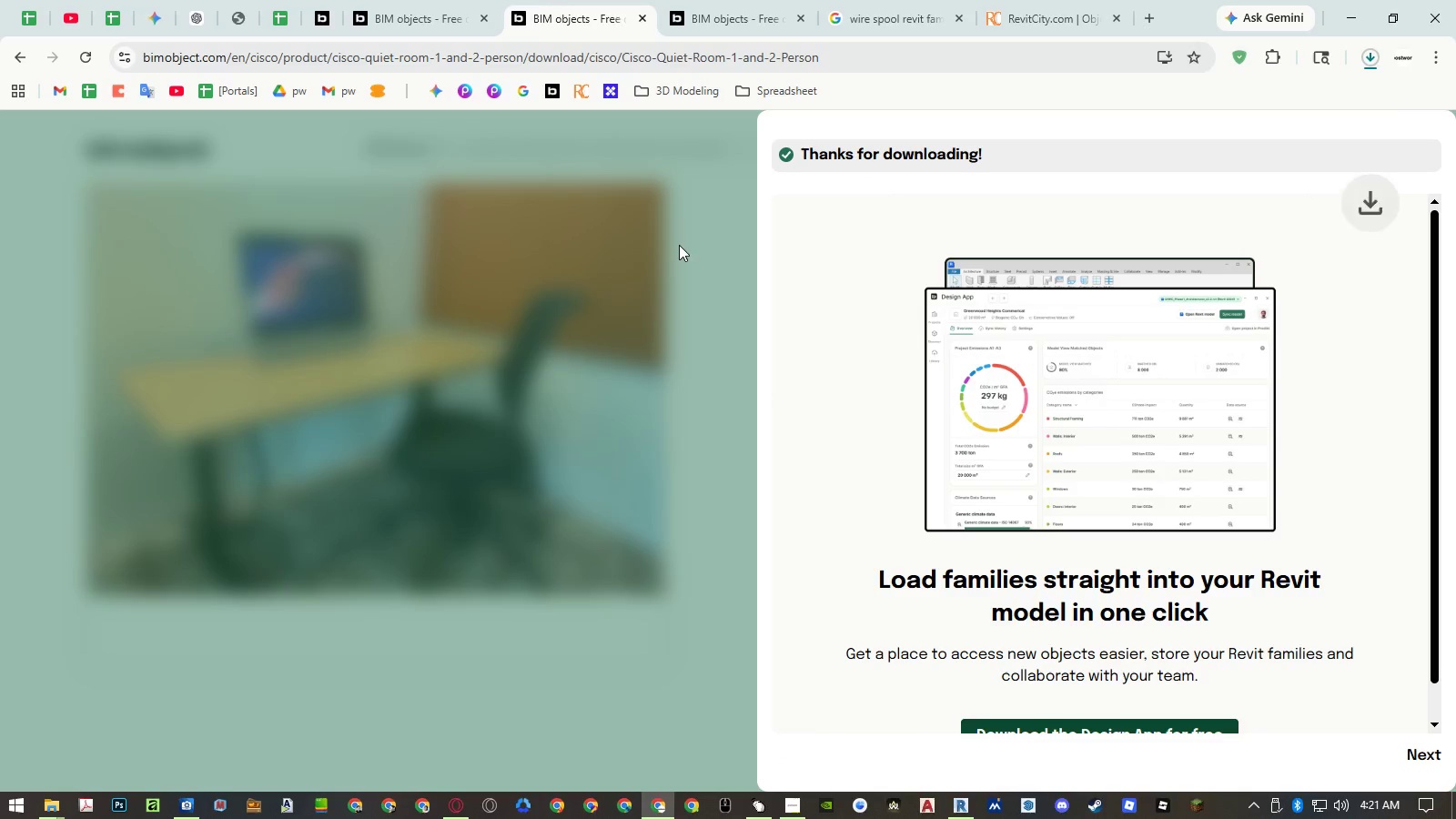 
left_click([679, 245])
 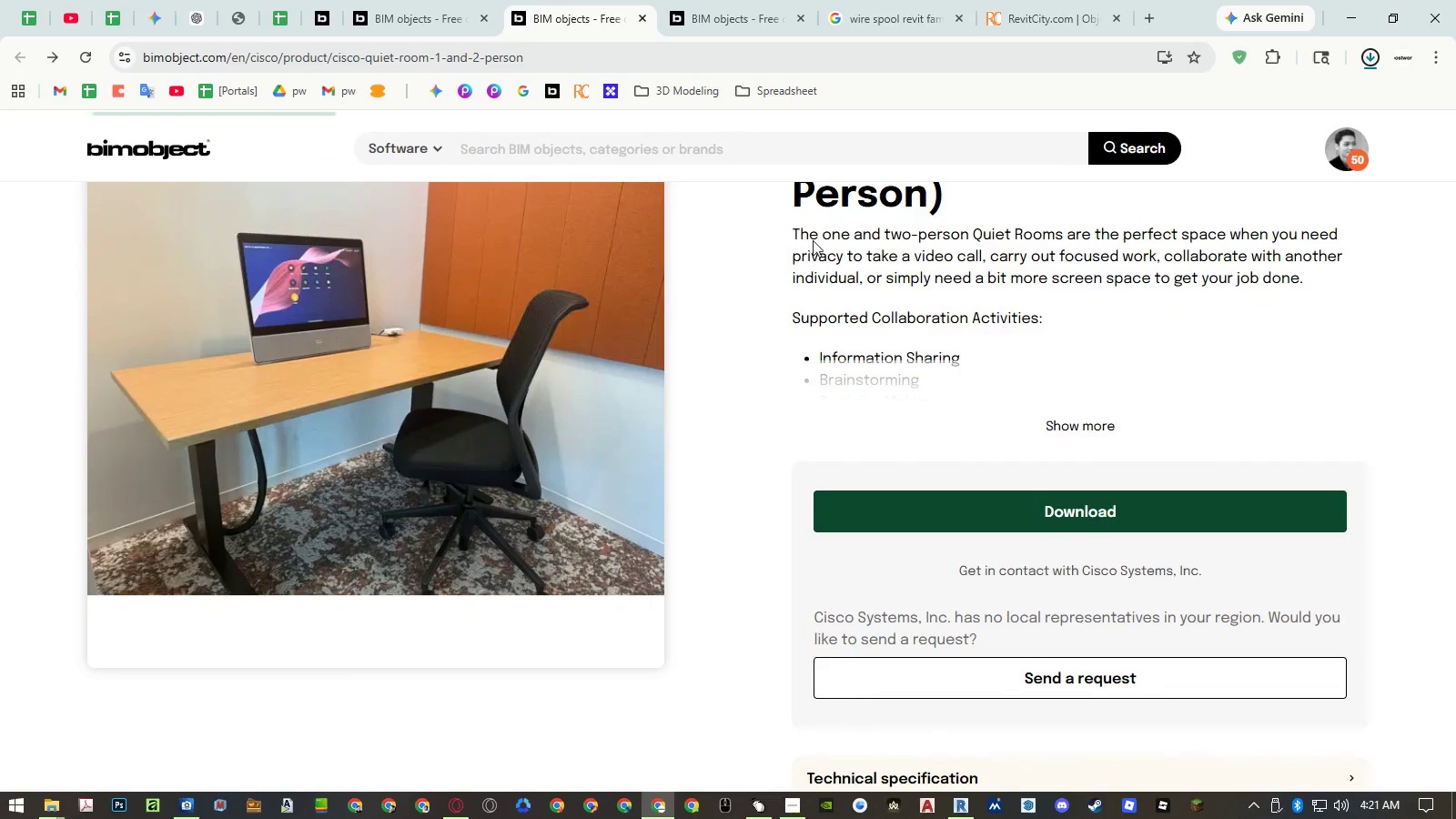 
scroll: coordinate [821, 223], scroll_direction: up, amount: 3.0
 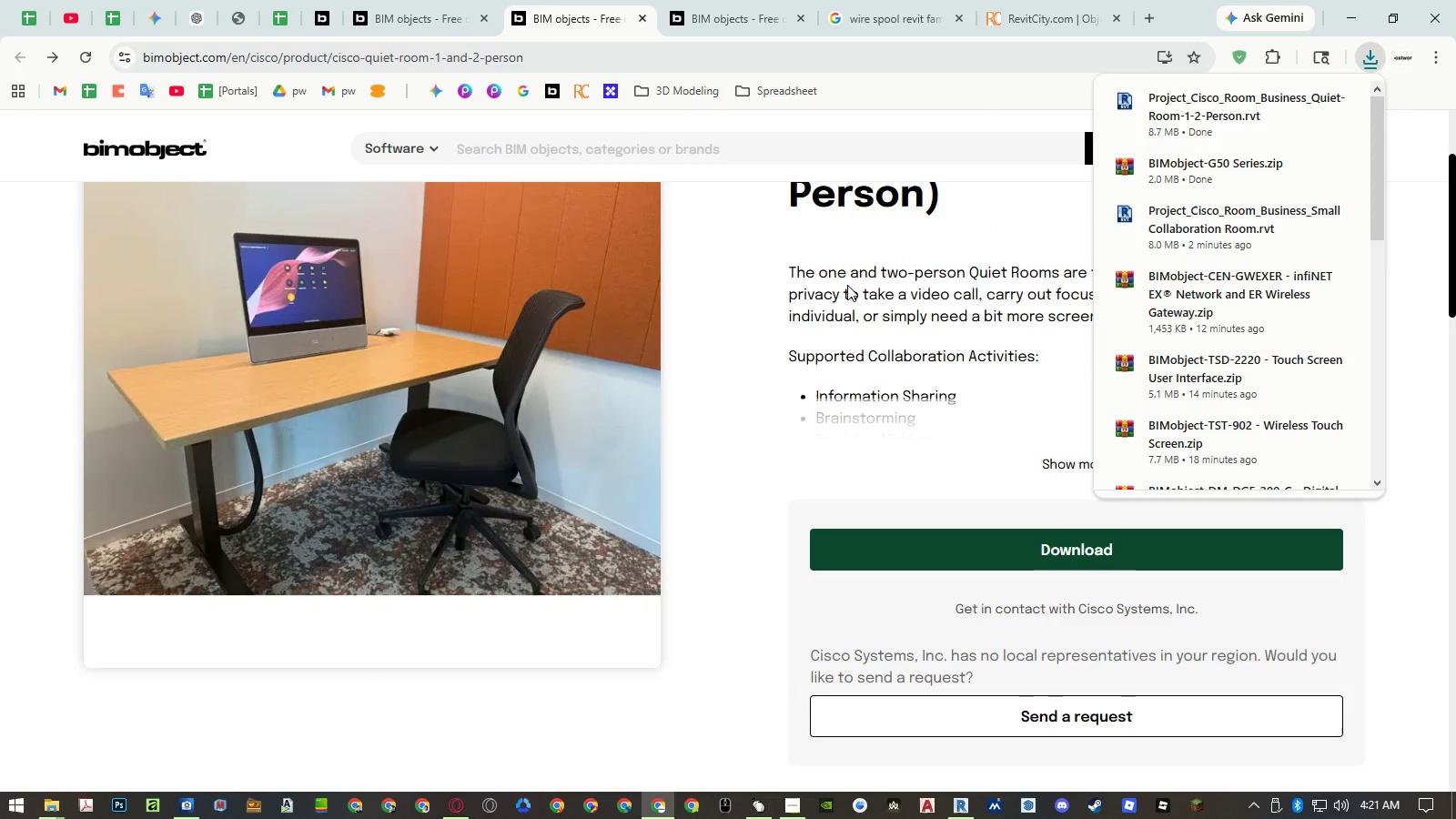 
left_click([855, 309])
 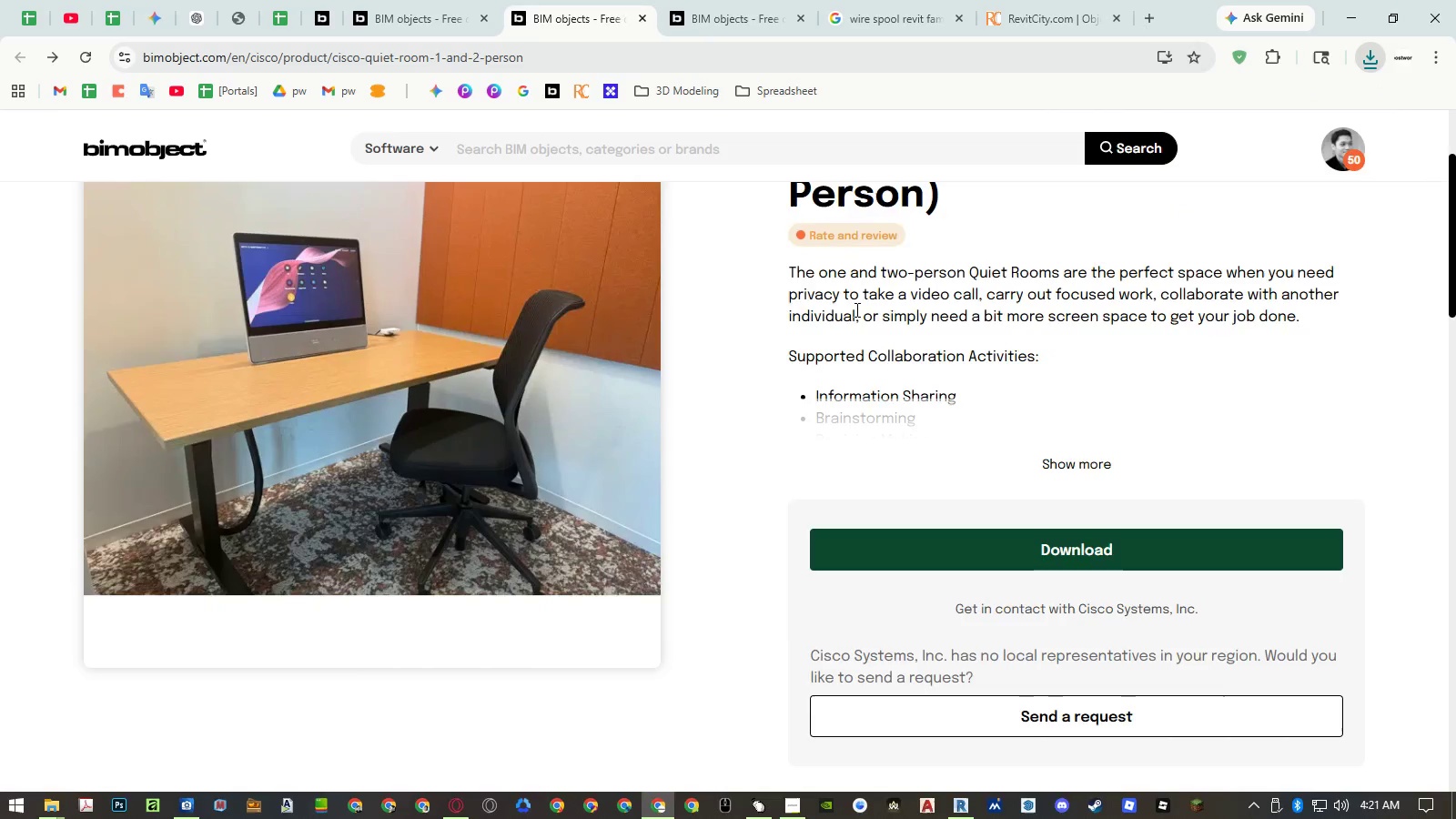 
scroll: coordinate [855, 309], scroll_direction: up, amount: 5.0
 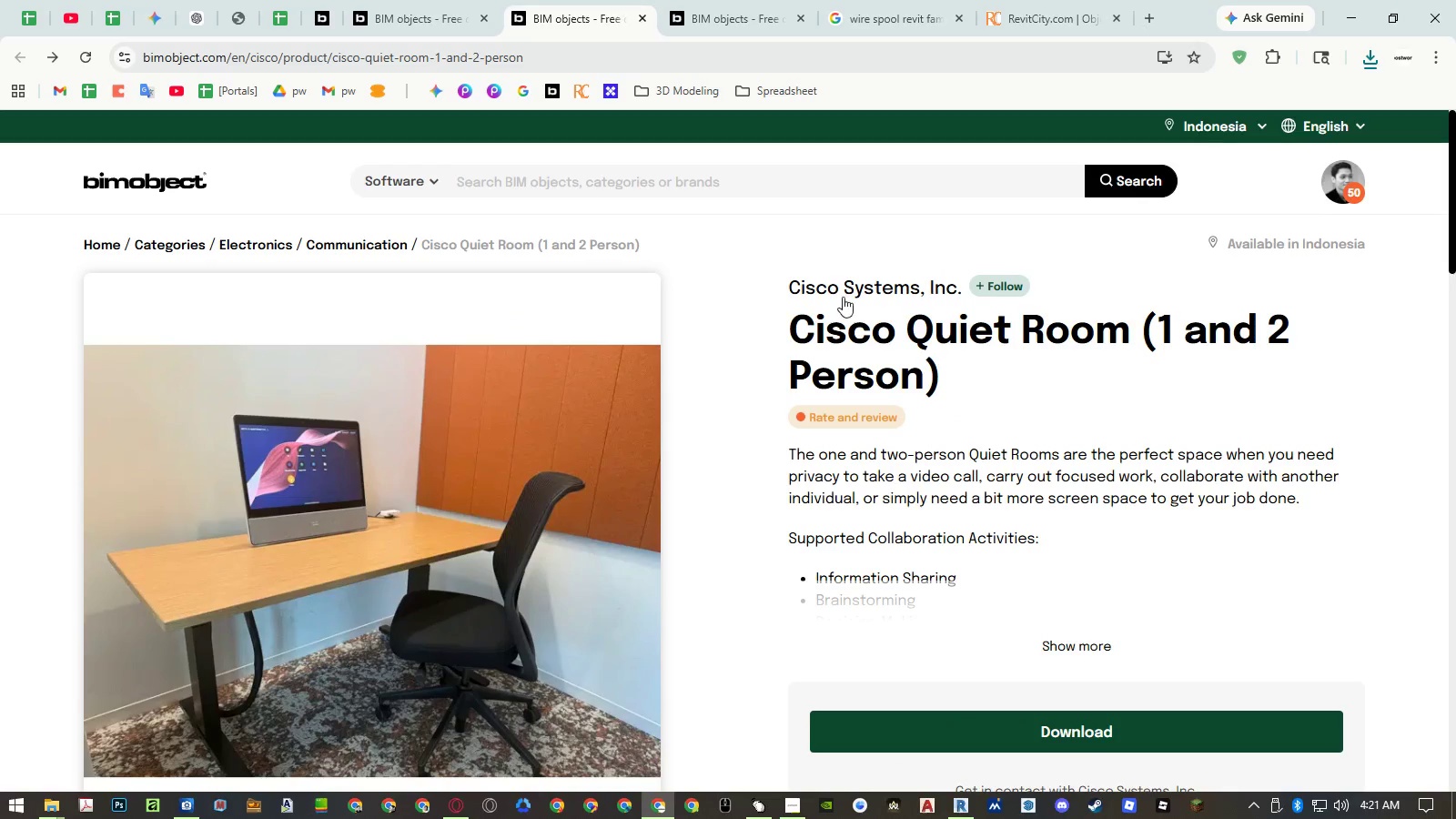 
left_click([839, 288])
 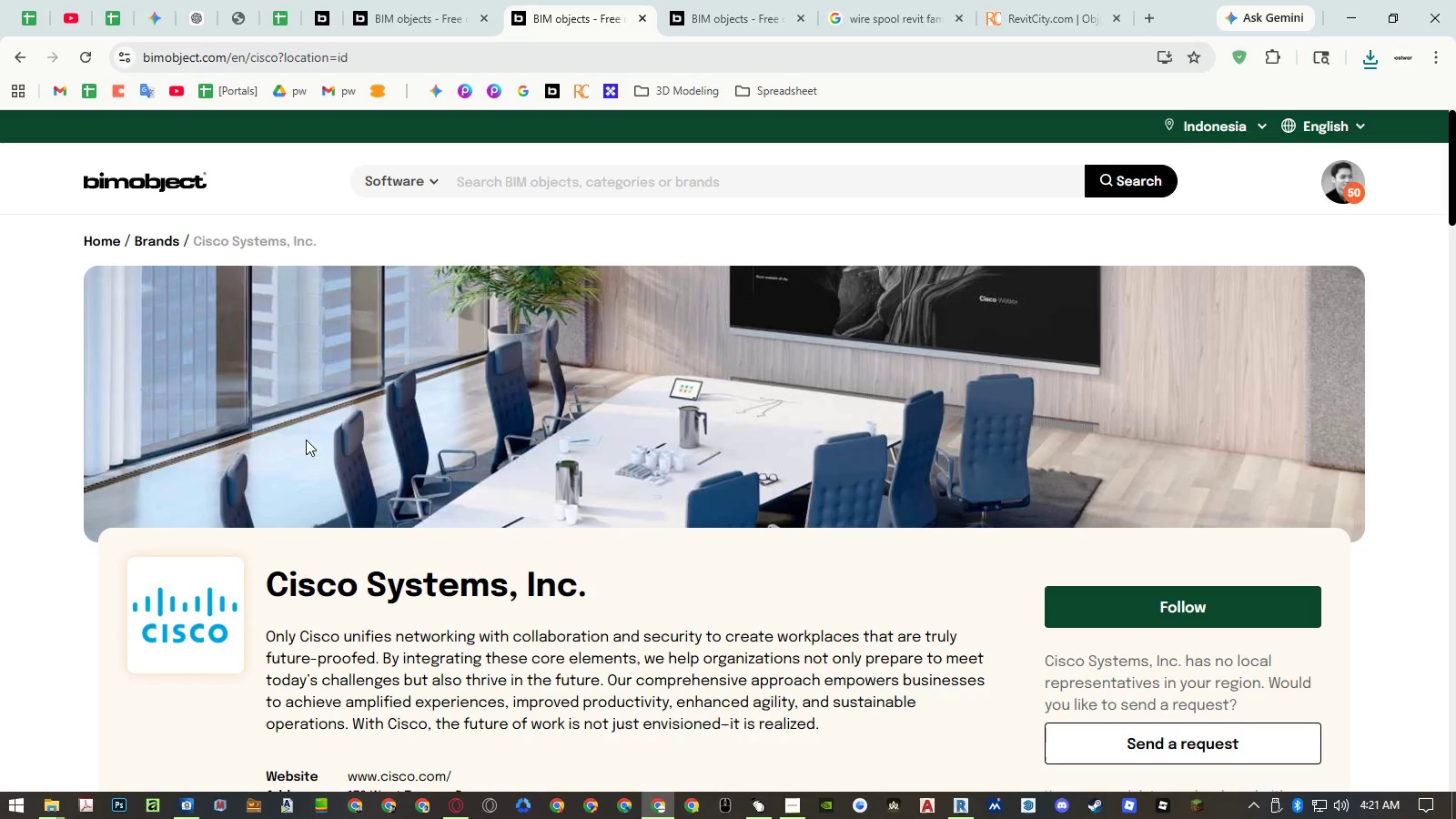 
left_click([303, 579])
 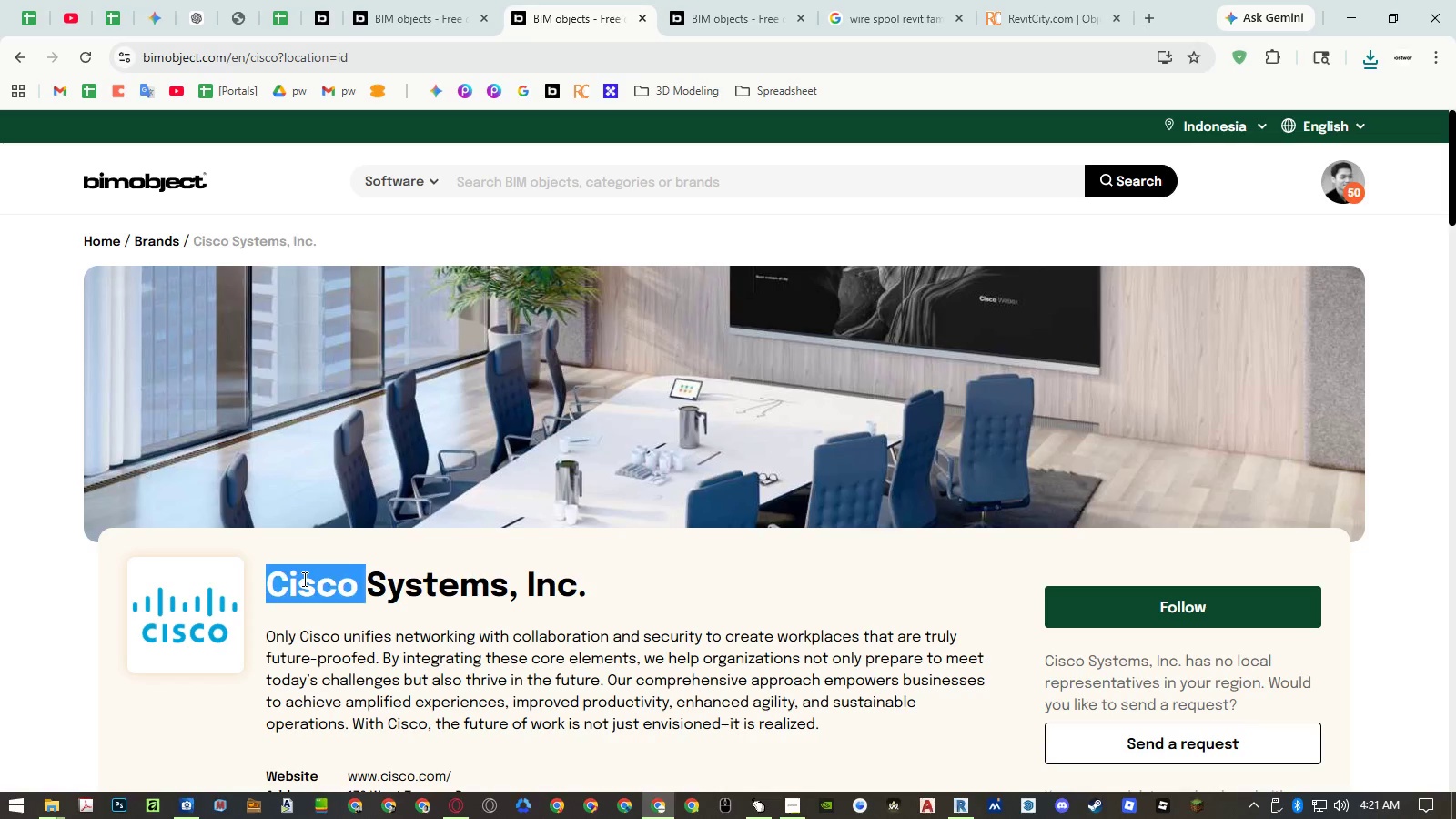 
left_click_drag(start_coordinate=[303, 579], to_coordinate=[620, 592])
 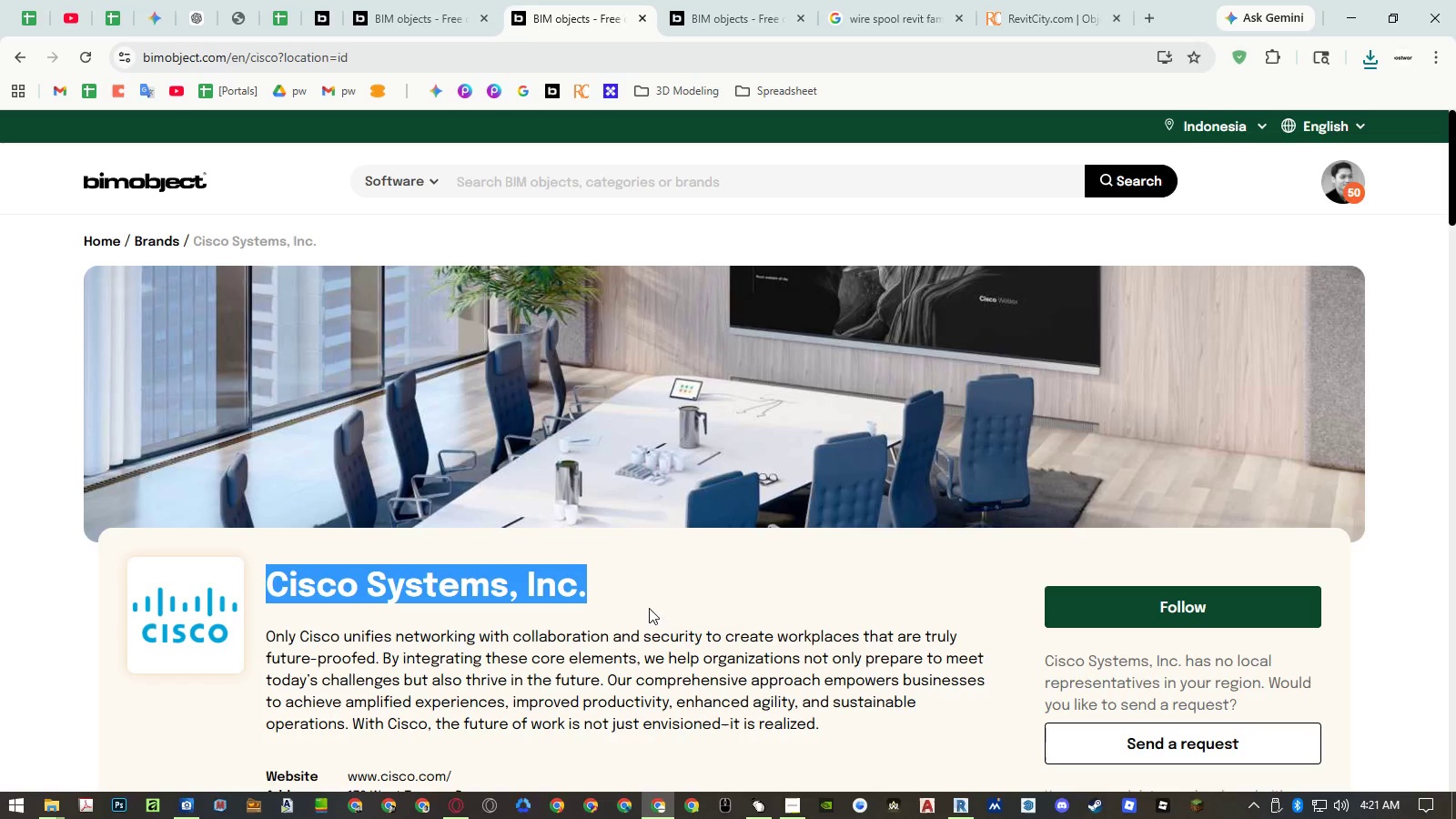 
key(Control+ControlLeft)
 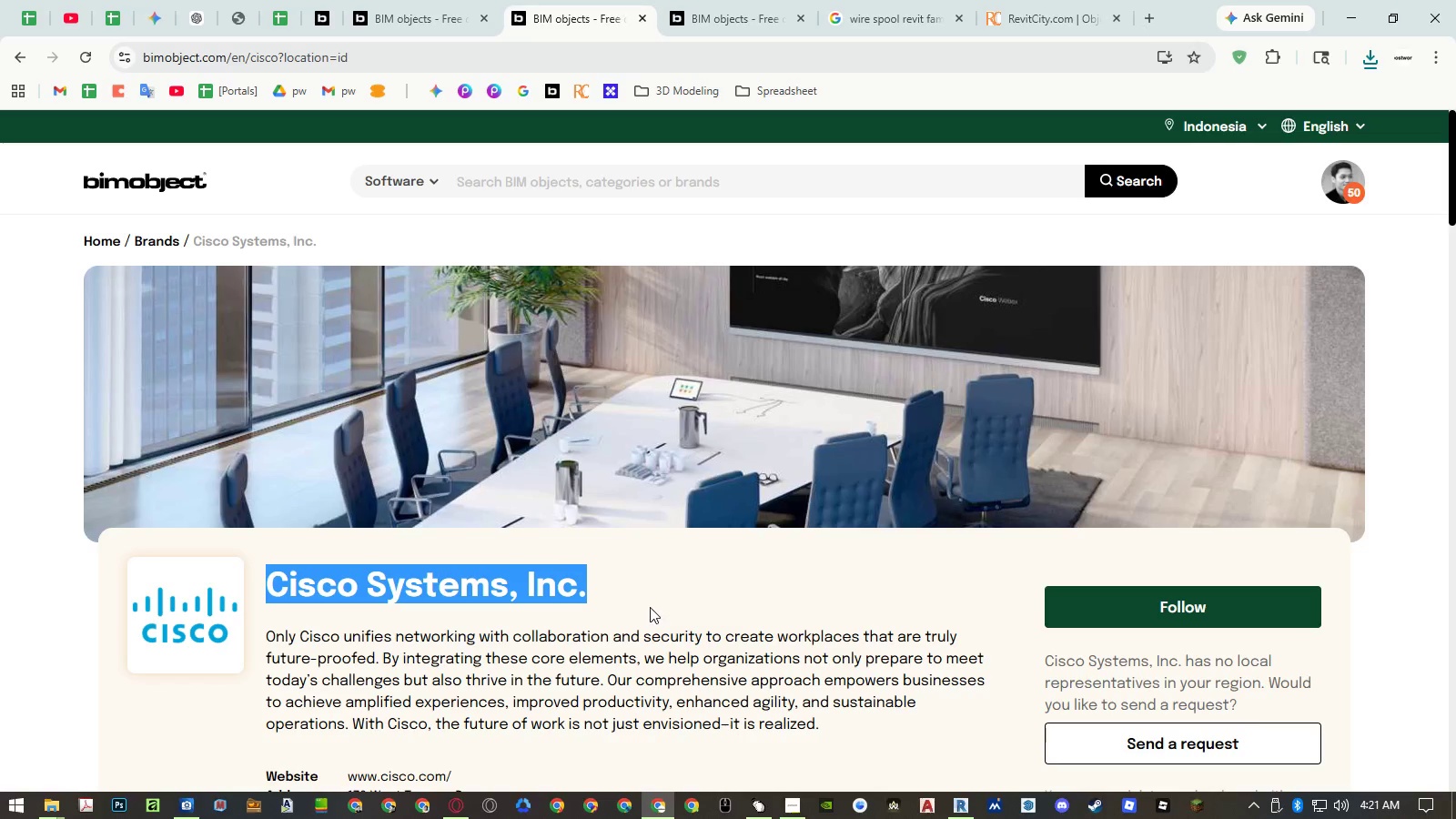 
key(Control+C)
 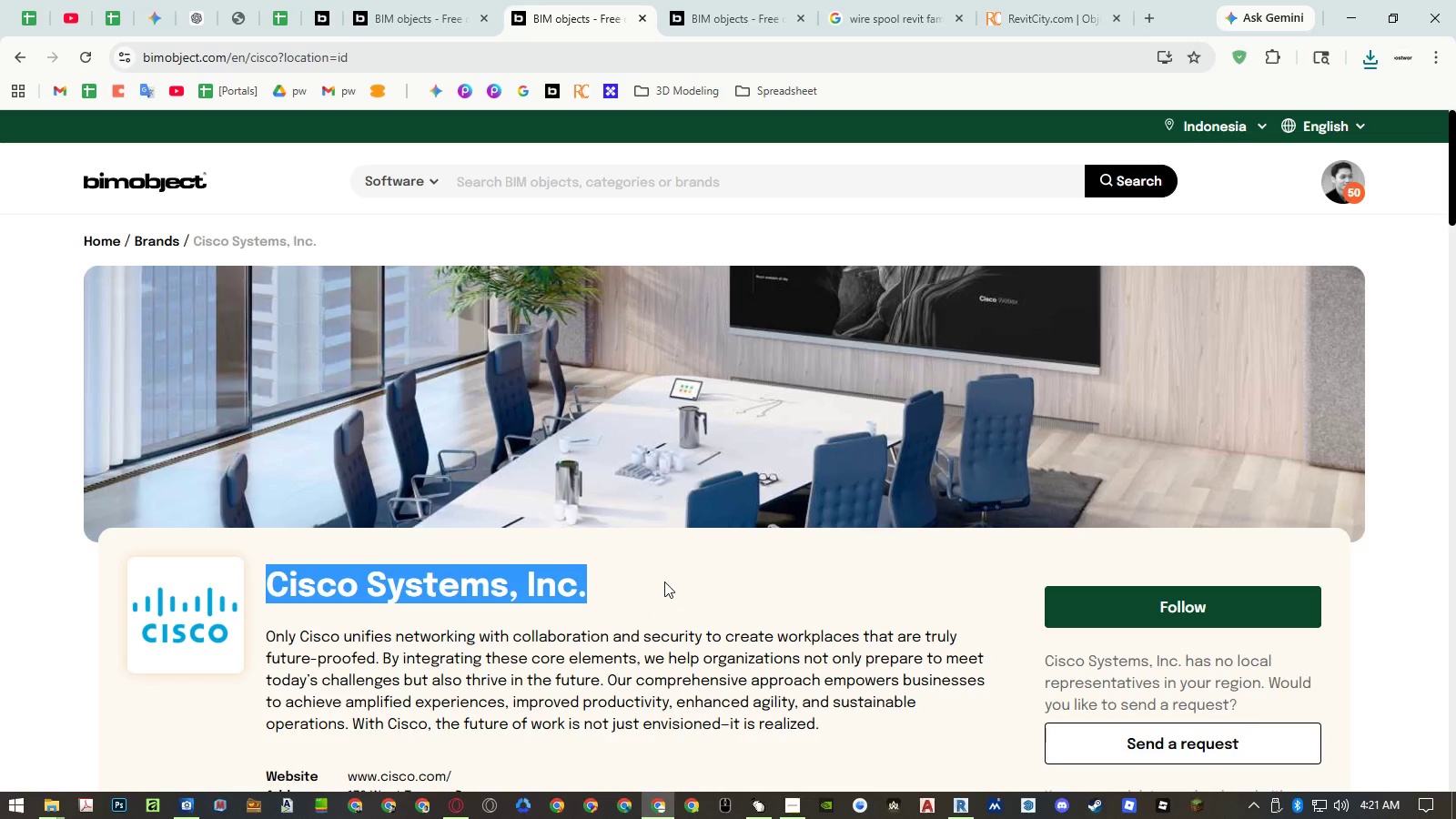 
hold_key(key=AltLeft, duration=7.09)
 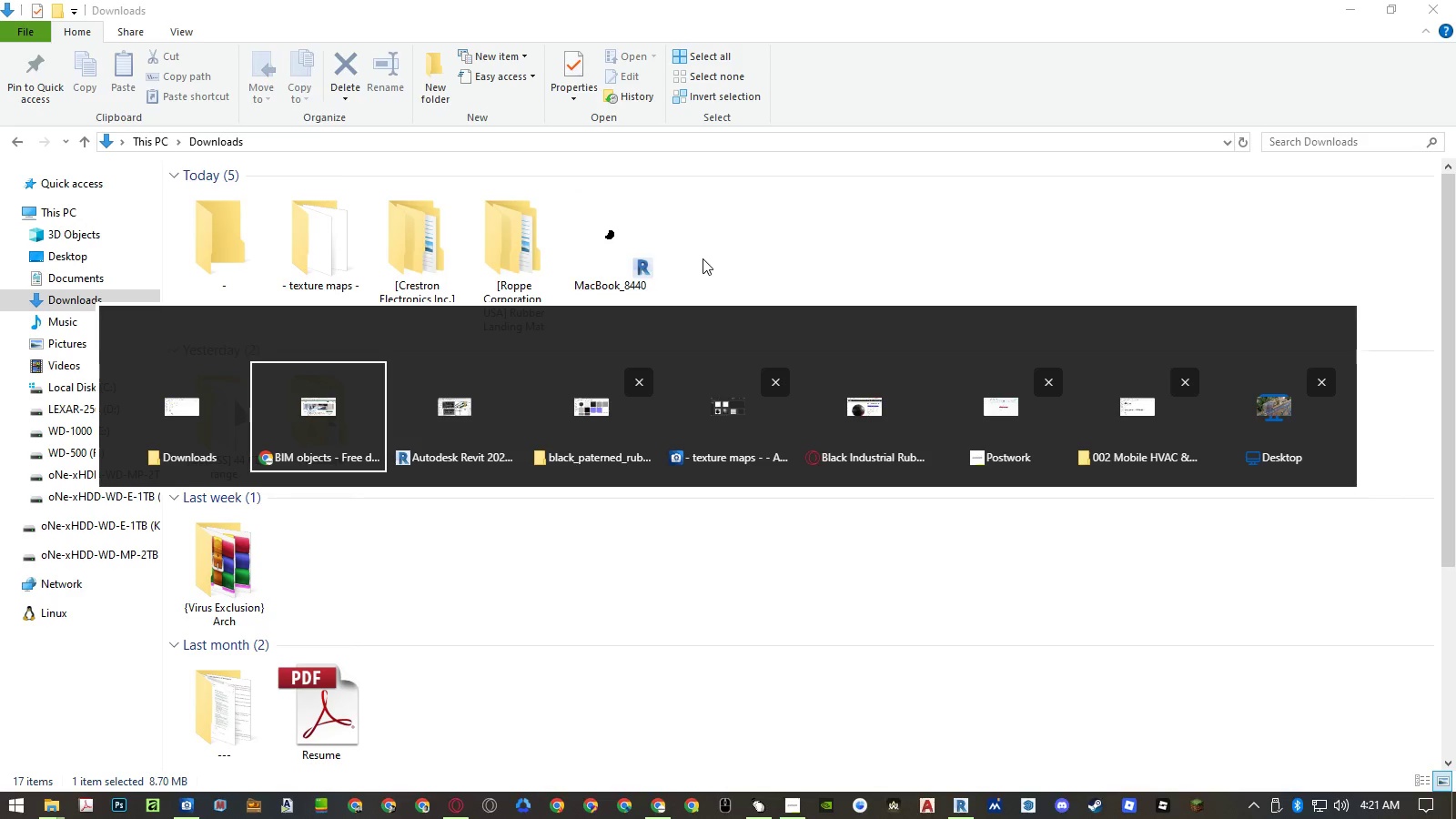 
hold_key(key=Tab, duration=7.03)
 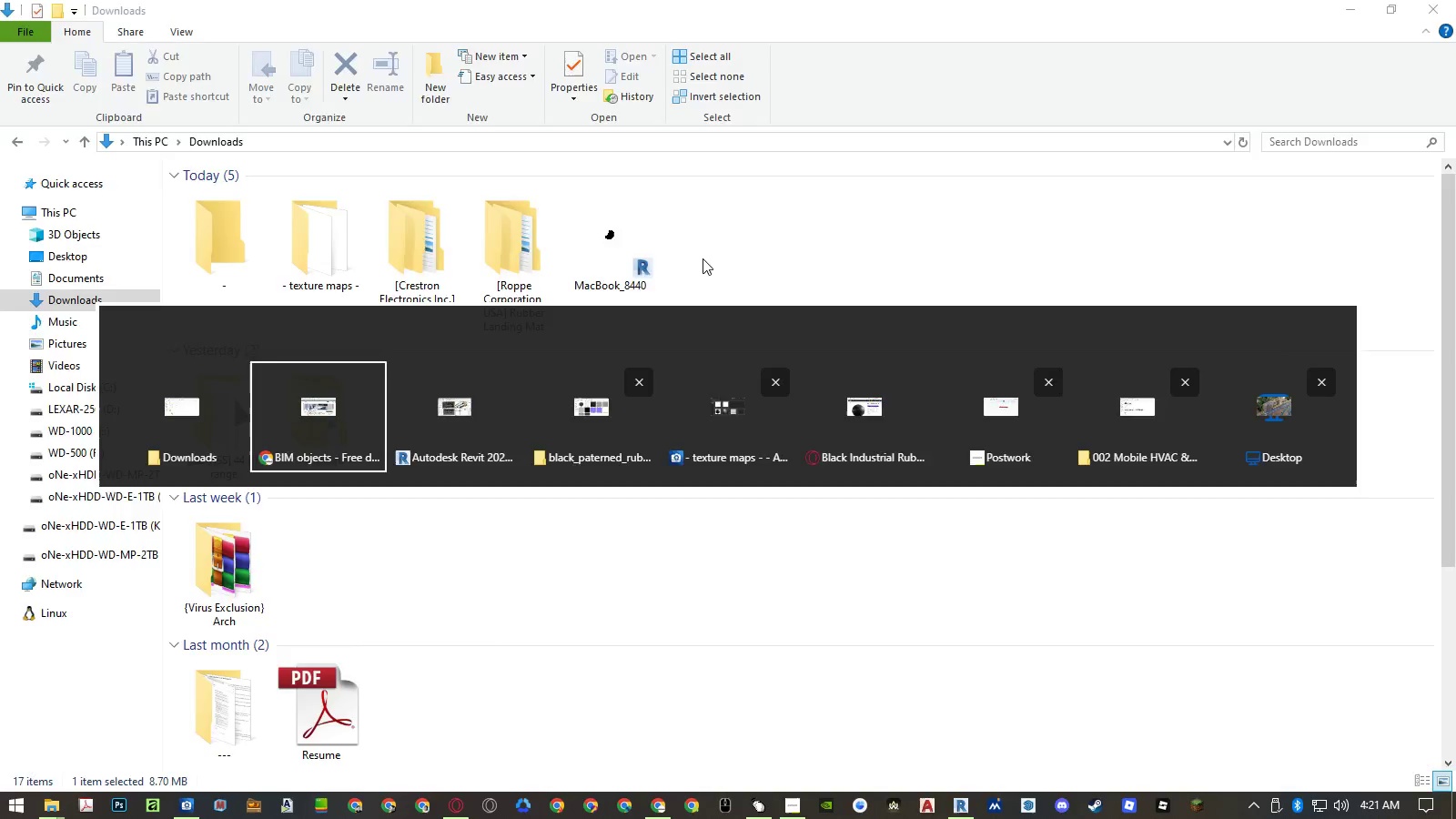 
right_click([826, 263])
 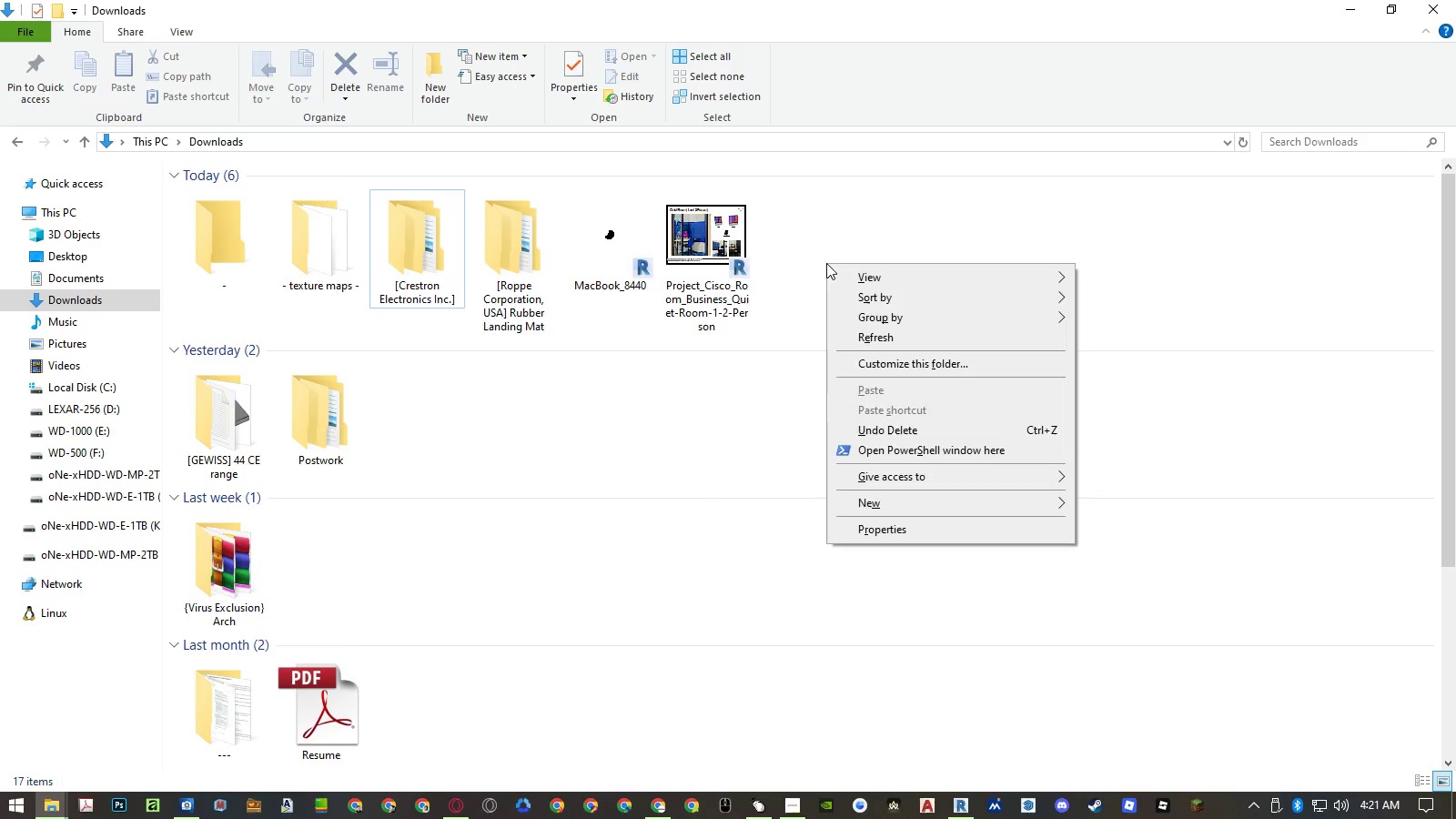 
key(W)
 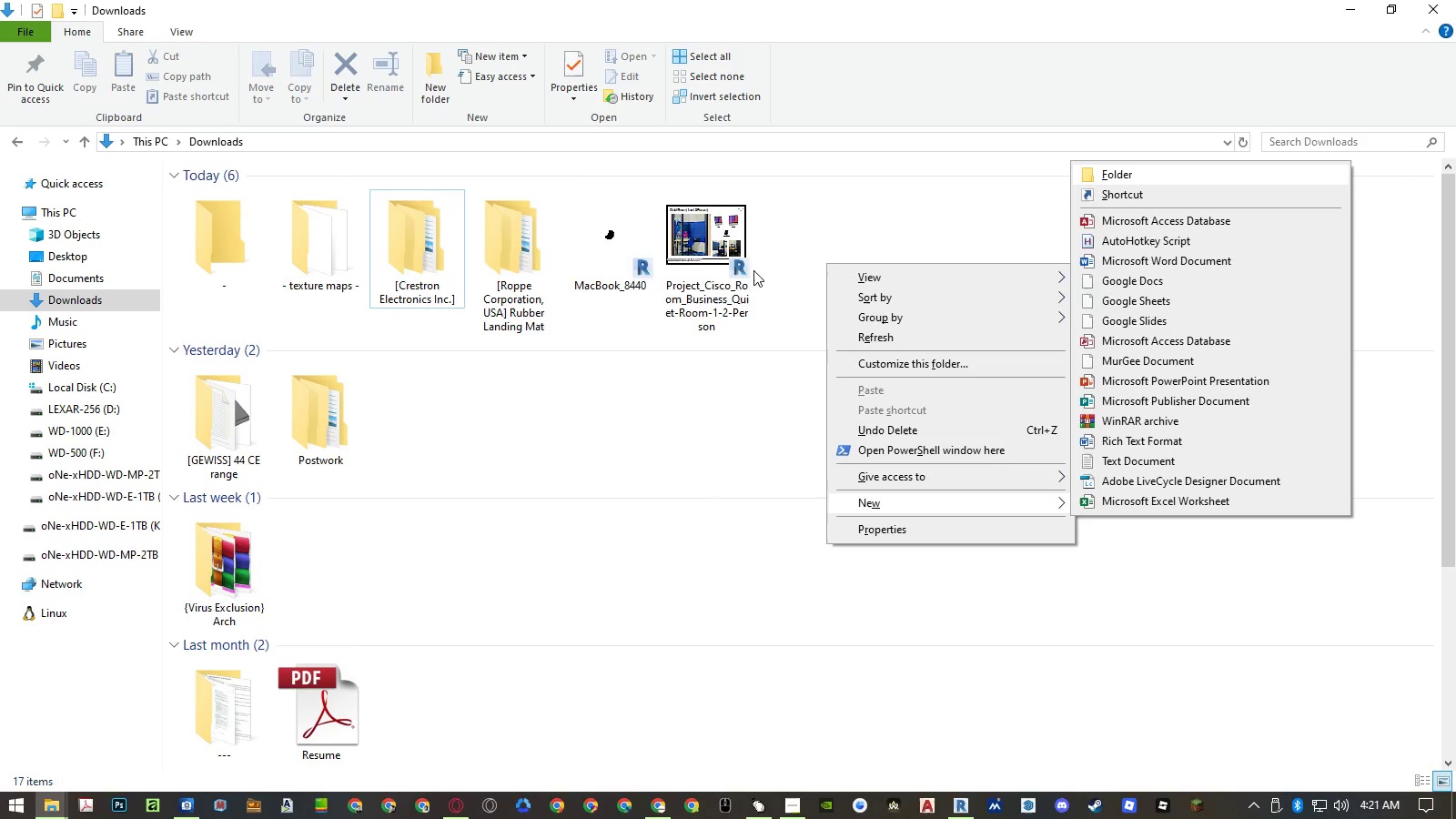 
key(Escape)
 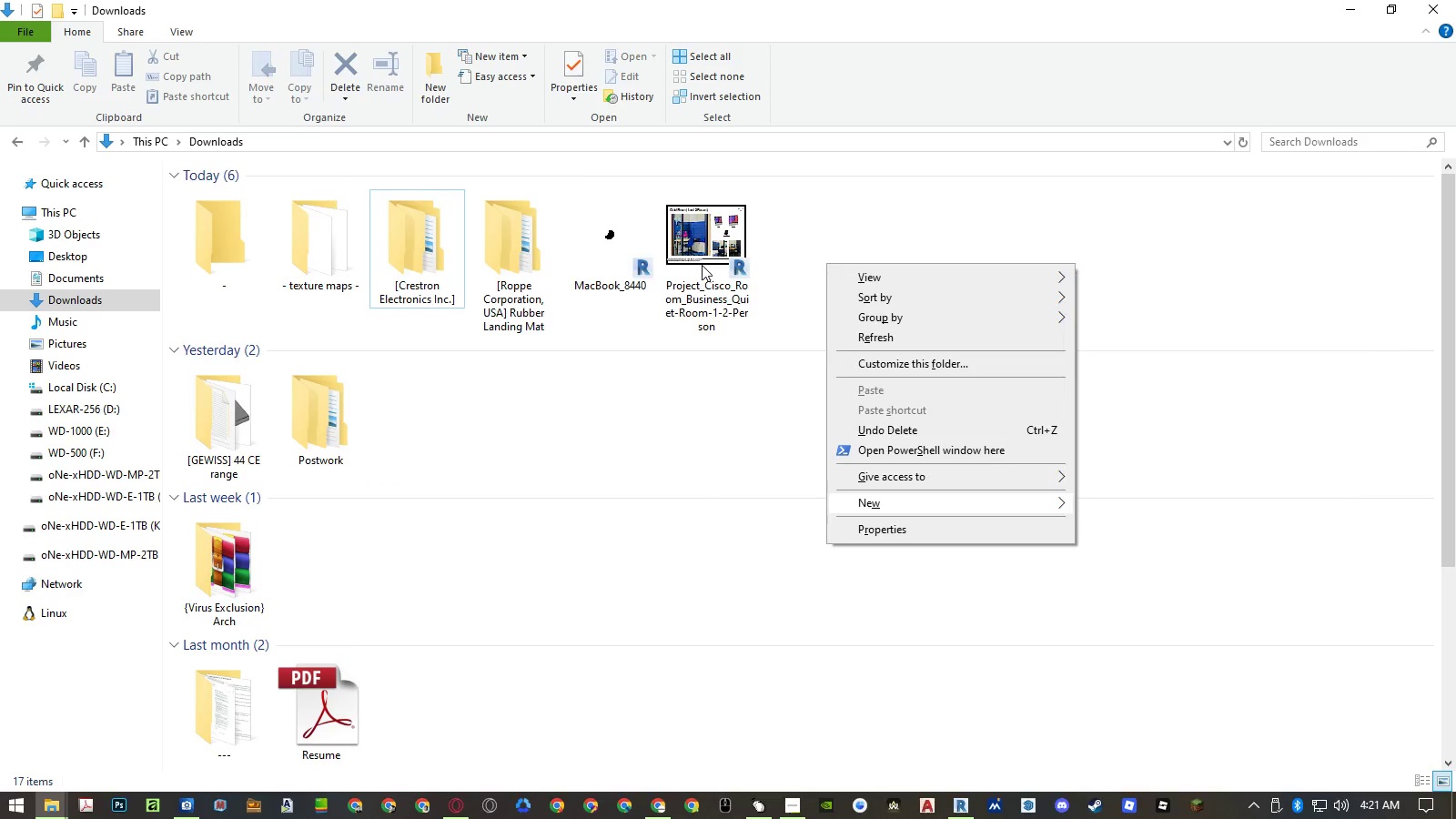 
key(Escape)
 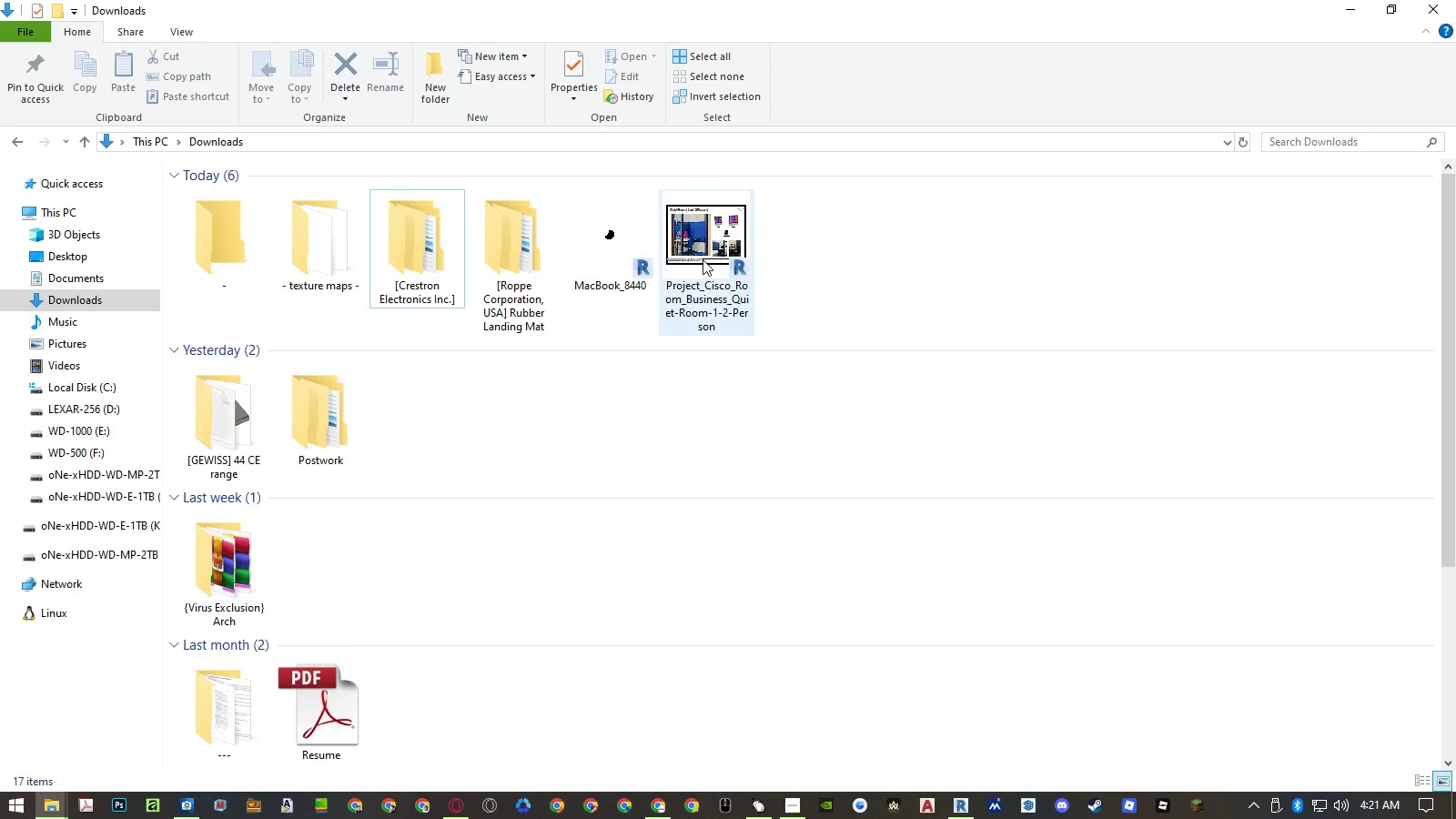 
left_click([703, 258])
 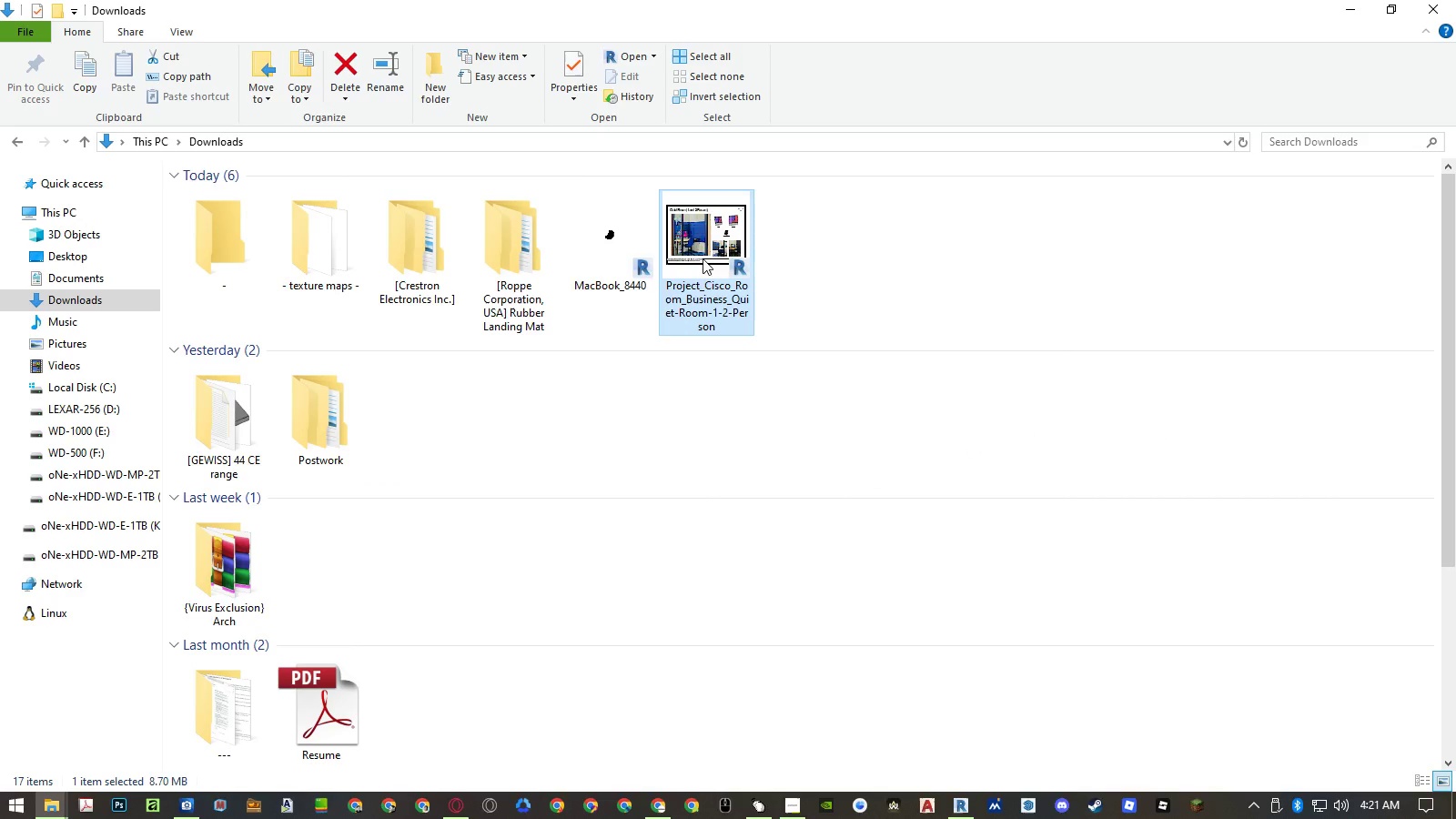 
key(Delete)
 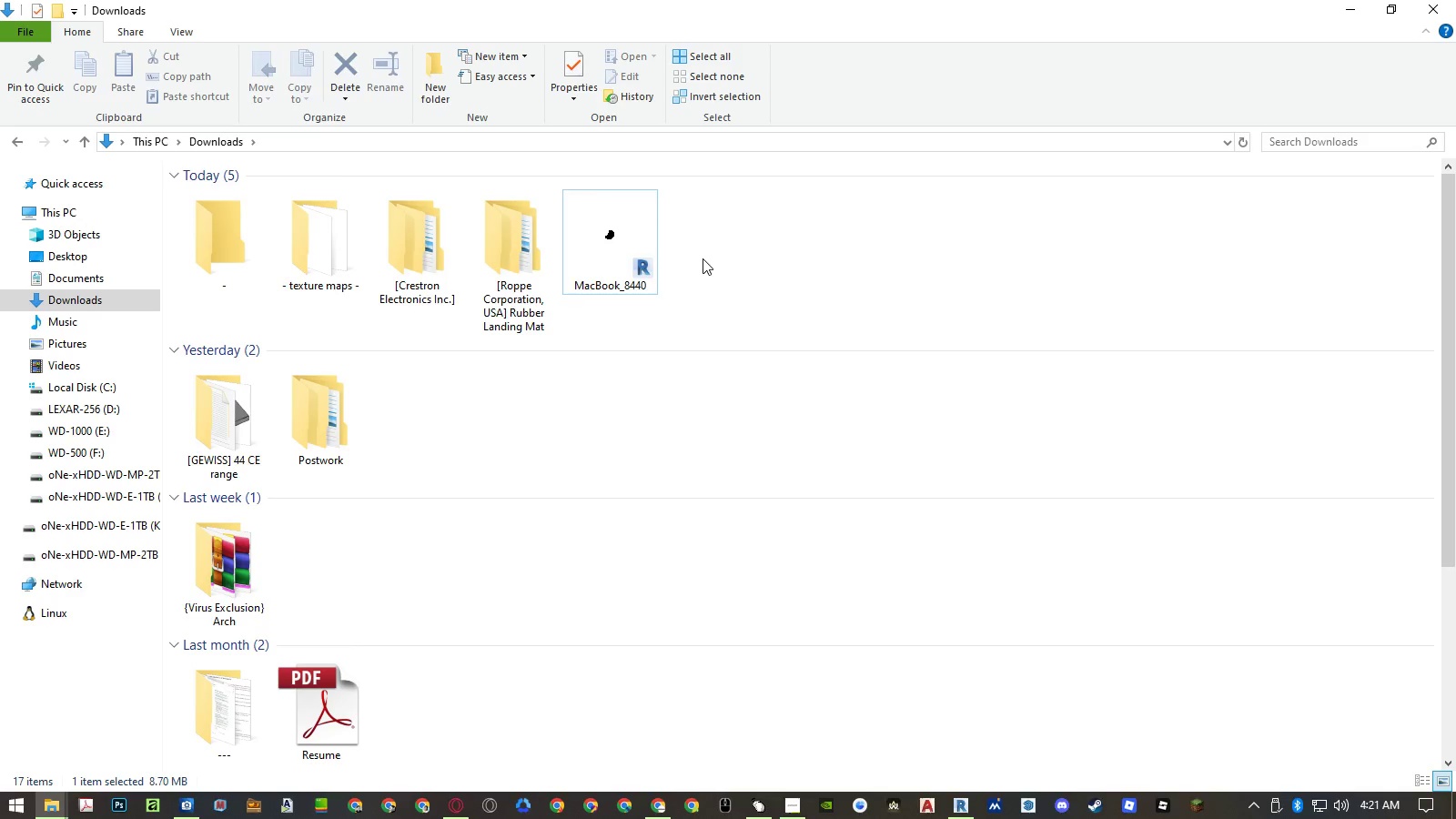 
middle_click([616, 14])
 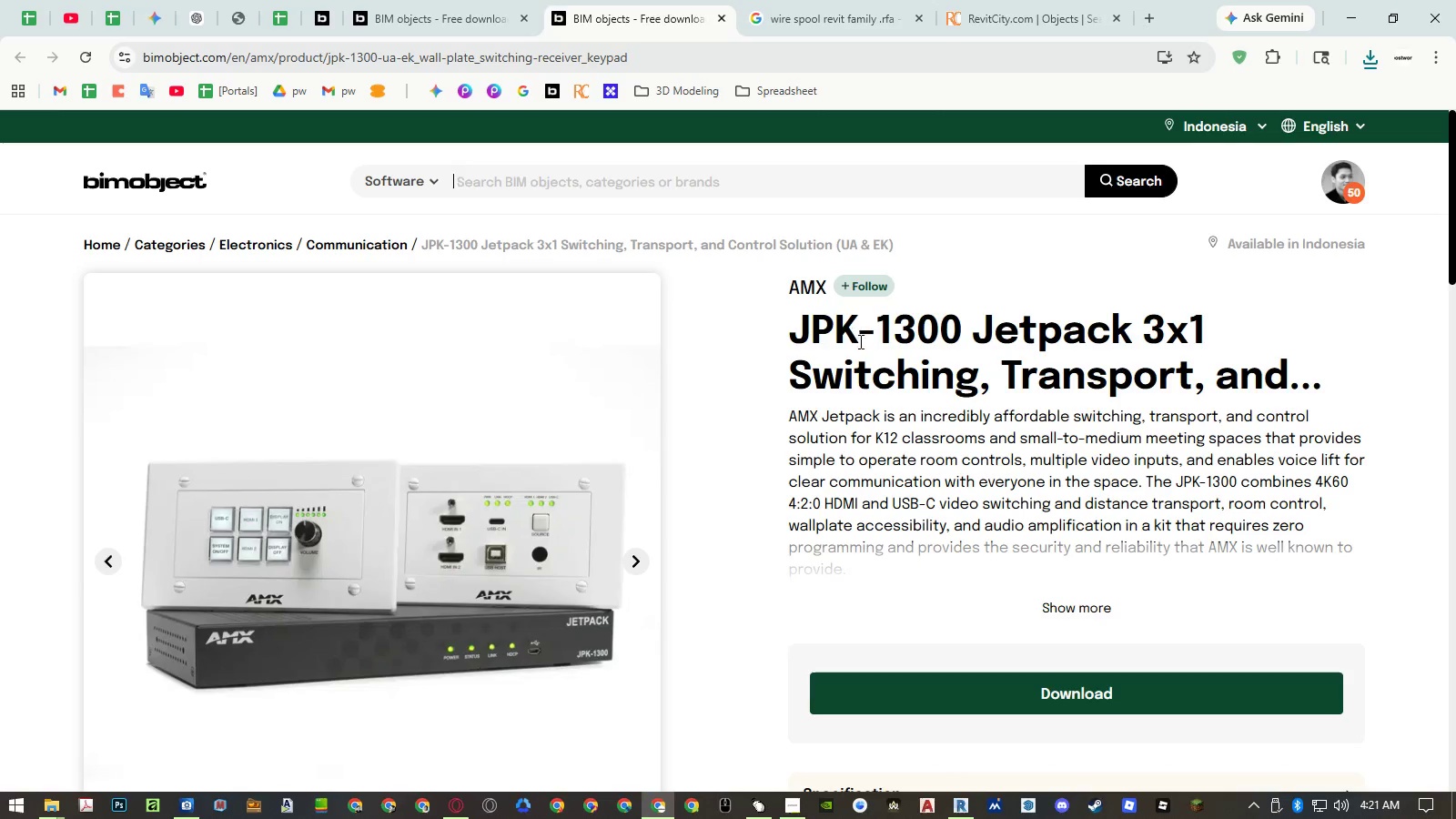 
scroll: coordinate [887, 380], scroll_direction: down, amount: 2.0
 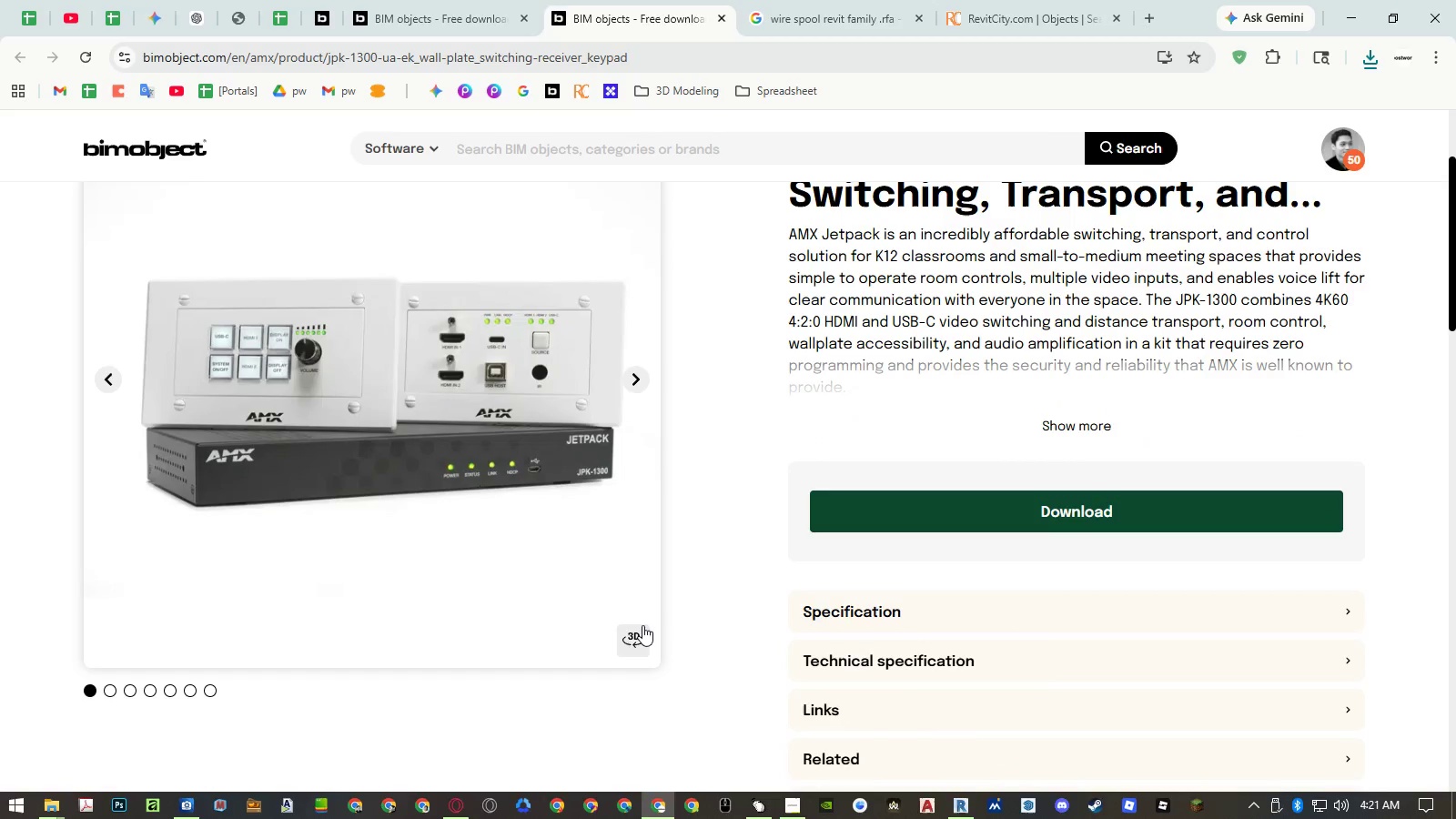 
left_click([639, 631])
 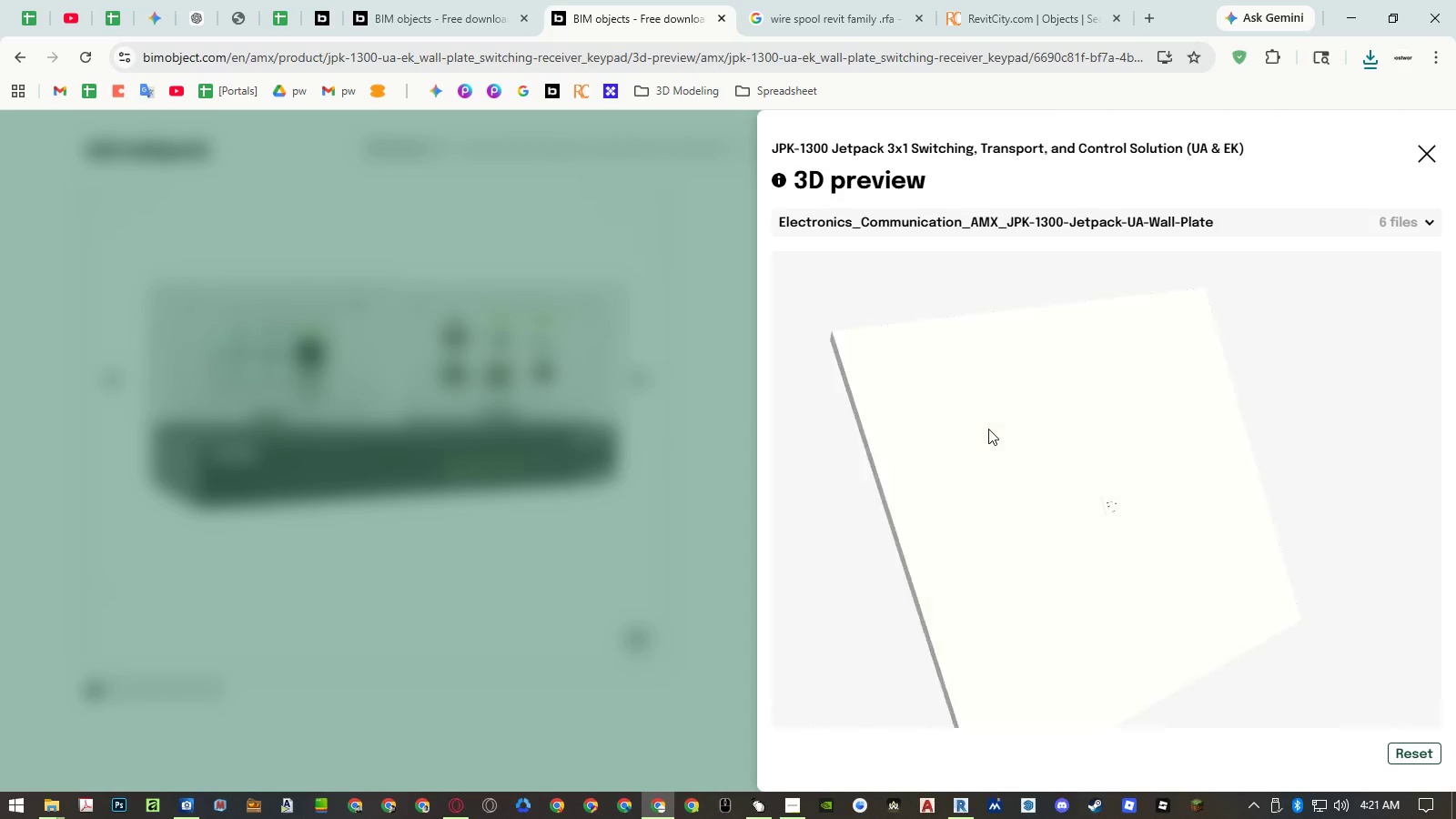 
scroll: coordinate [1149, 431], scroll_direction: up, amount: 25.0
 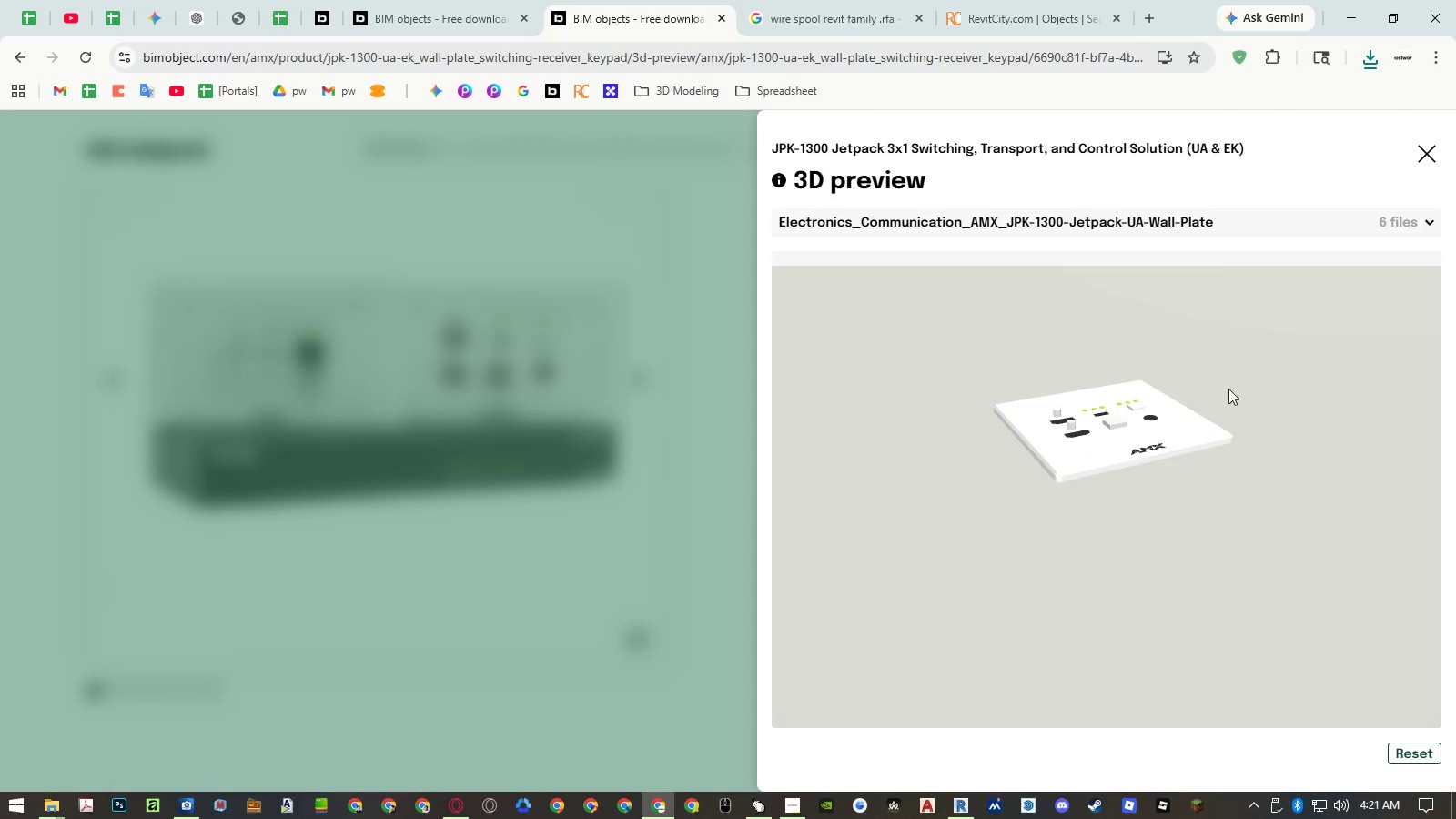 
left_click_drag(start_coordinate=[1280, 381], to_coordinate=[1279, 460])
 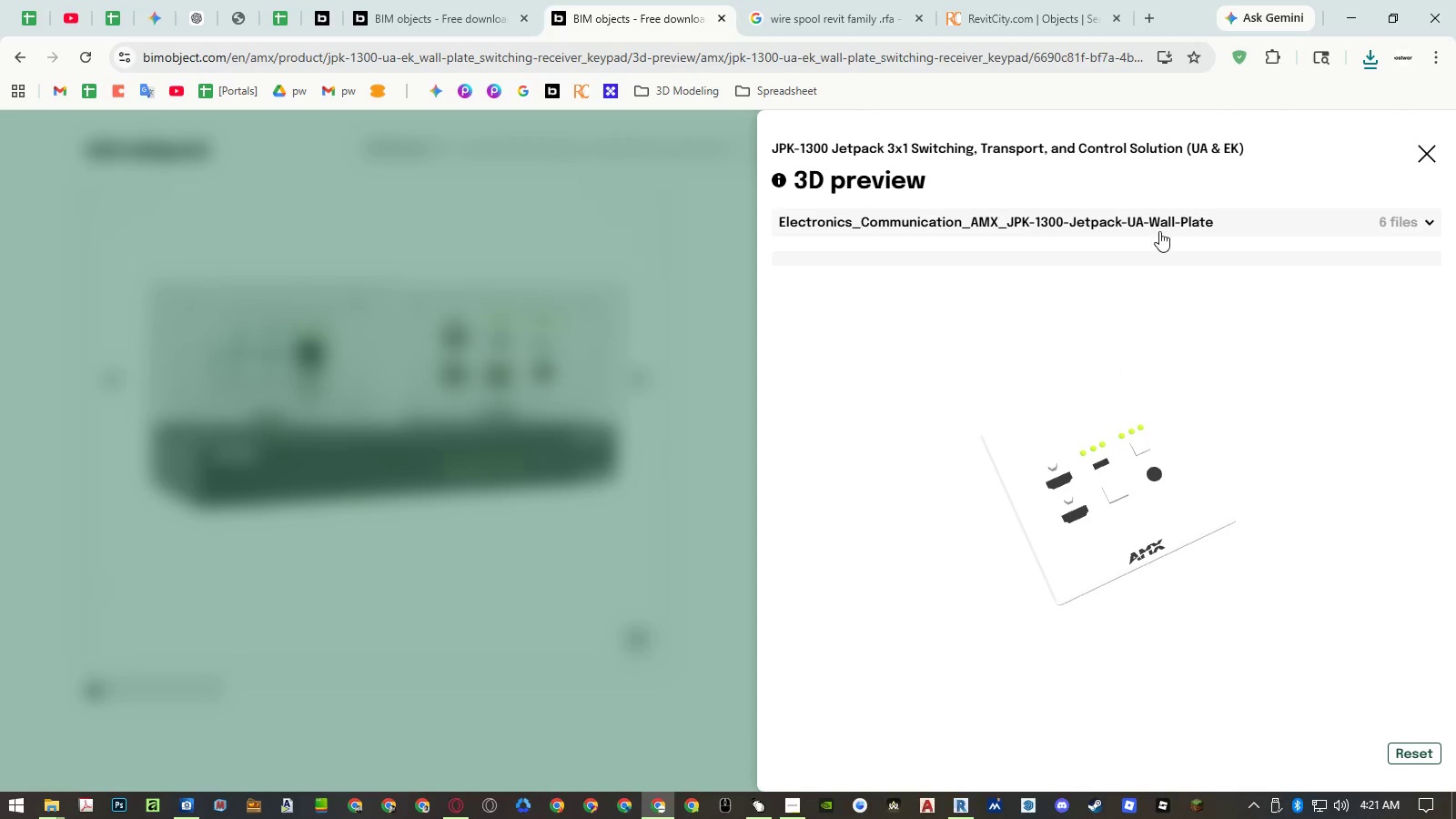 
left_click([1156, 224])
 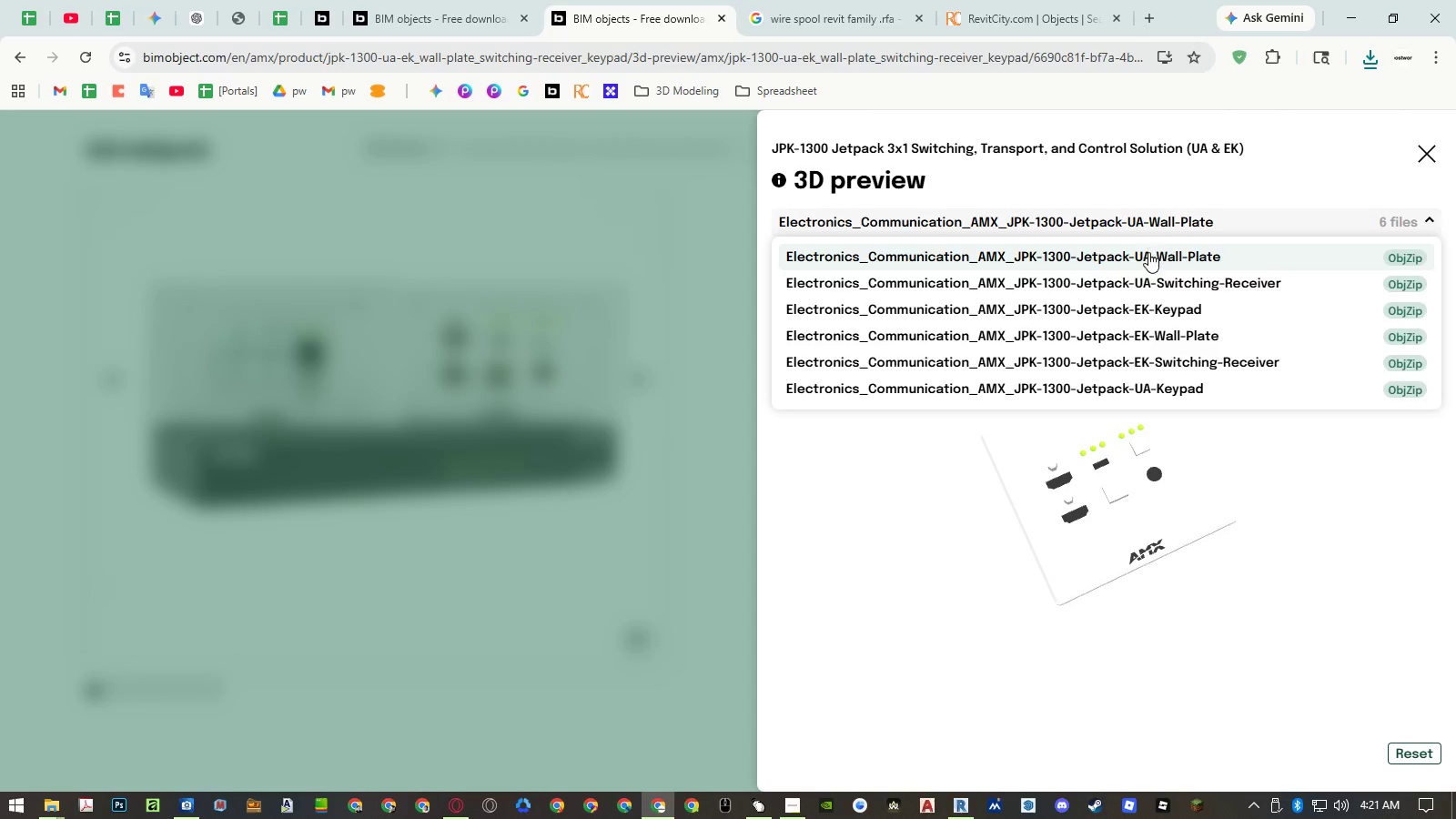 
left_click([1145, 278])
 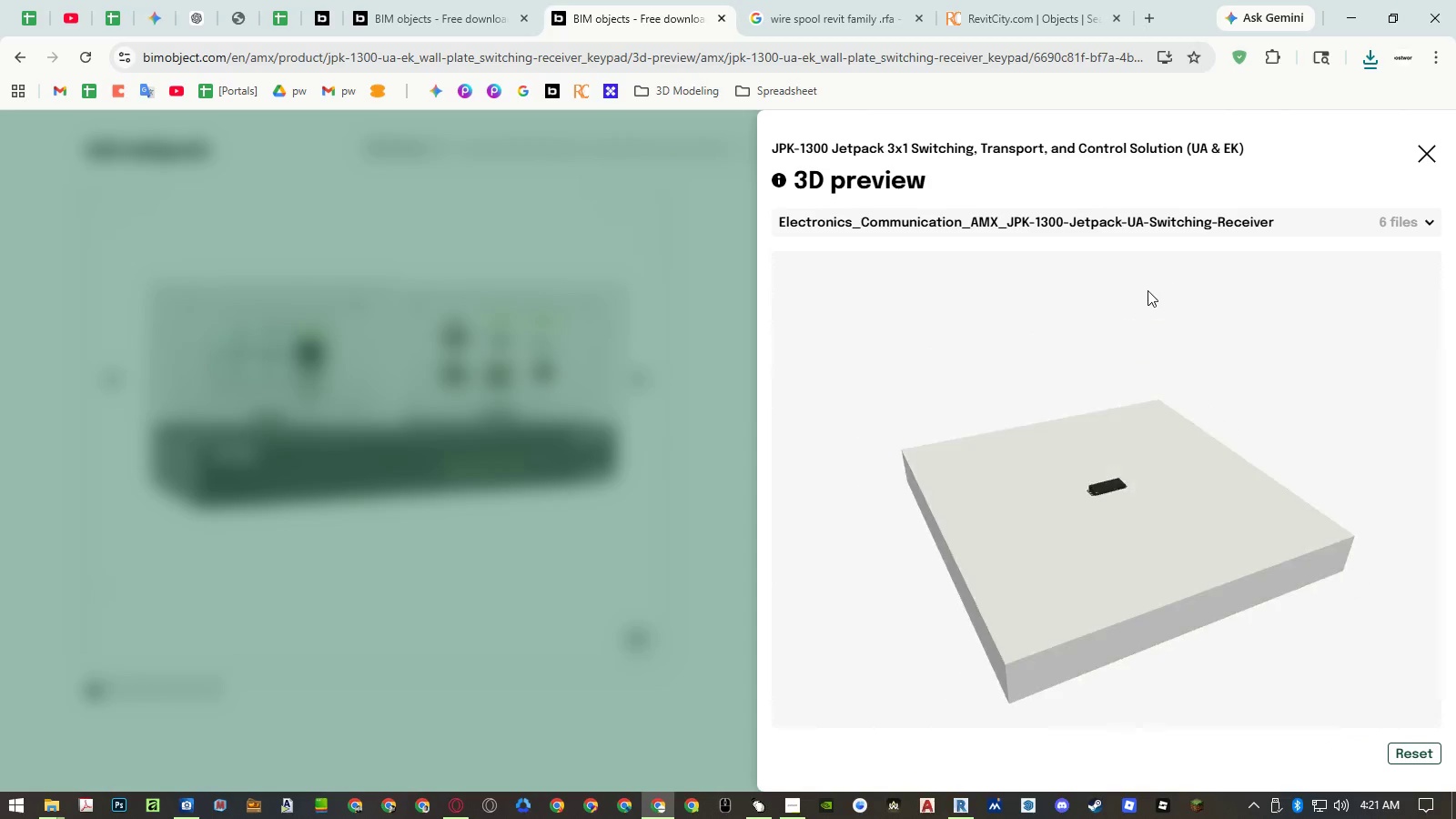 
scroll: coordinate [1144, 446], scroll_direction: up, amount: 18.0
 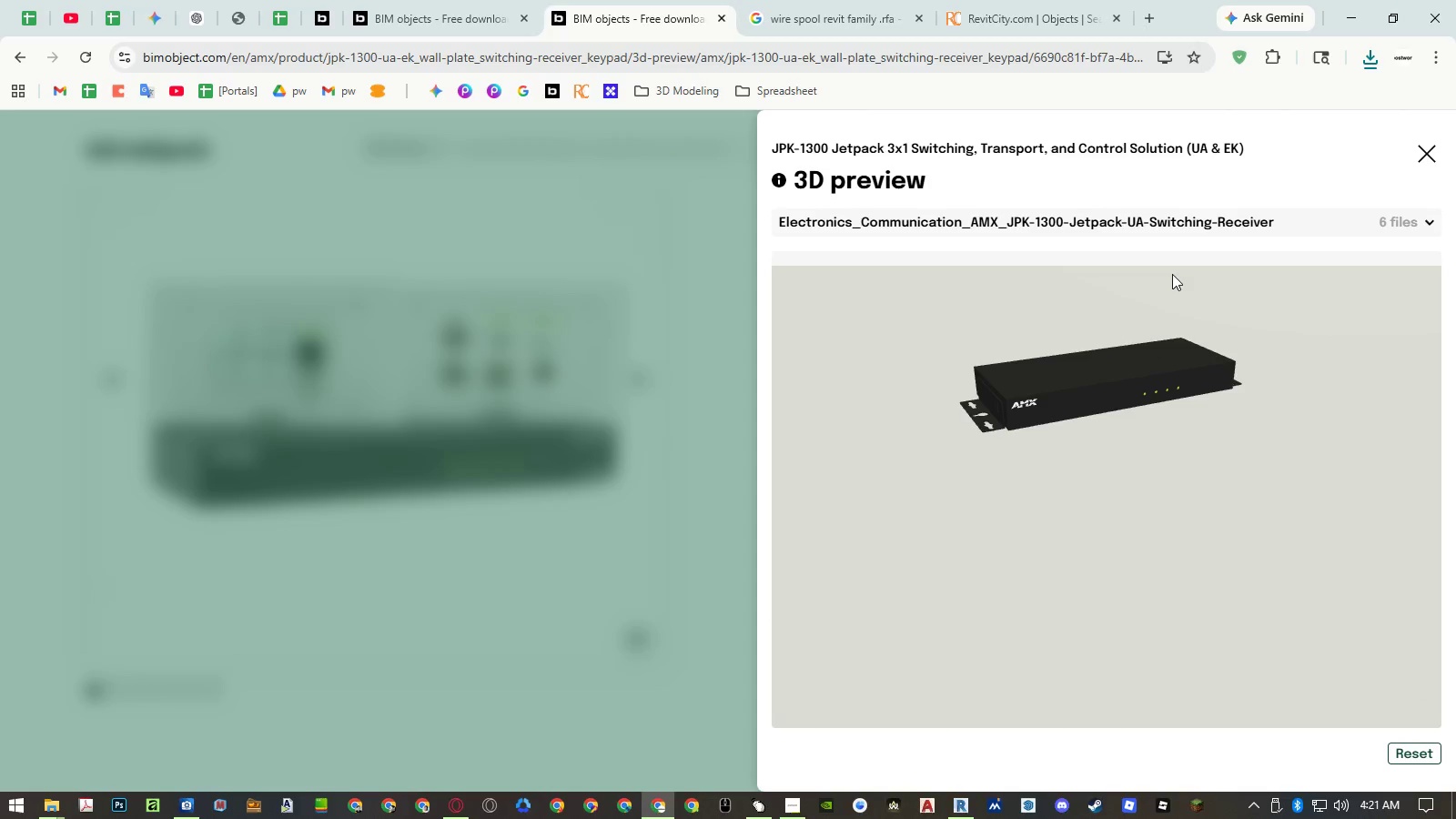 
left_click([1158, 223])
 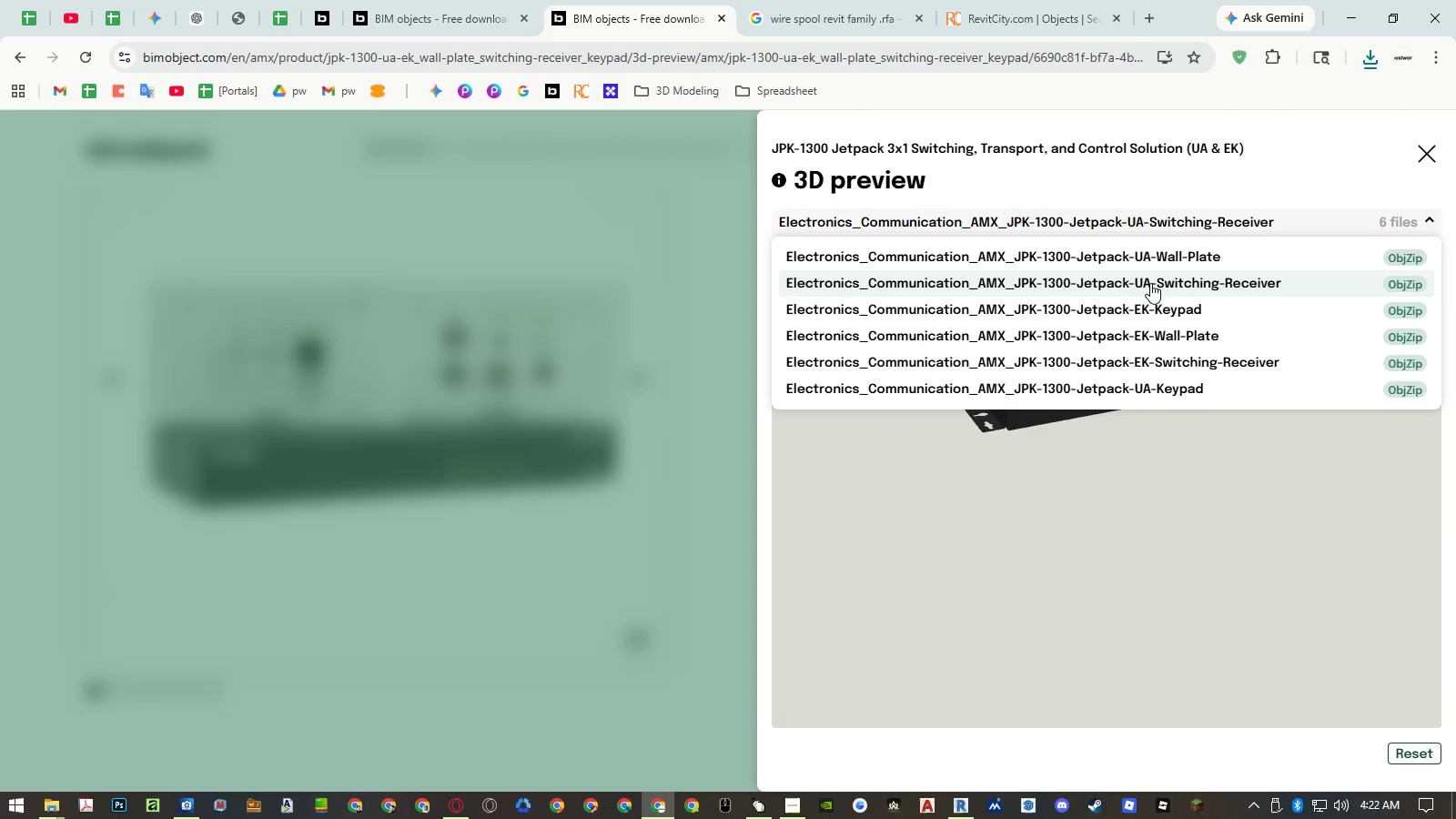 
left_click([1149, 305])
 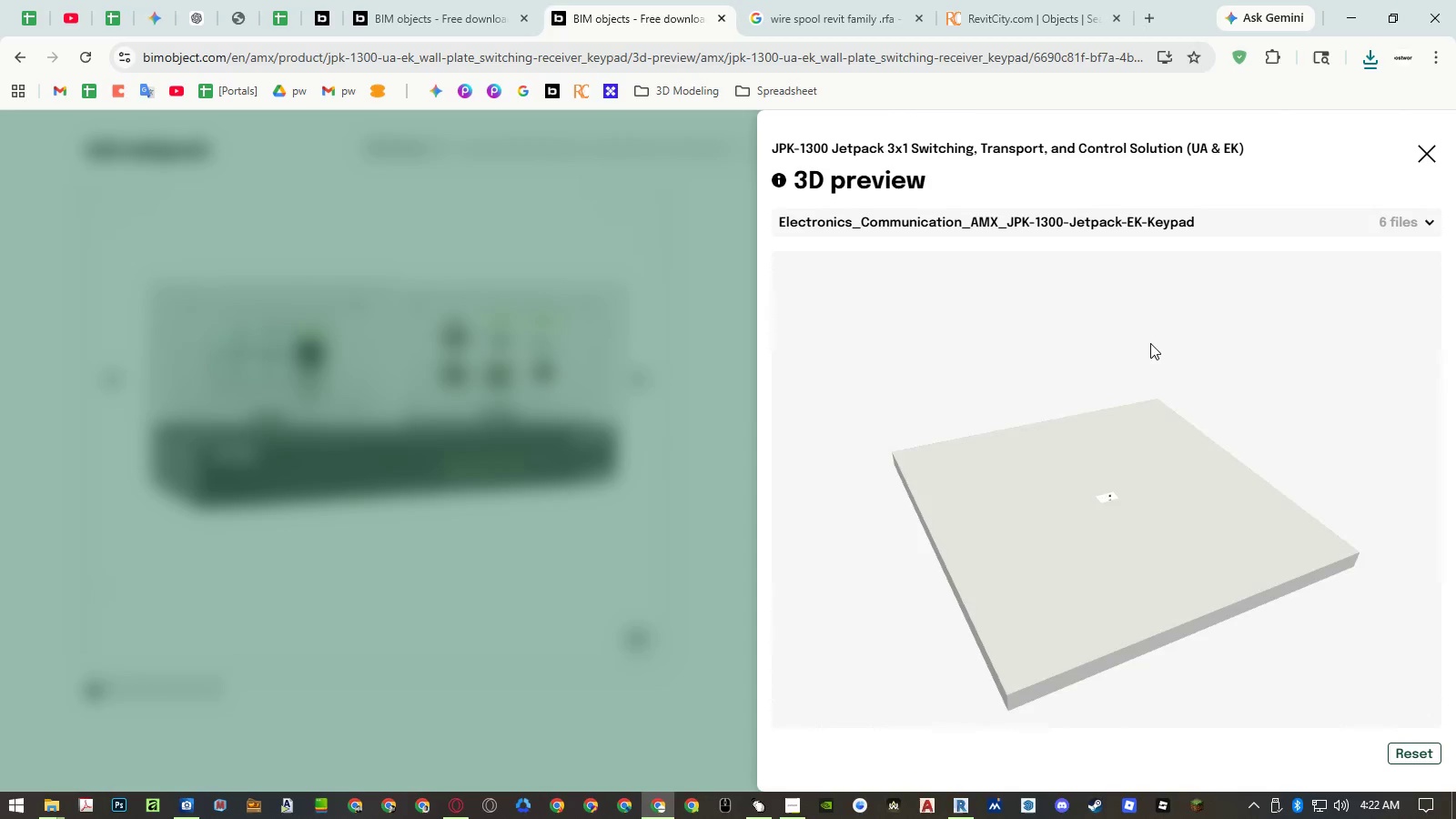 
scroll: coordinate [1172, 419], scroll_direction: up, amount: 24.0
 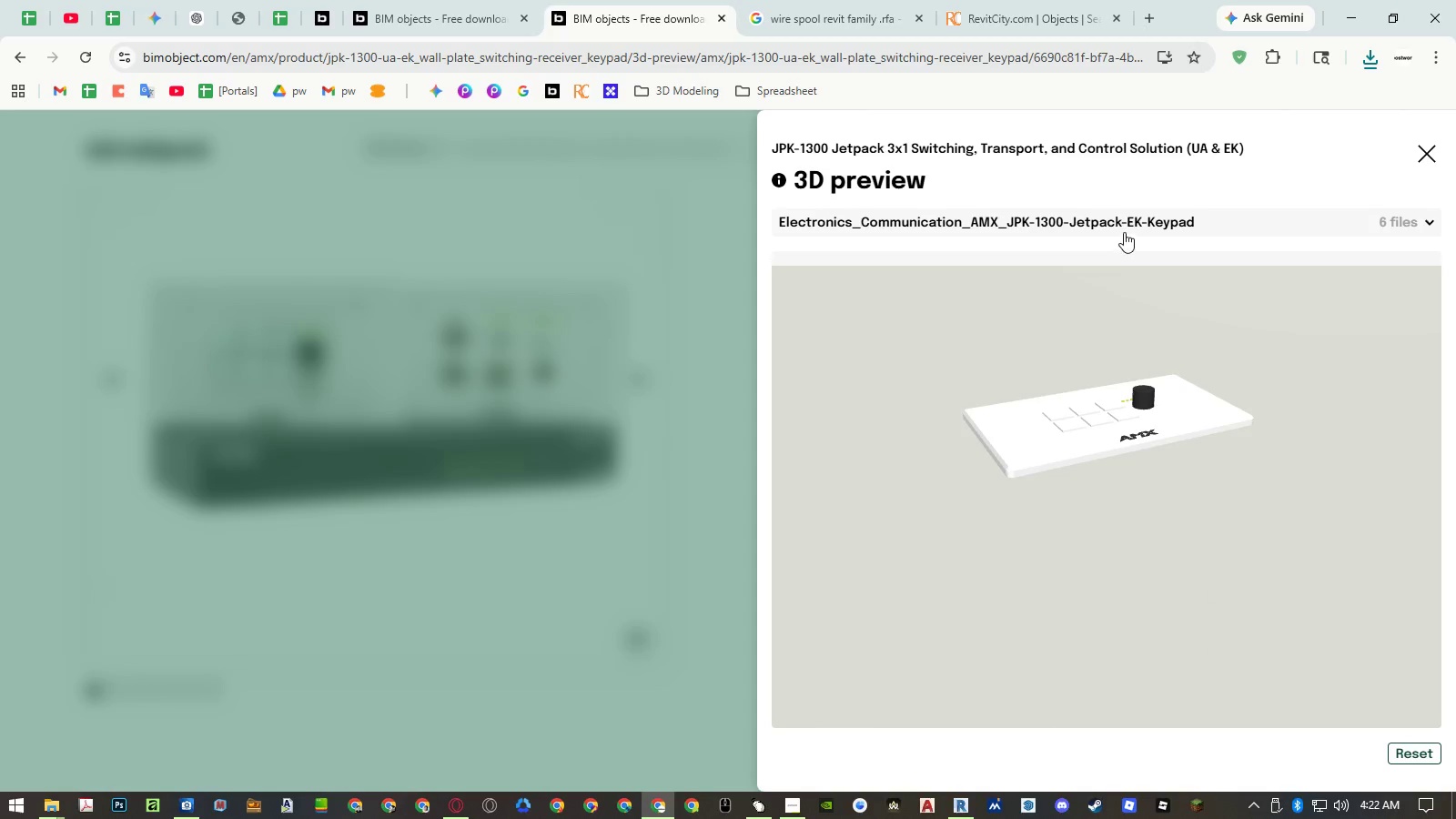 
left_click([1124, 230])
 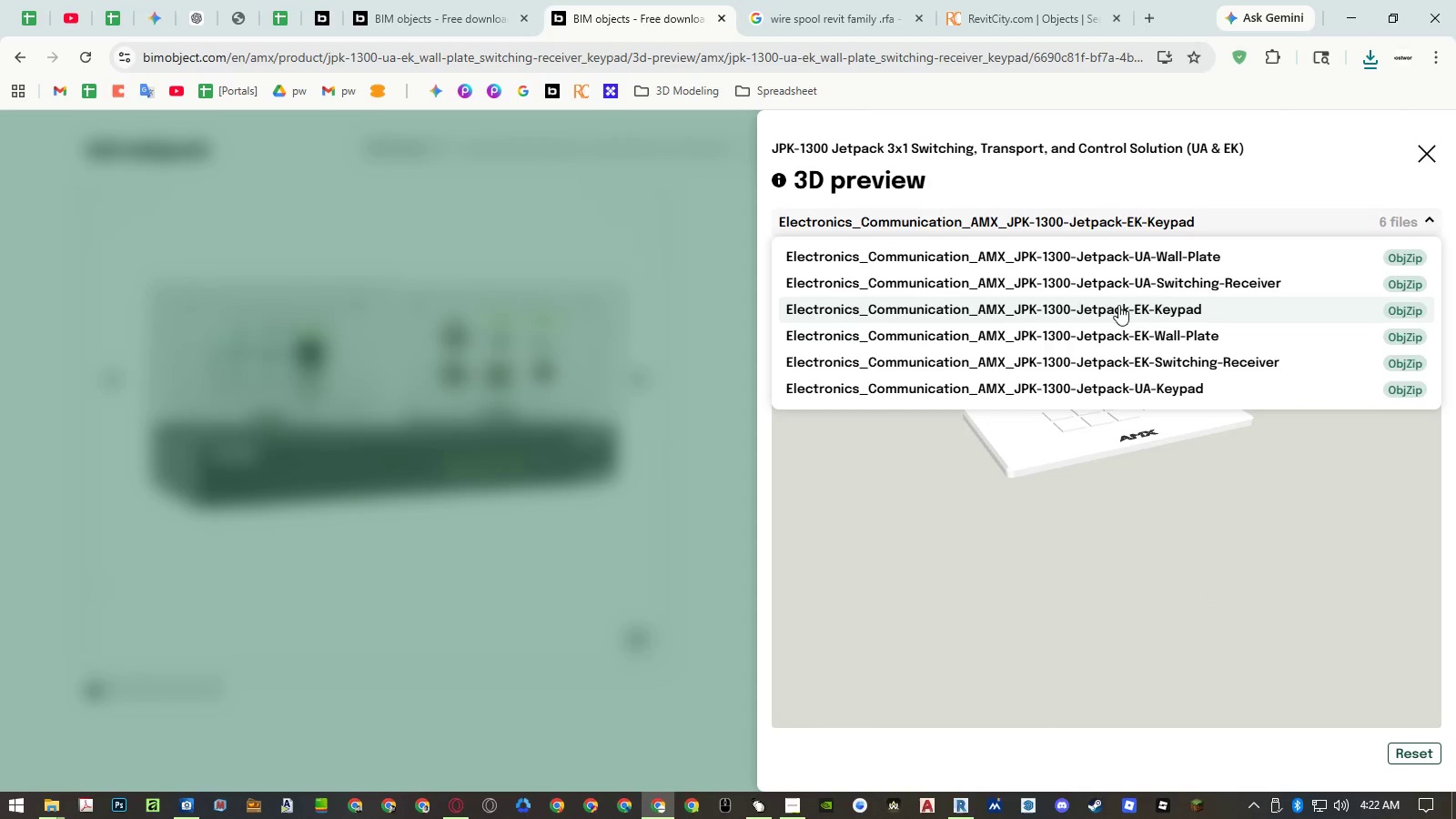 
left_click([1115, 339])
 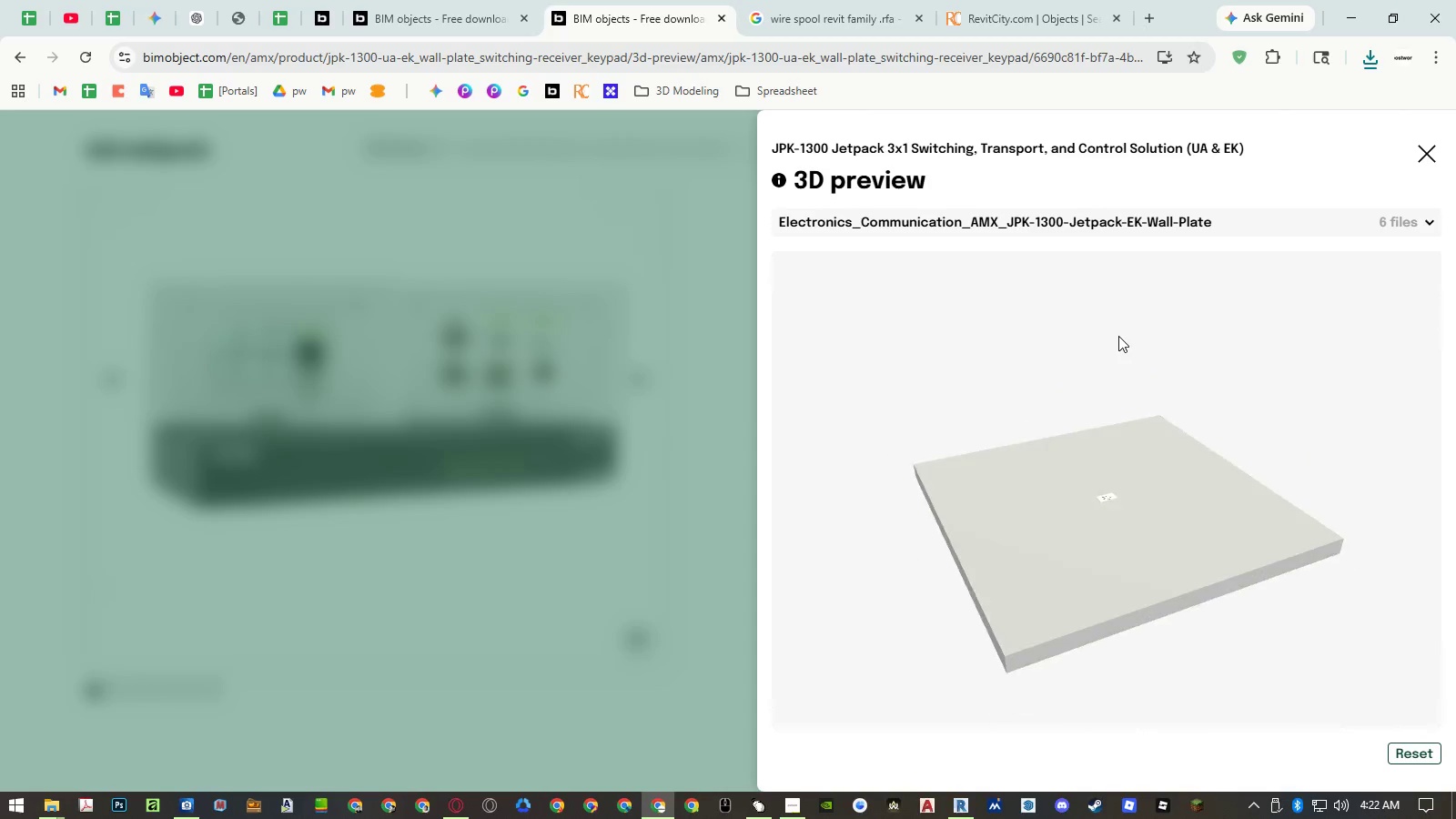 
scroll: coordinate [1158, 459], scroll_direction: up, amount: 21.0
 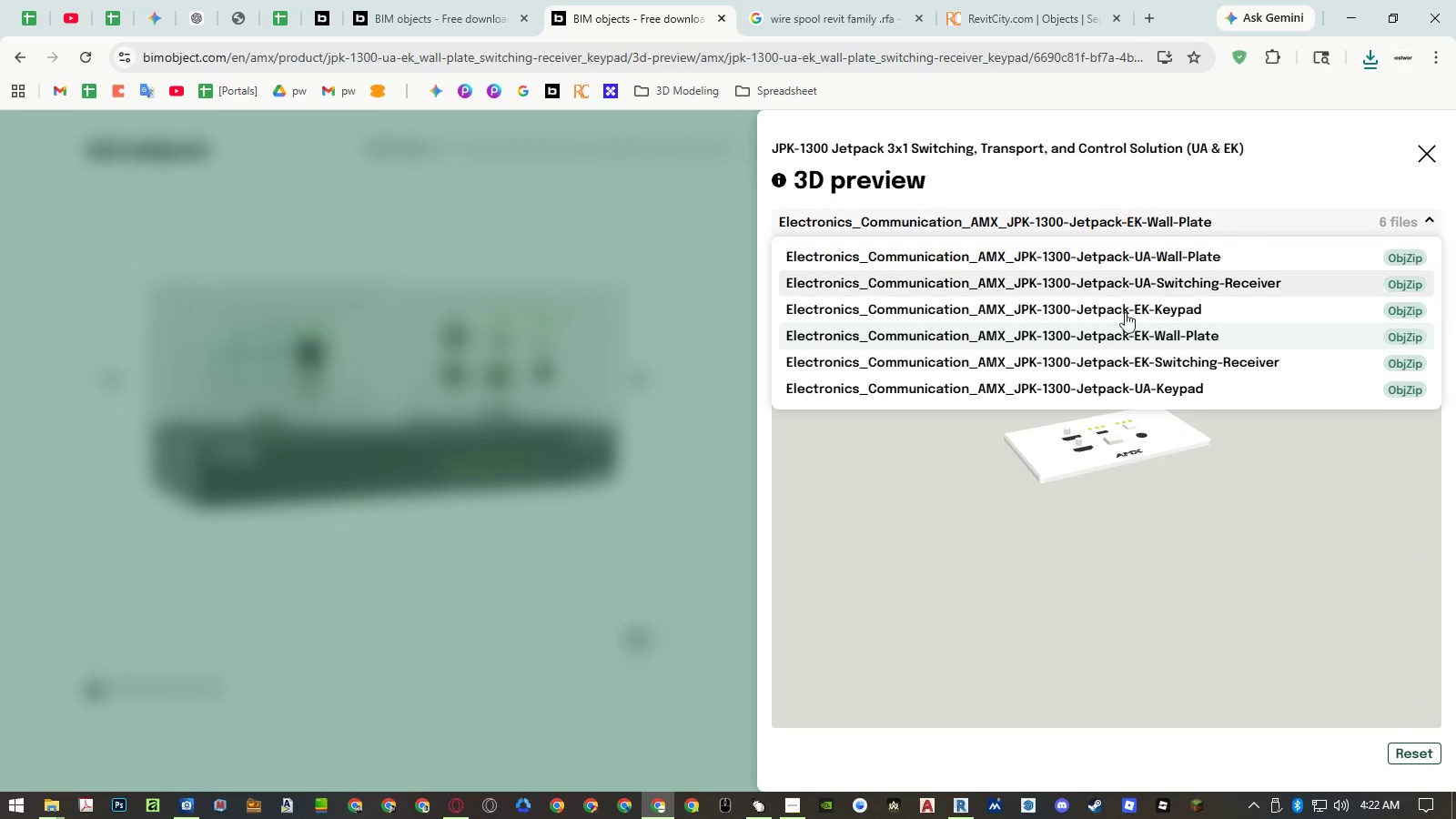 
left_click([1126, 368])
 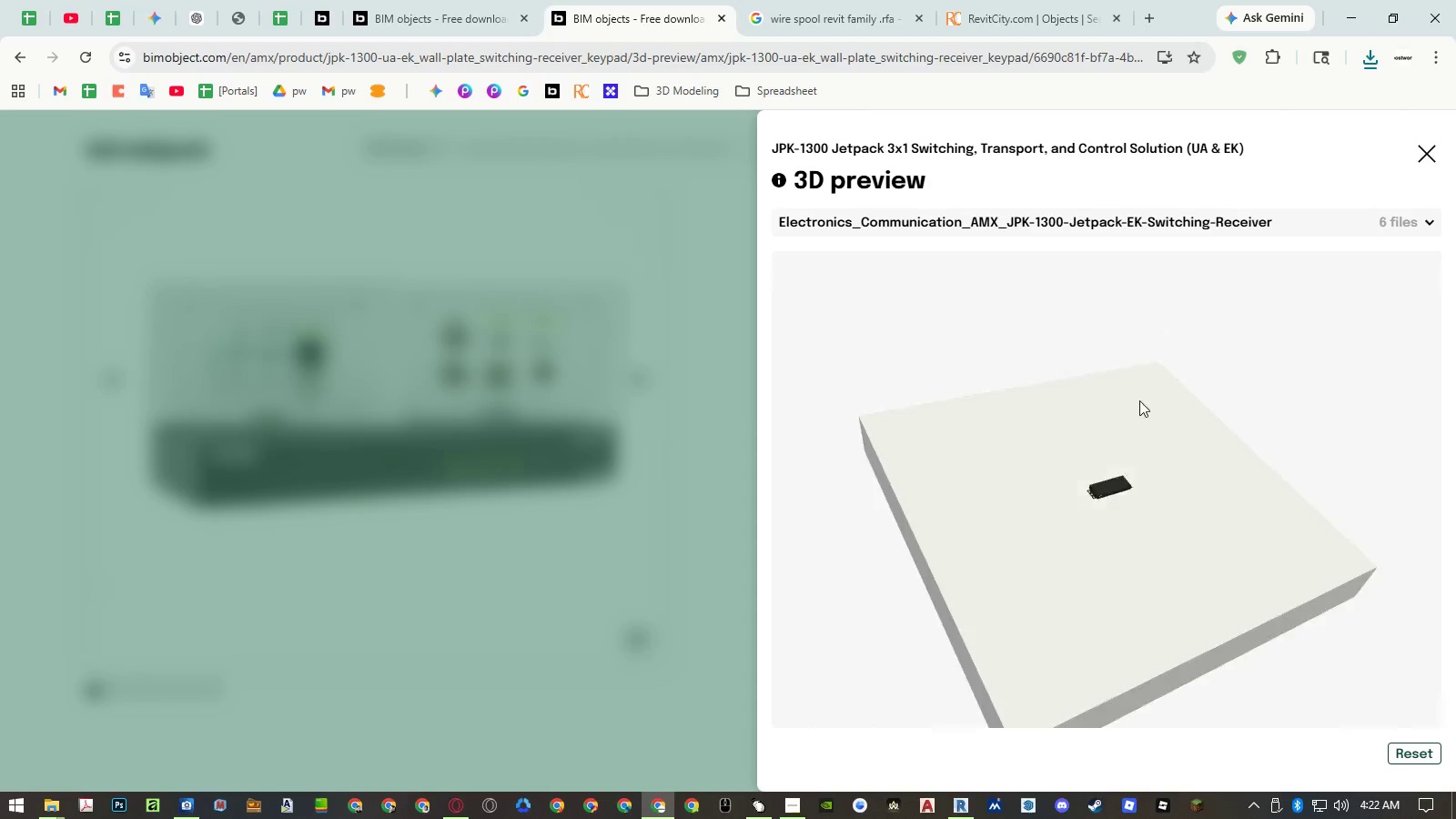 
scroll: coordinate [1140, 404], scroll_direction: up, amount: 21.0
 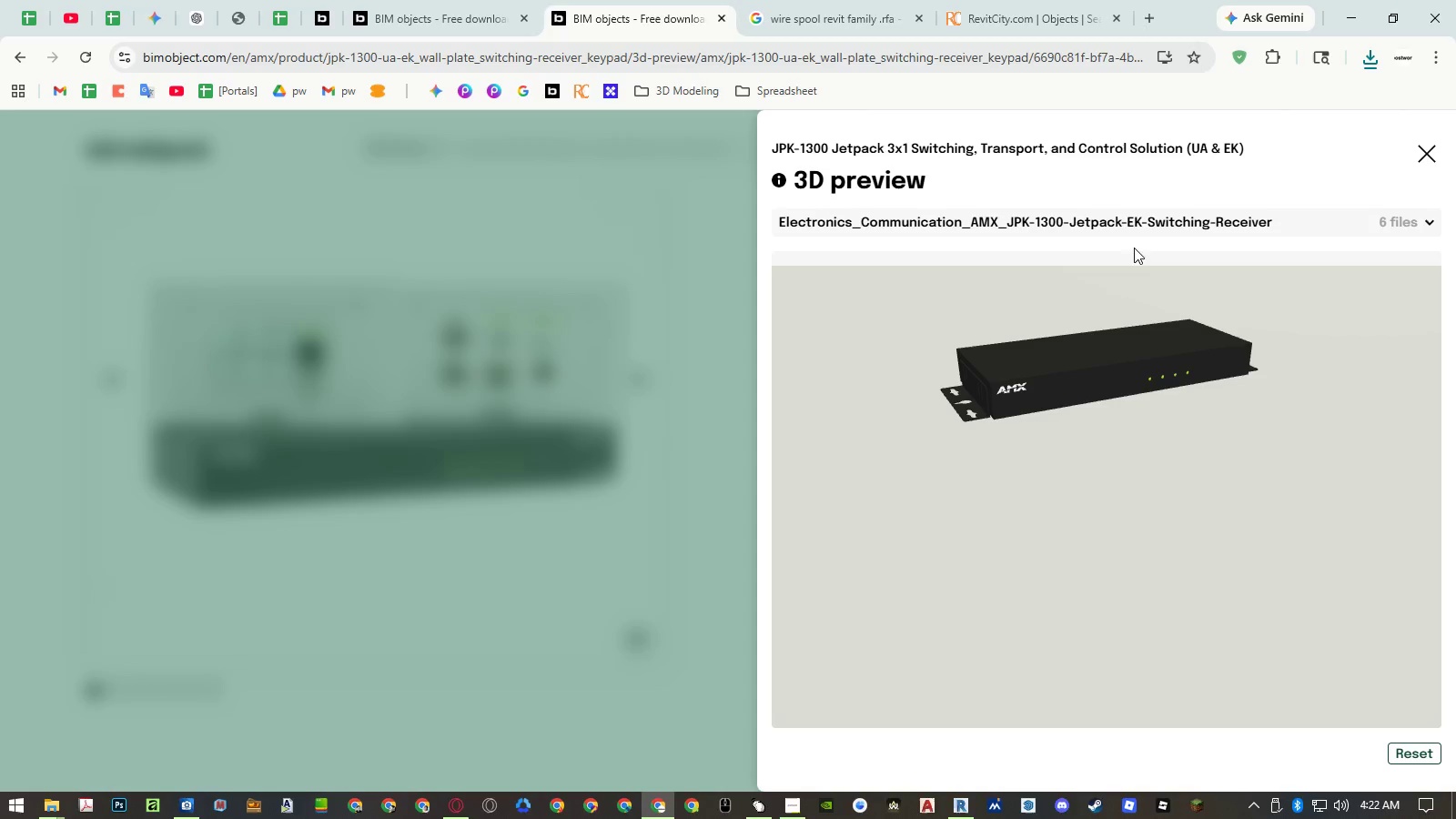 
left_click([1131, 228])
 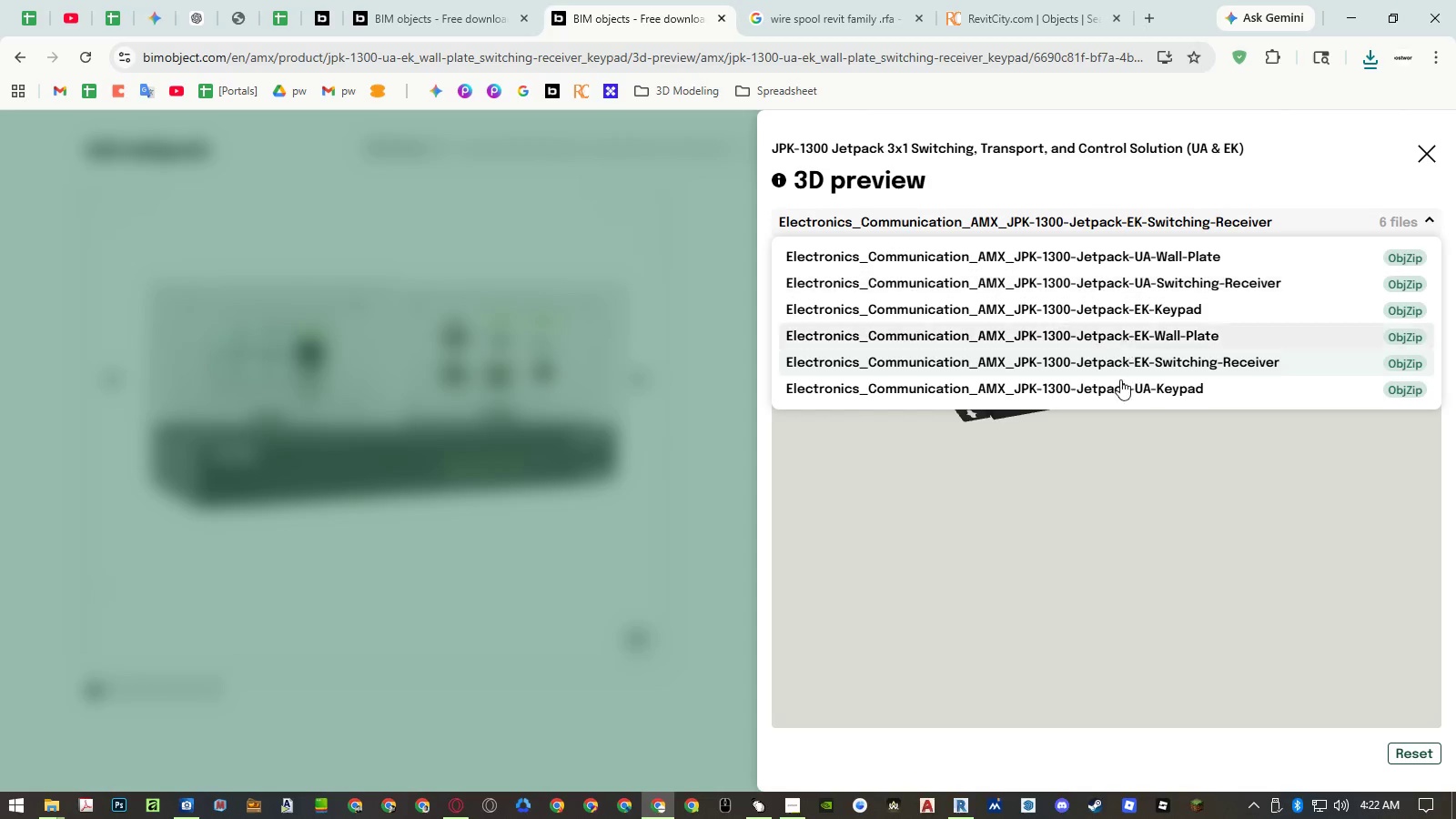 
left_click([1119, 396])
 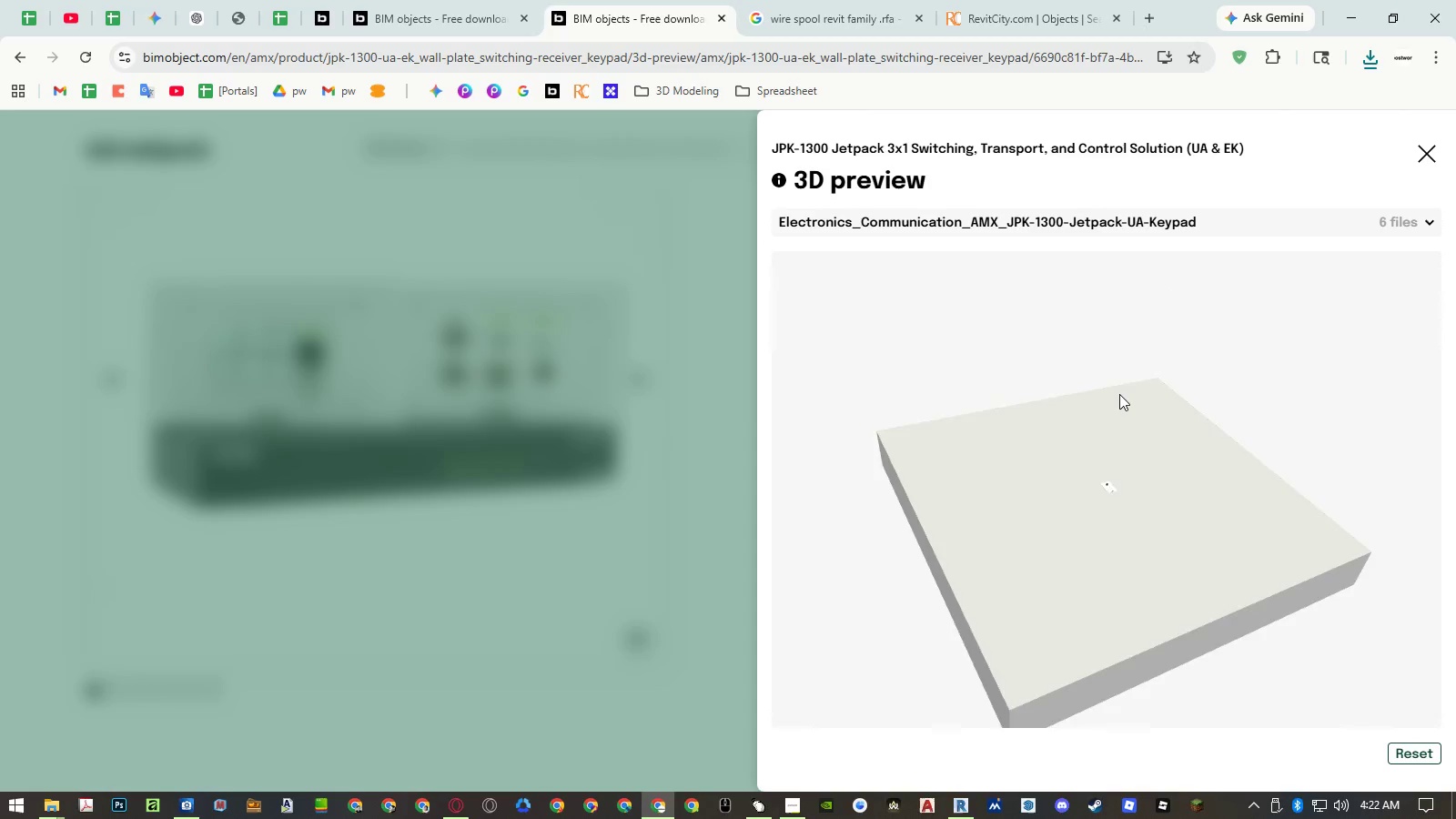 
scroll: coordinate [1133, 375], scroll_direction: up, amount: 21.0
 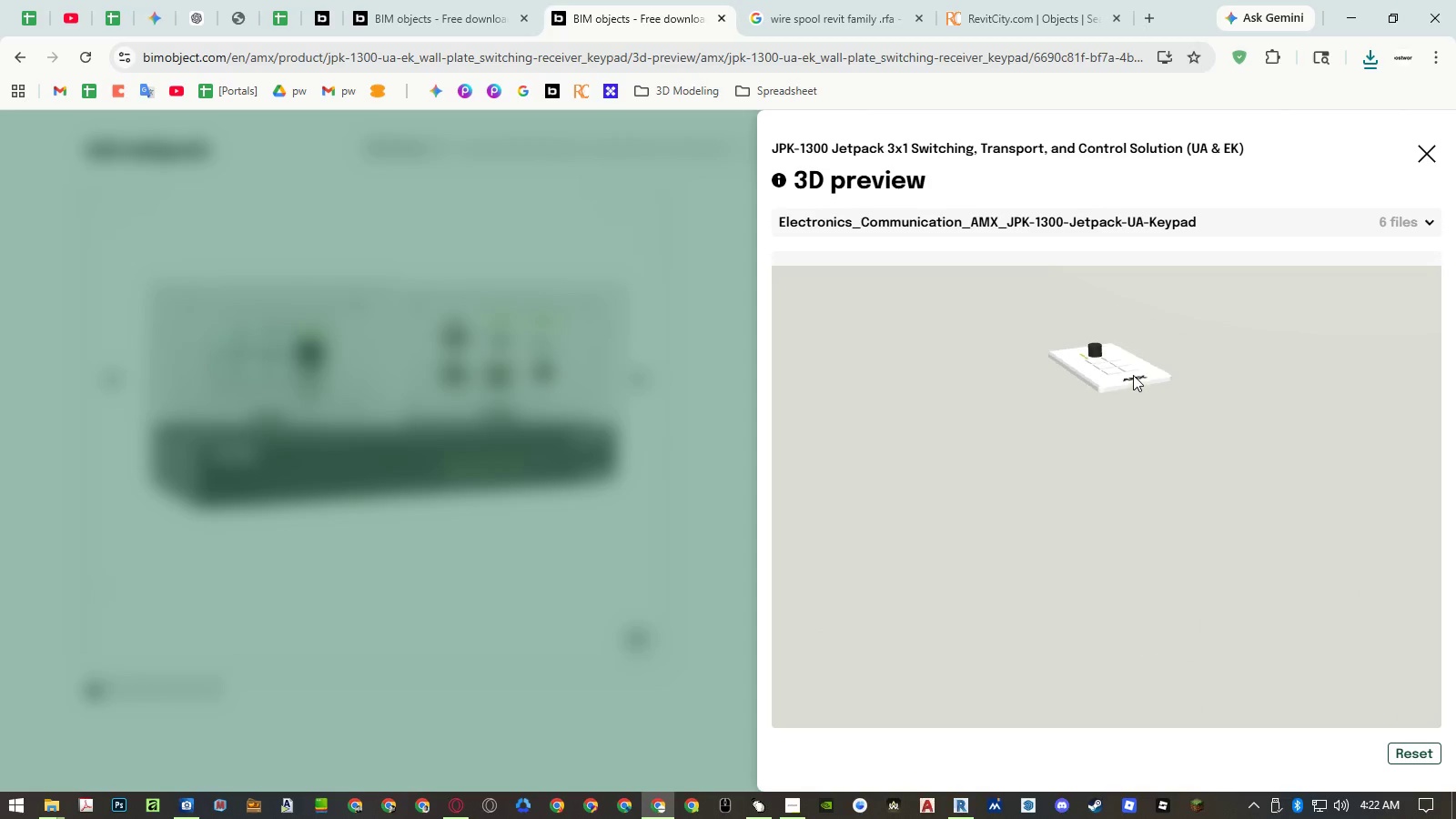 
scroll: coordinate [1133, 375], scroll_direction: down, amount: 3.0
 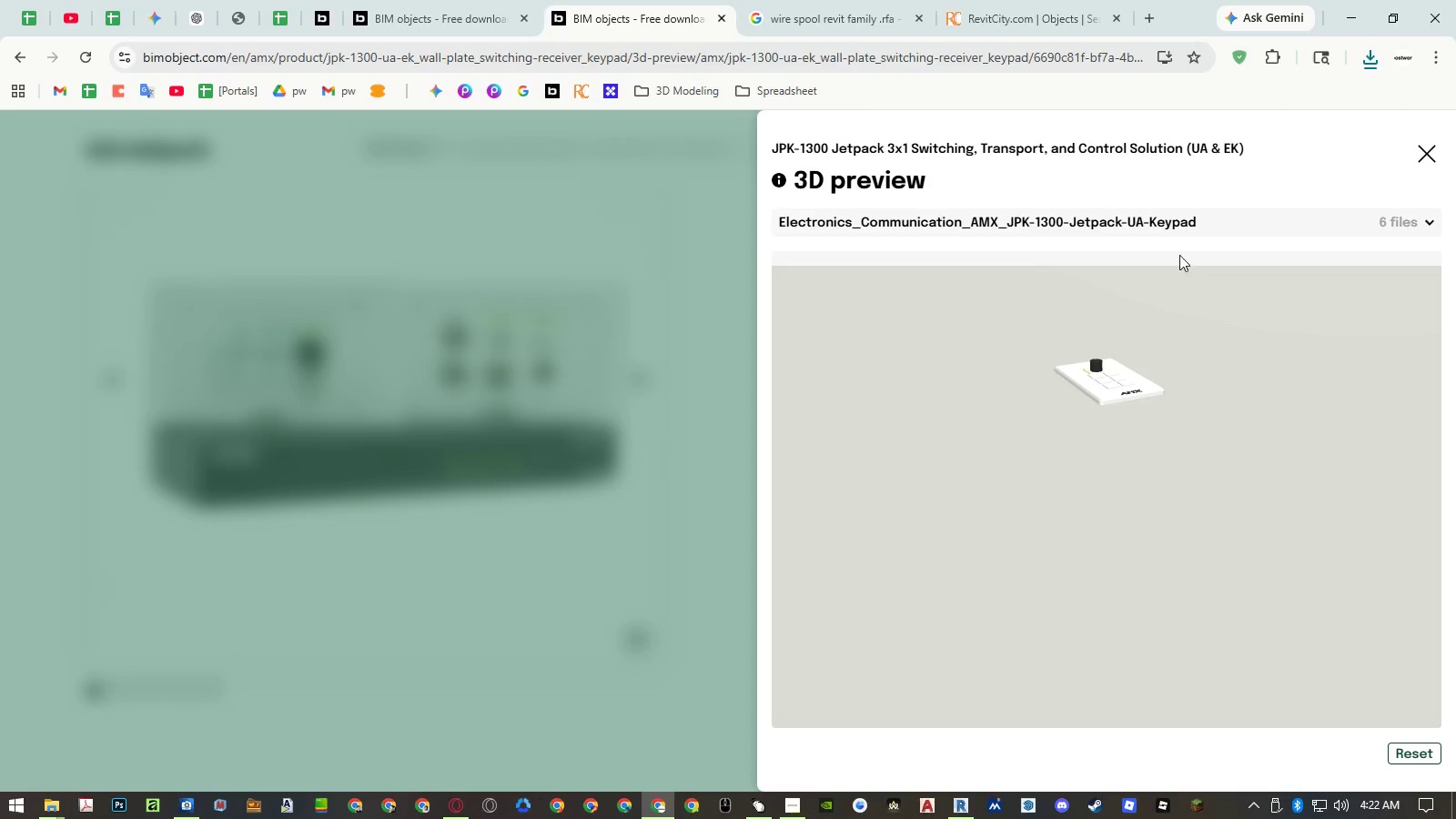 
mouse_move([1113, 262])
 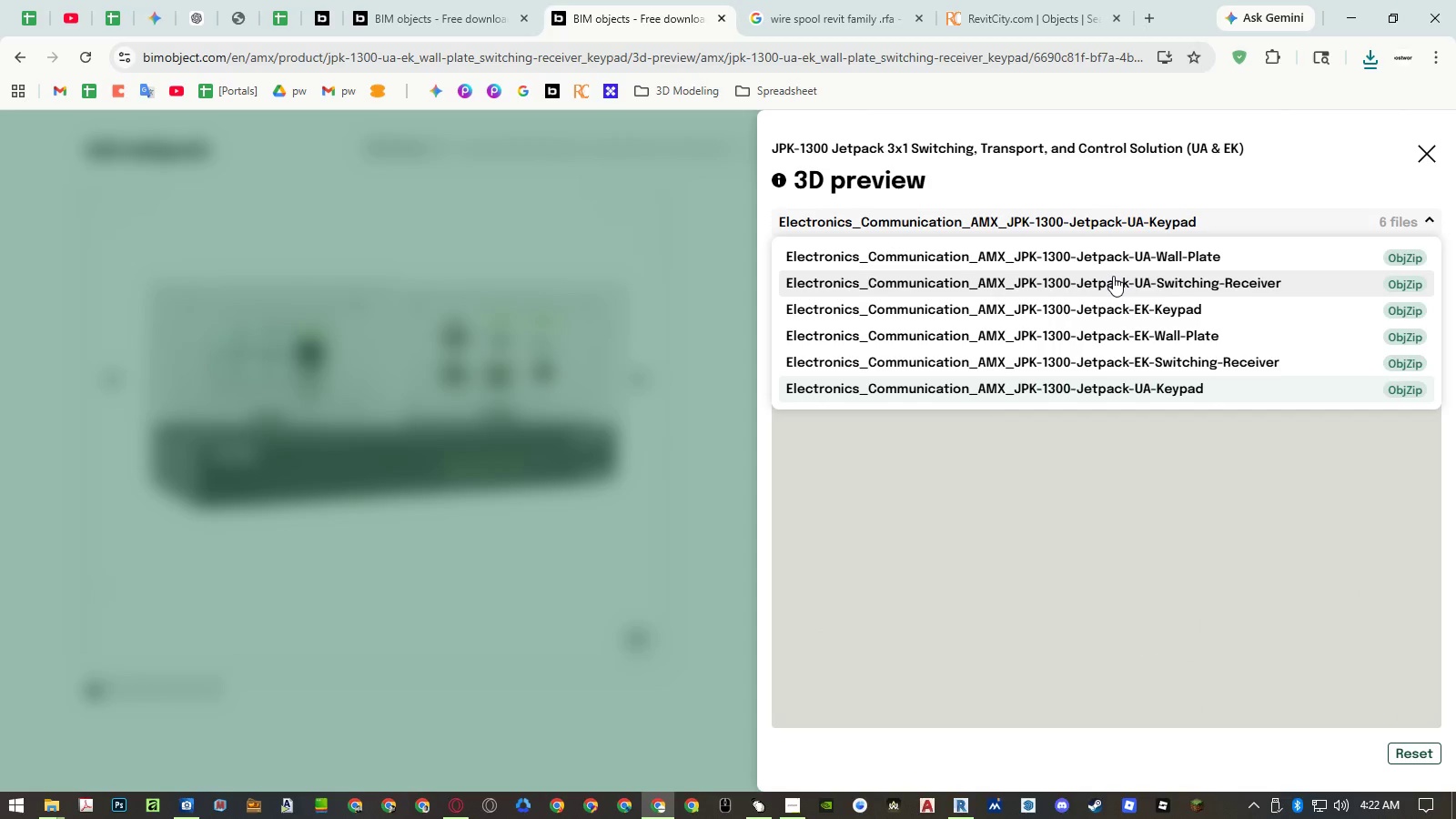 
left_click([1113, 276])
 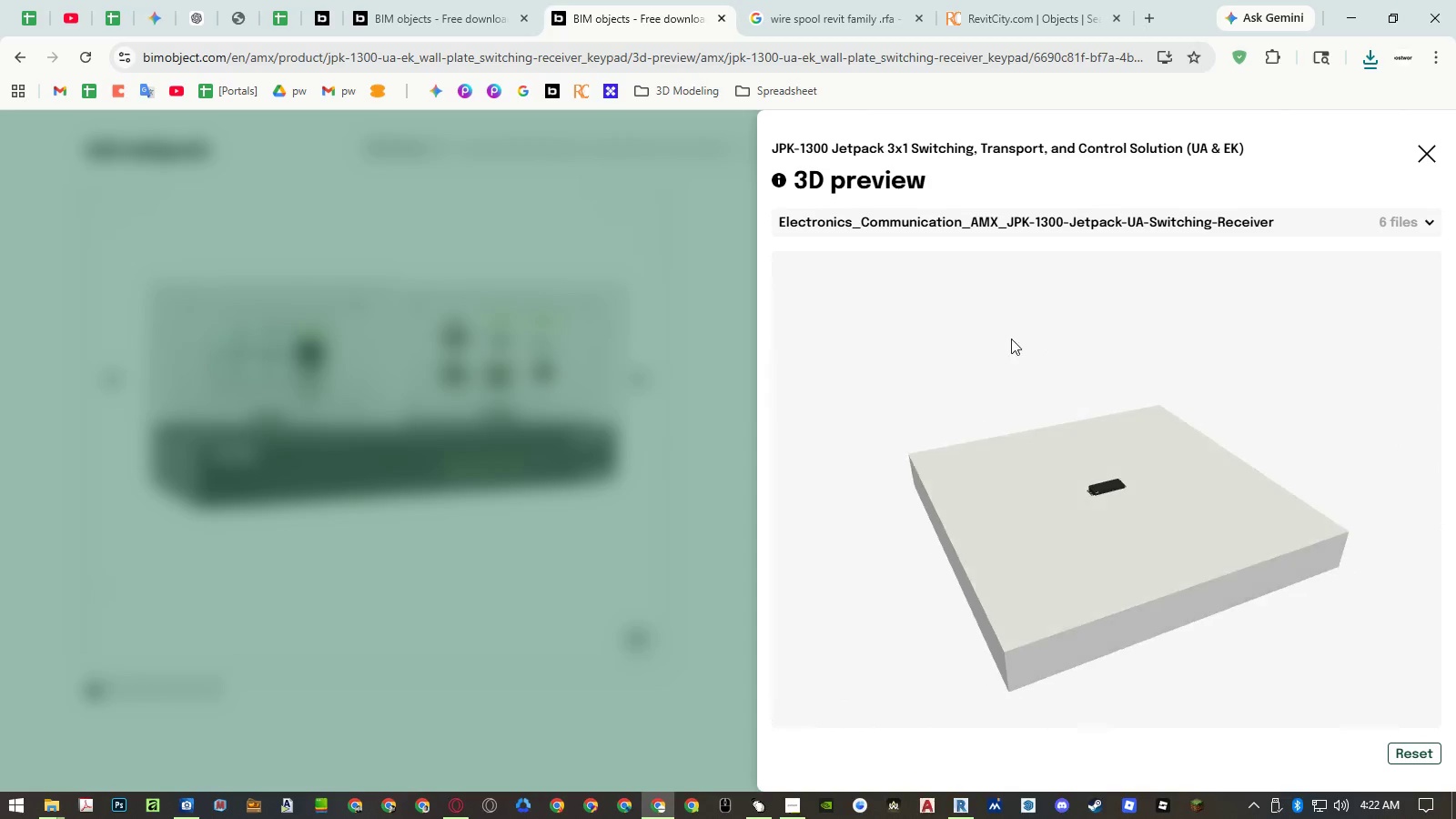 
left_click([665, 450])
 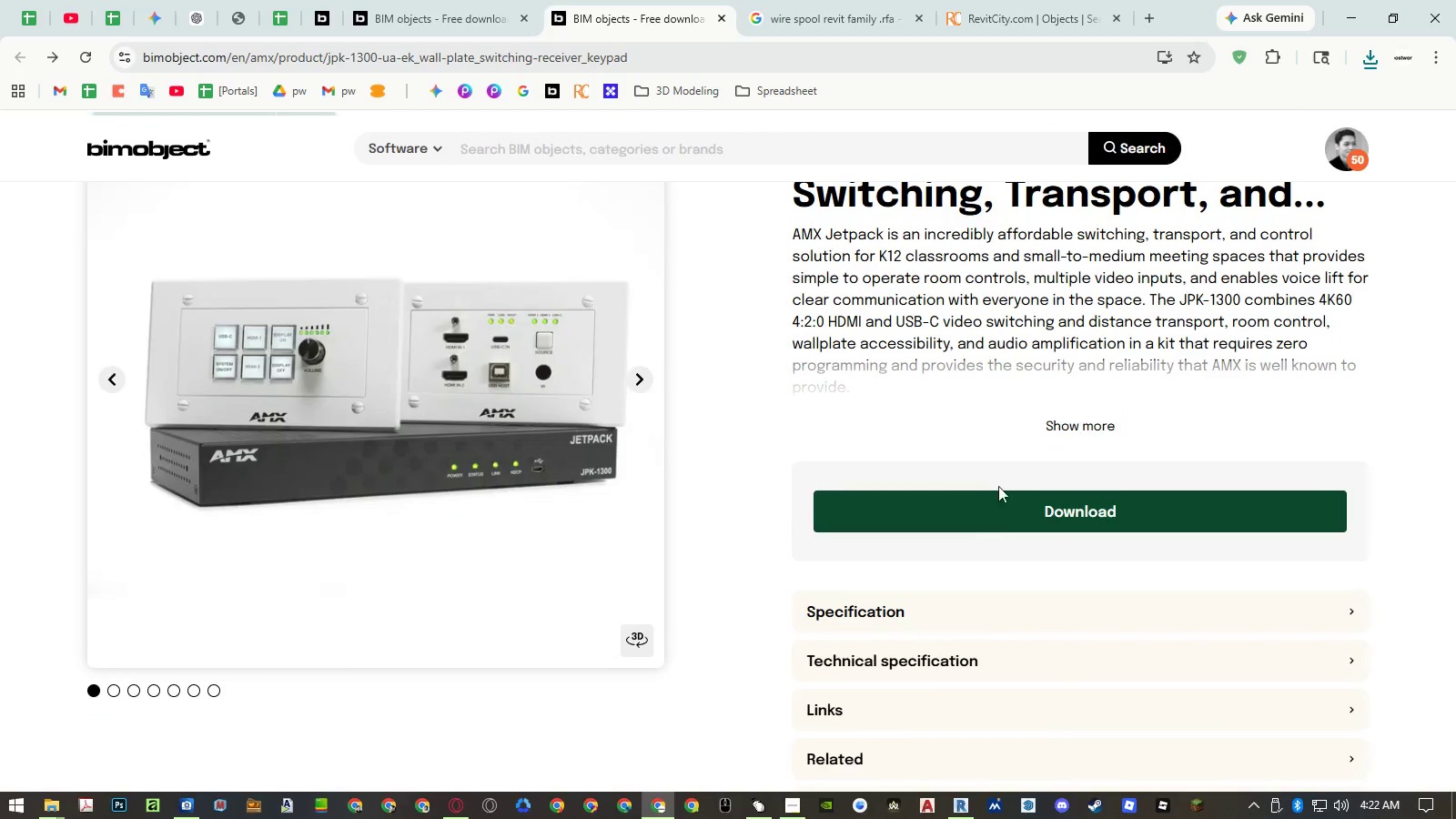 
left_click([1001, 513])
 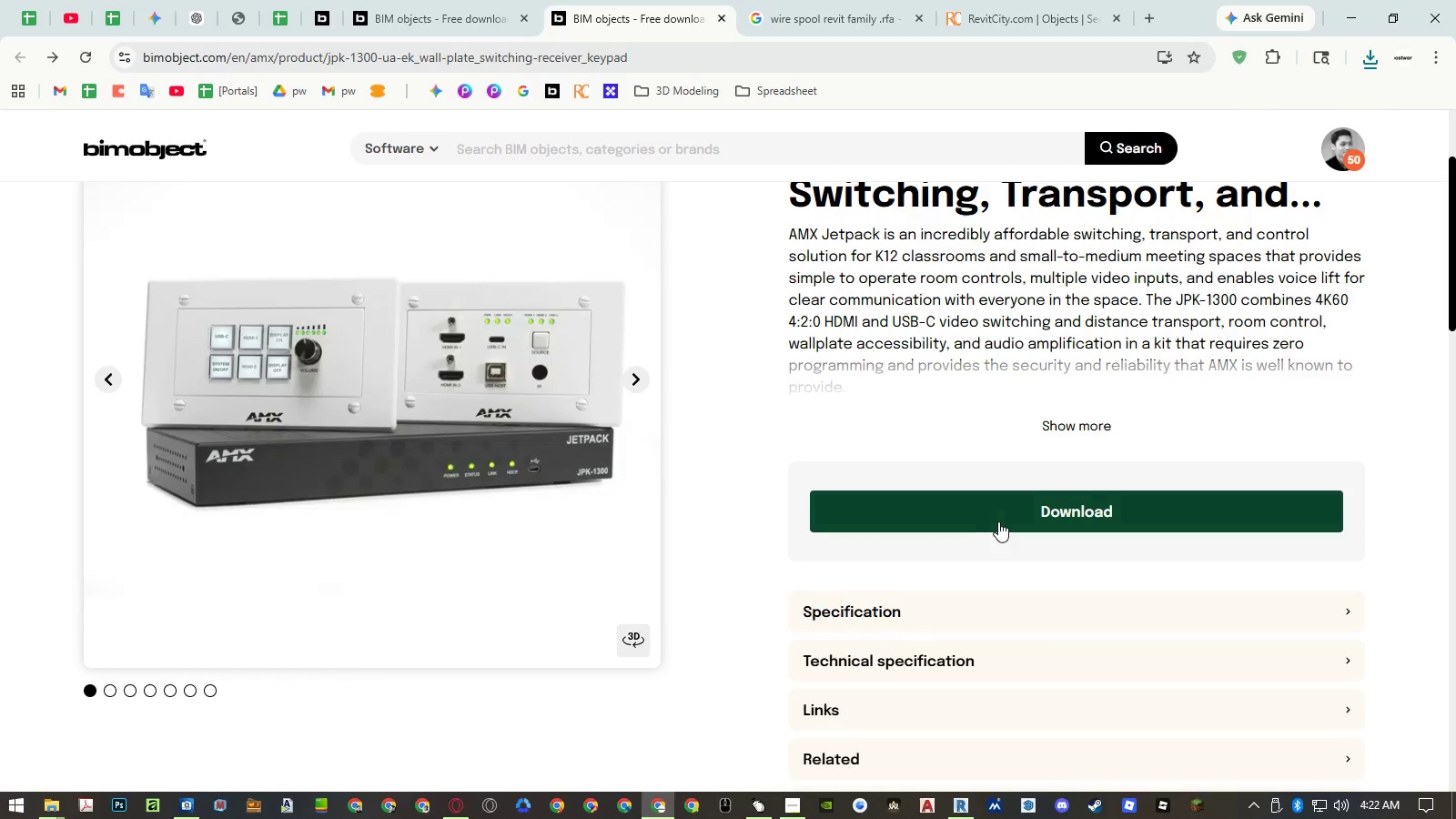 
left_click([1014, 521])
 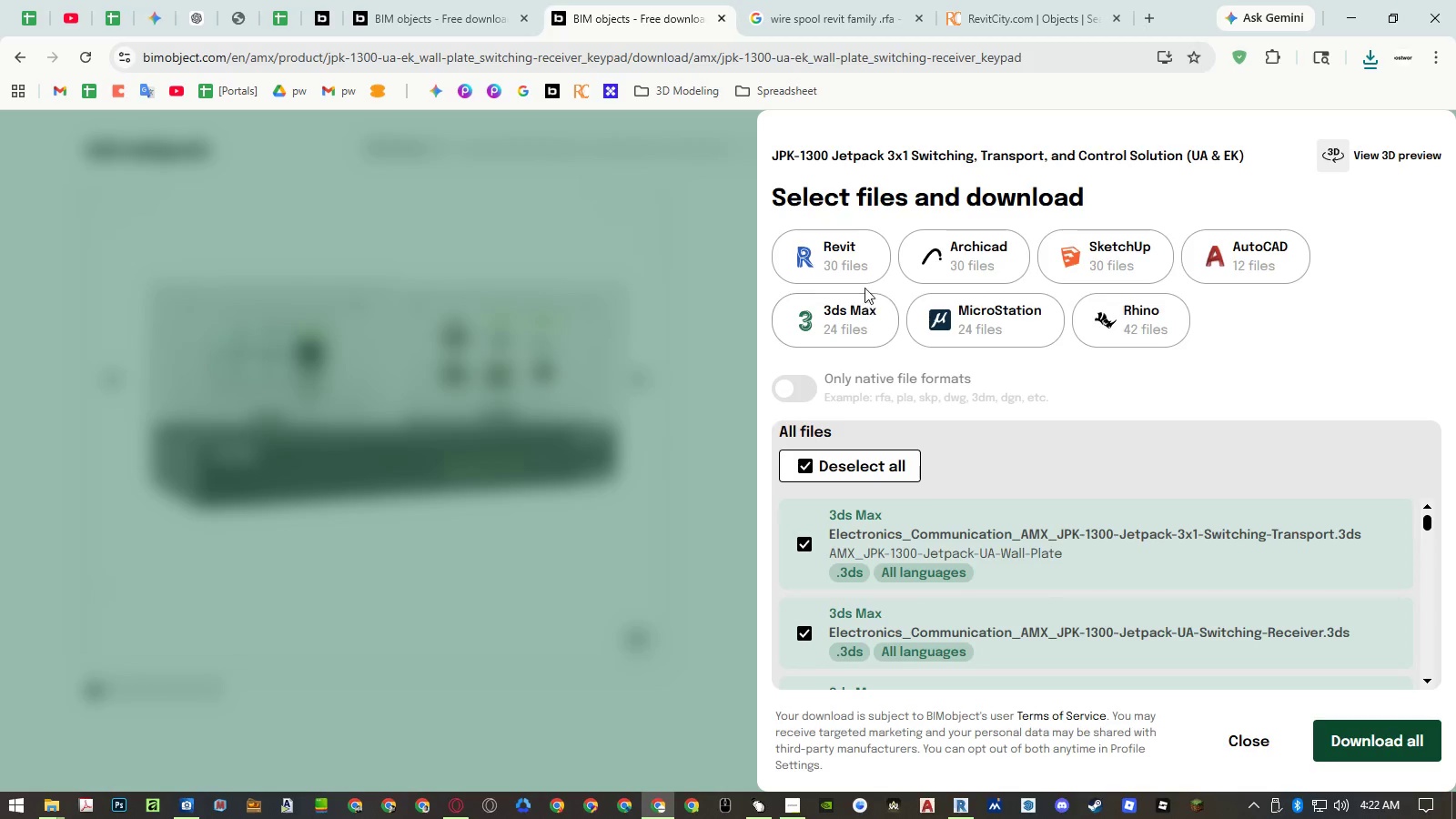 
left_click([858, 262])
 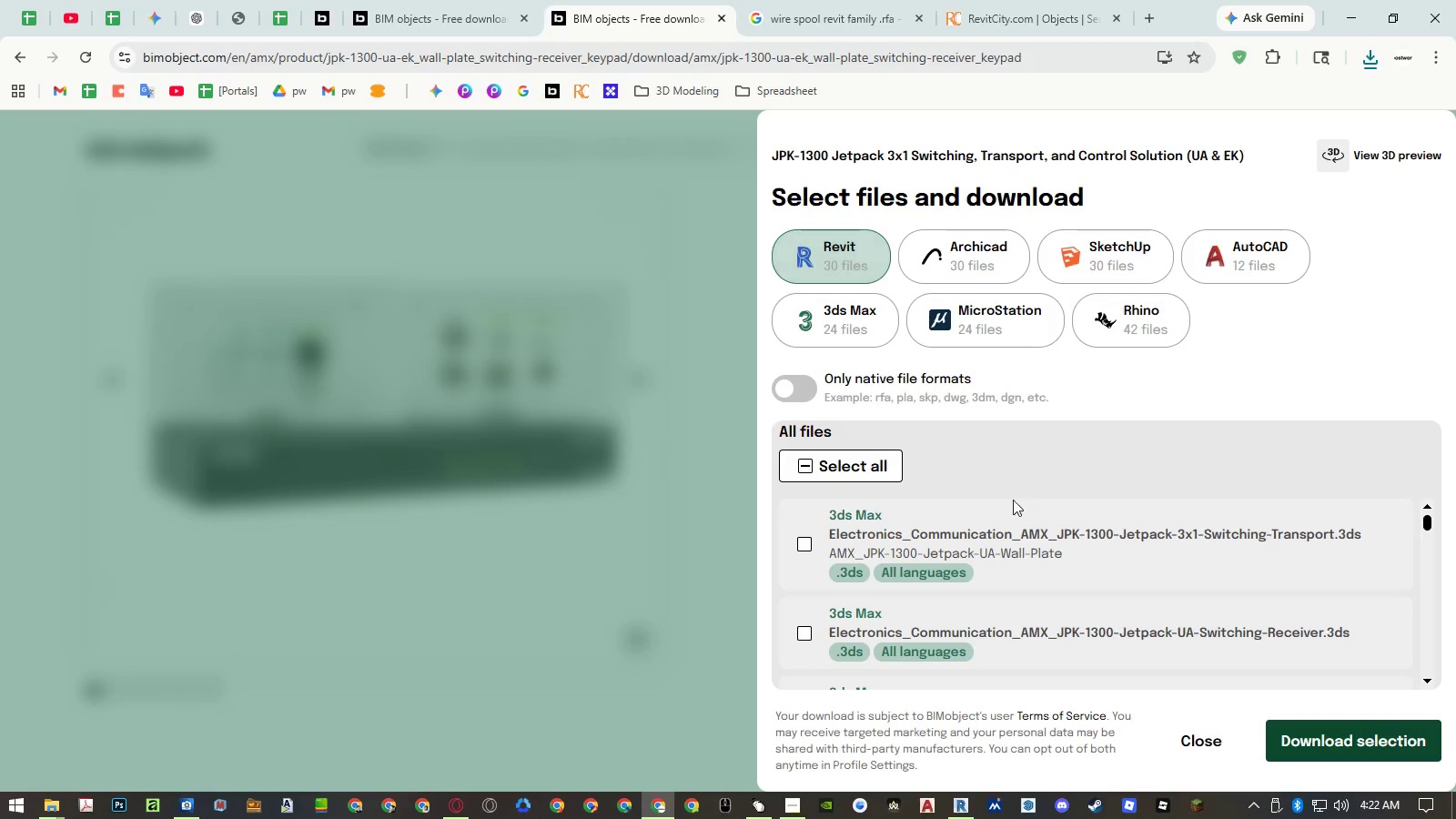 
scroll: coordinate [1087, 570], scroll_direction: down, amount: 11.0
 